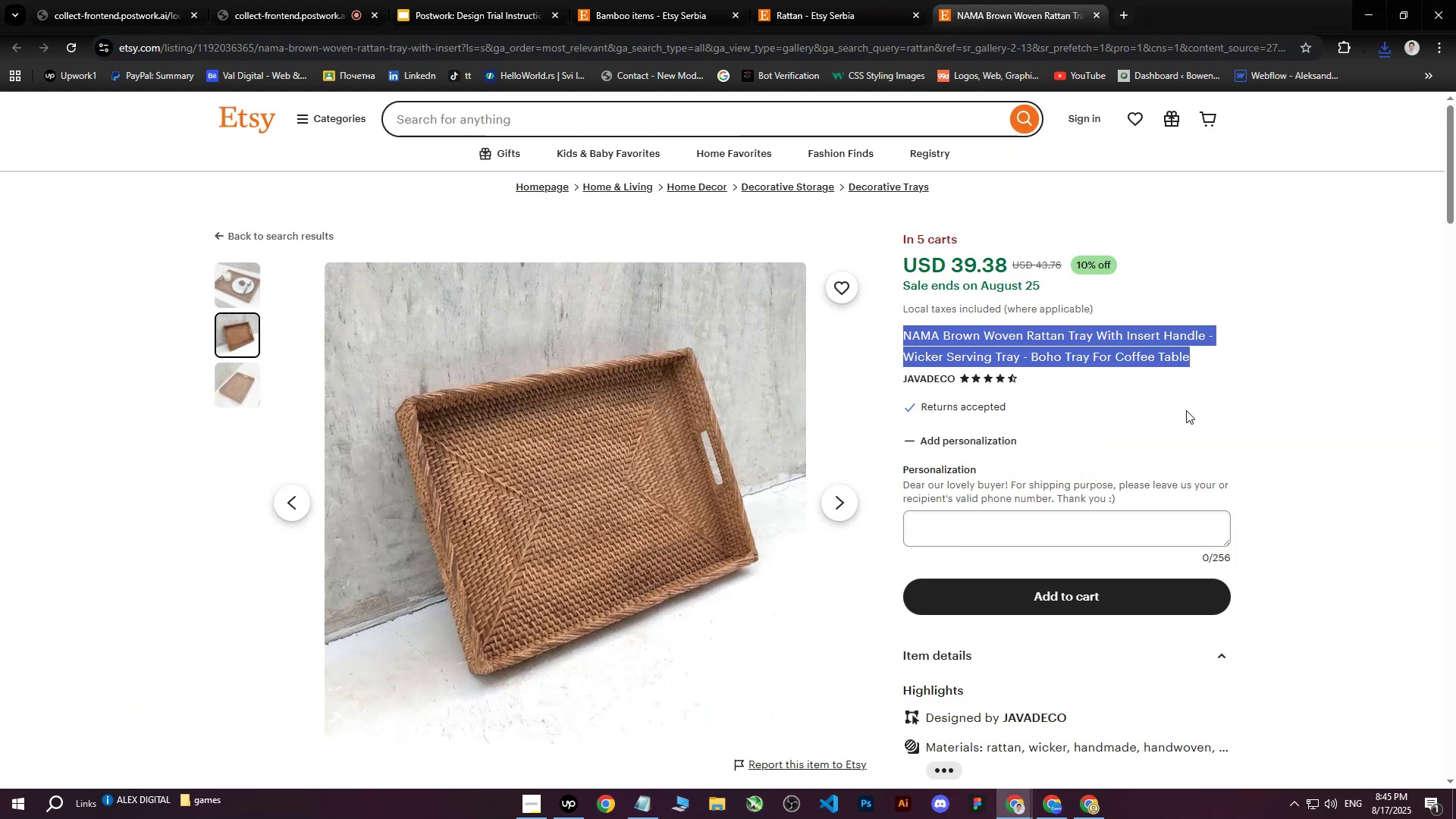 
key(Control+C)
 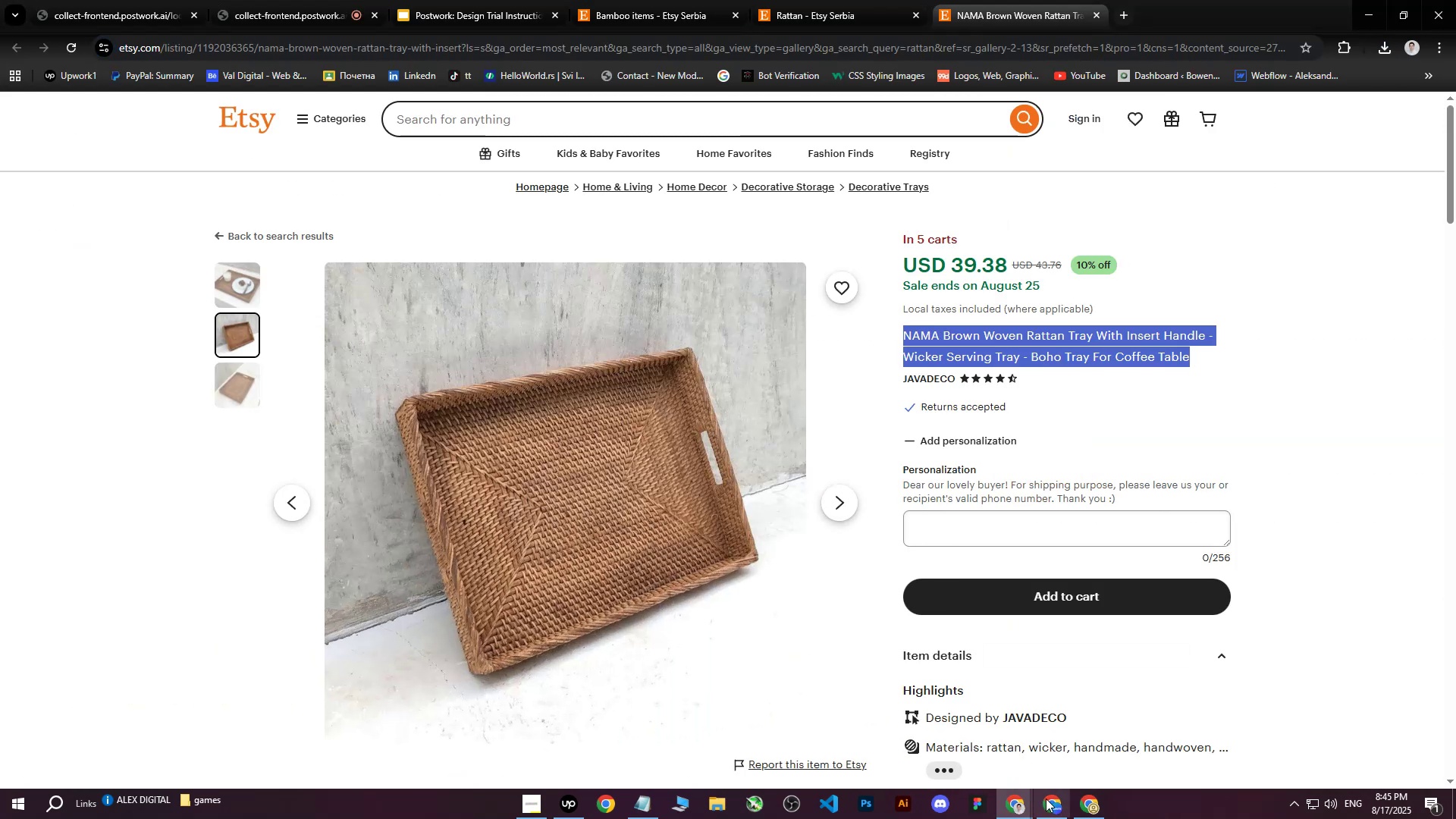 
left_click([1049, 805])
 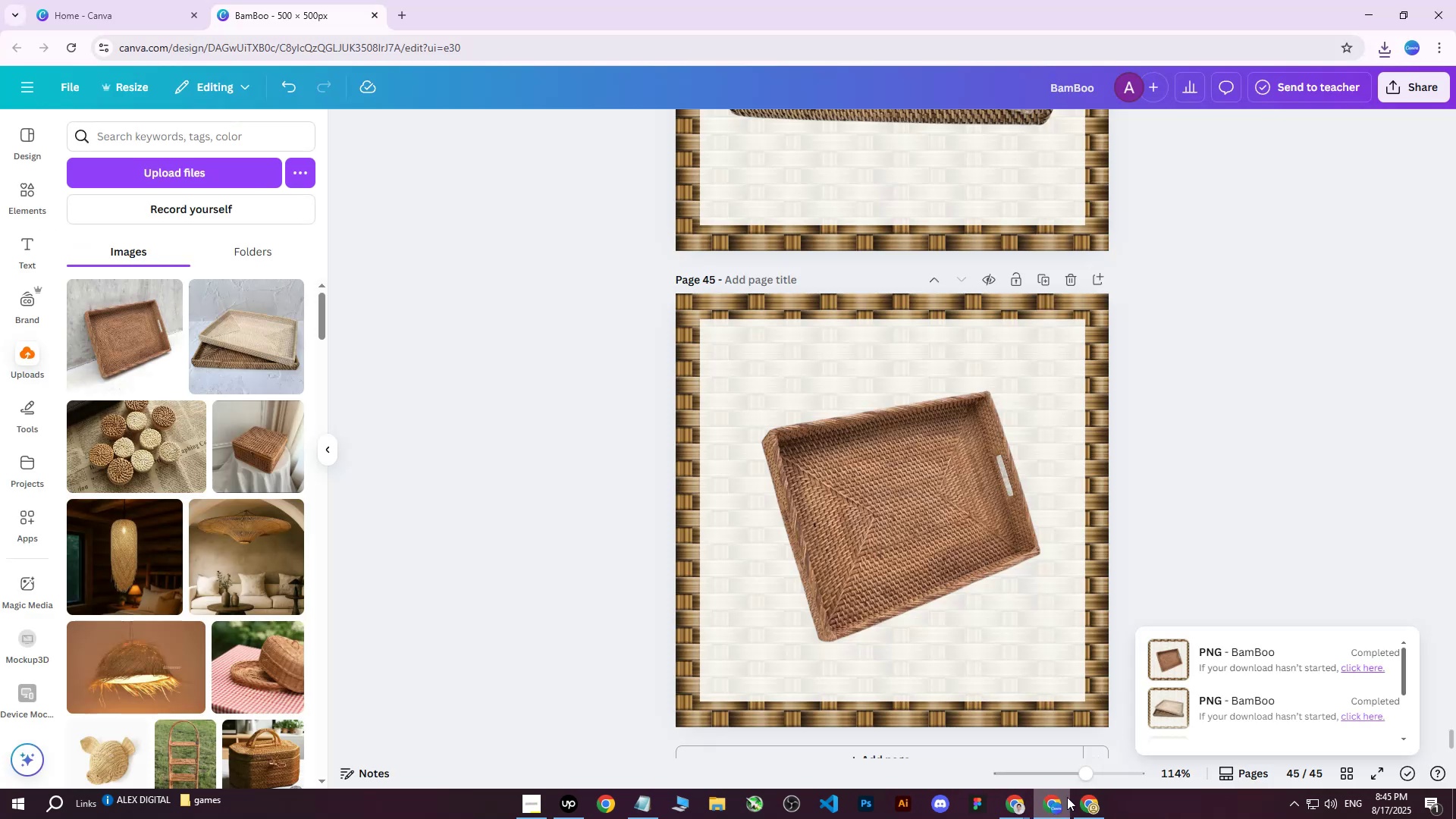 
left_click([1082, 799])
 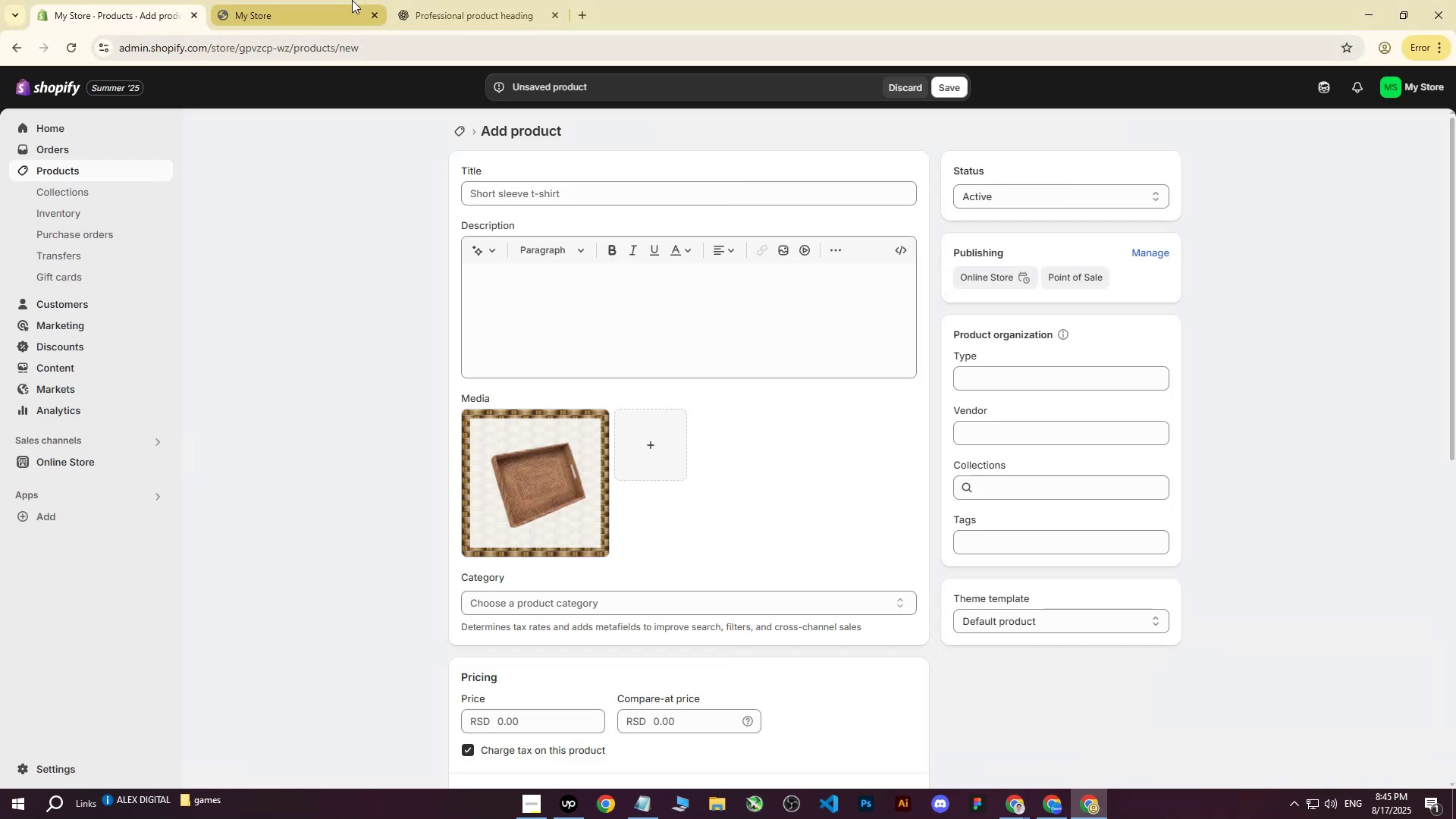 
left_click([429, 0])
 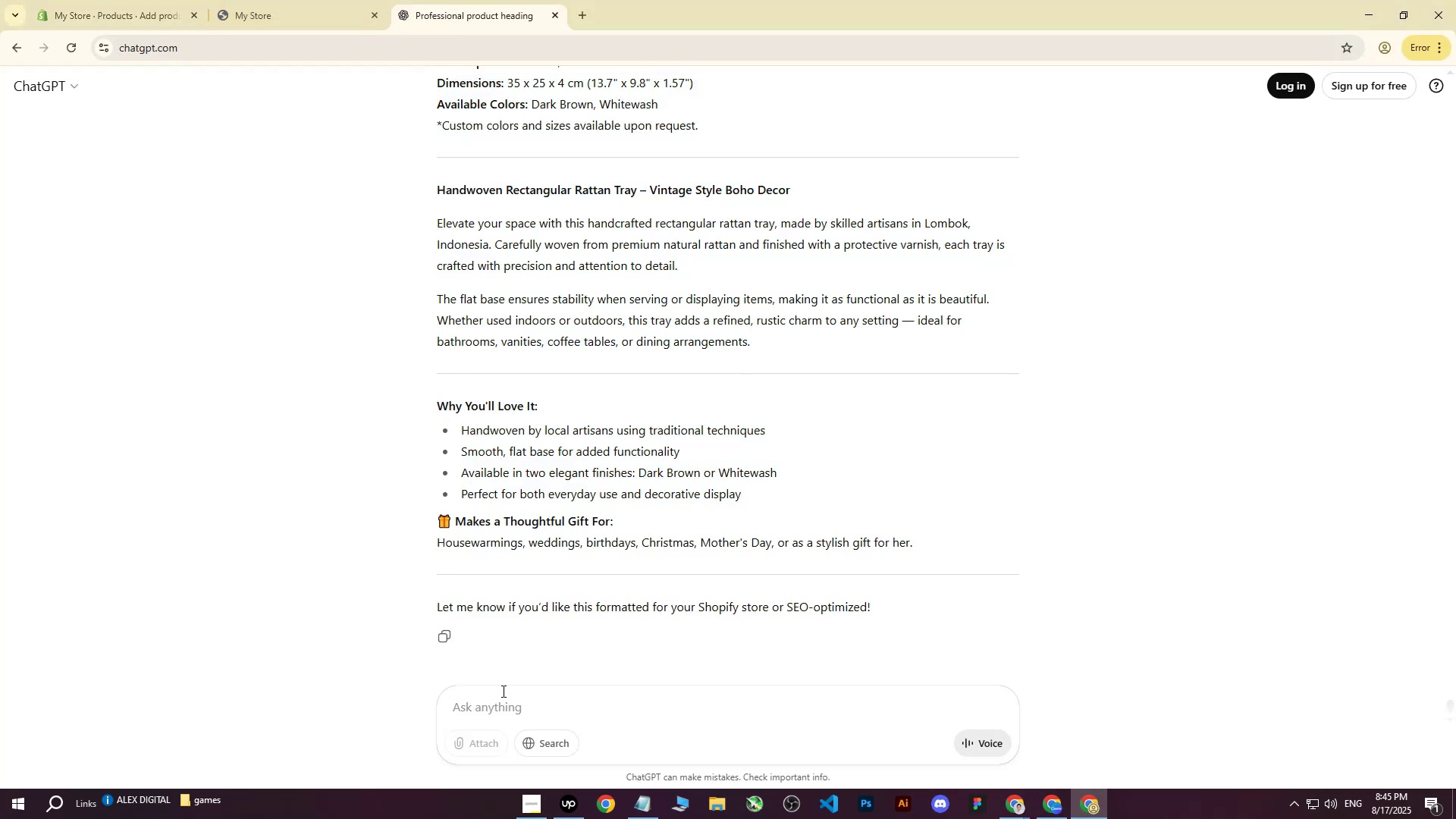 
double_click([496, 701])
 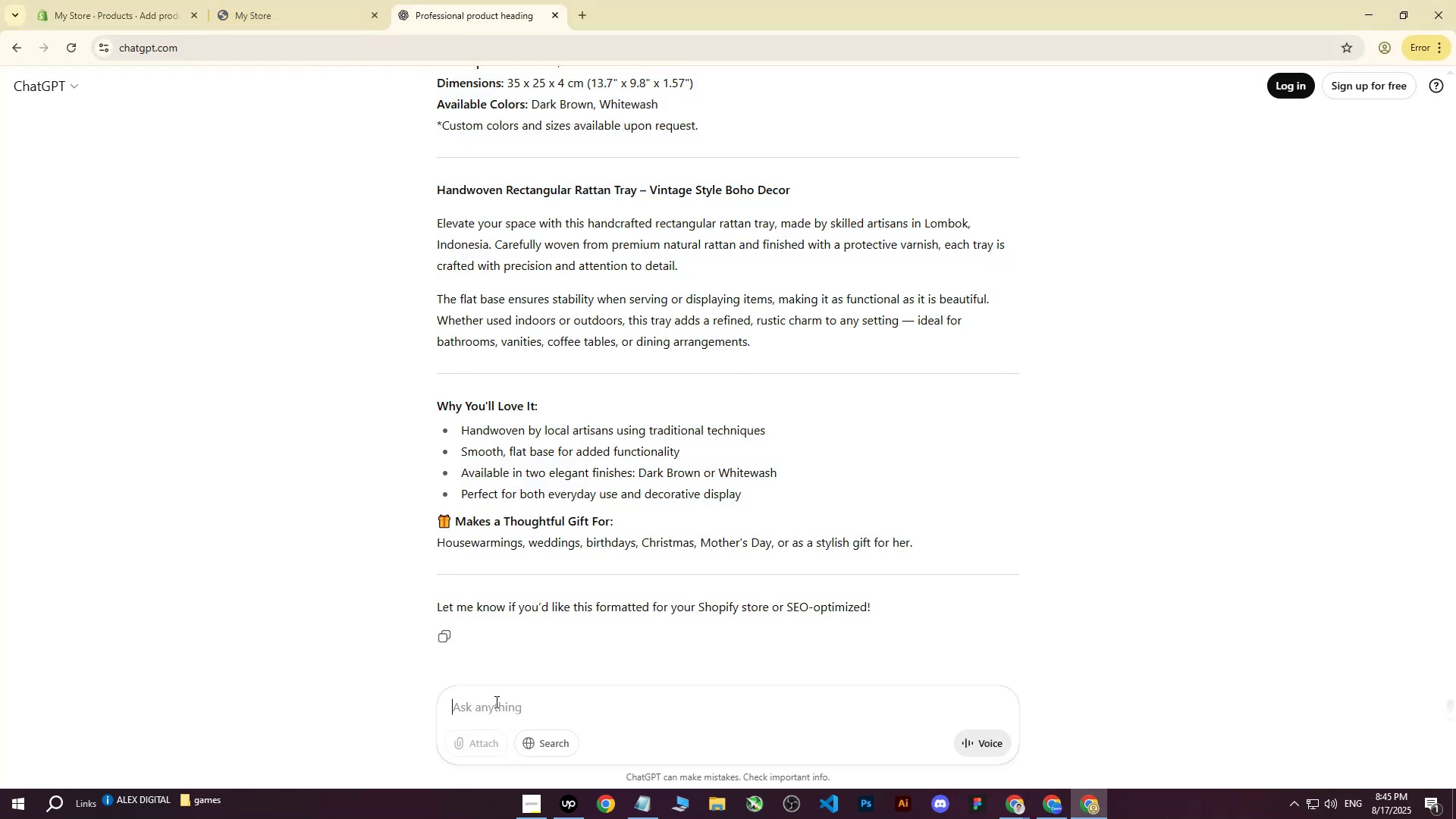 
type(write me this on more professional way : )
 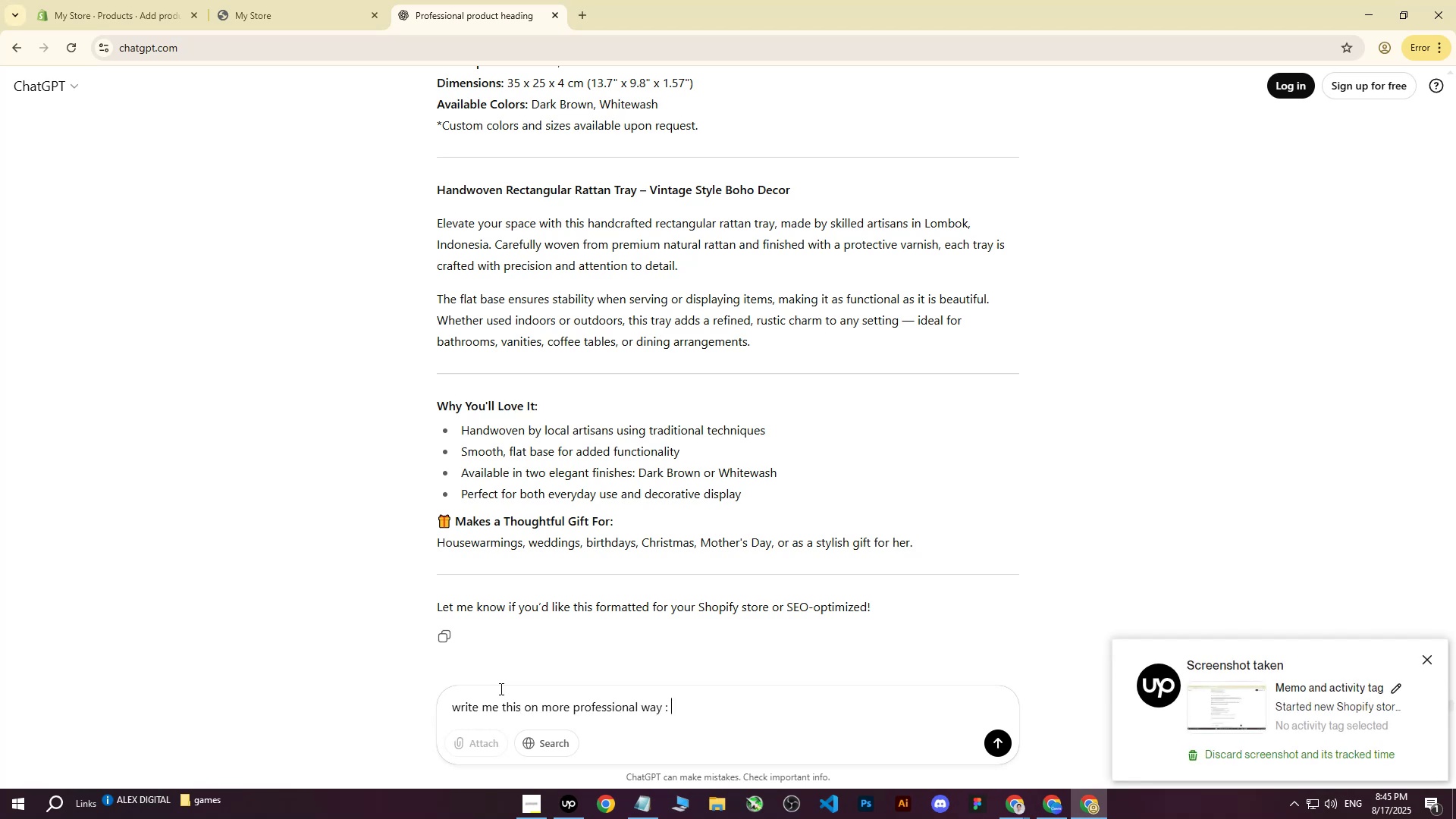 
key(Backspace)
key(Backspace)
type(for heading for shopify store : )
 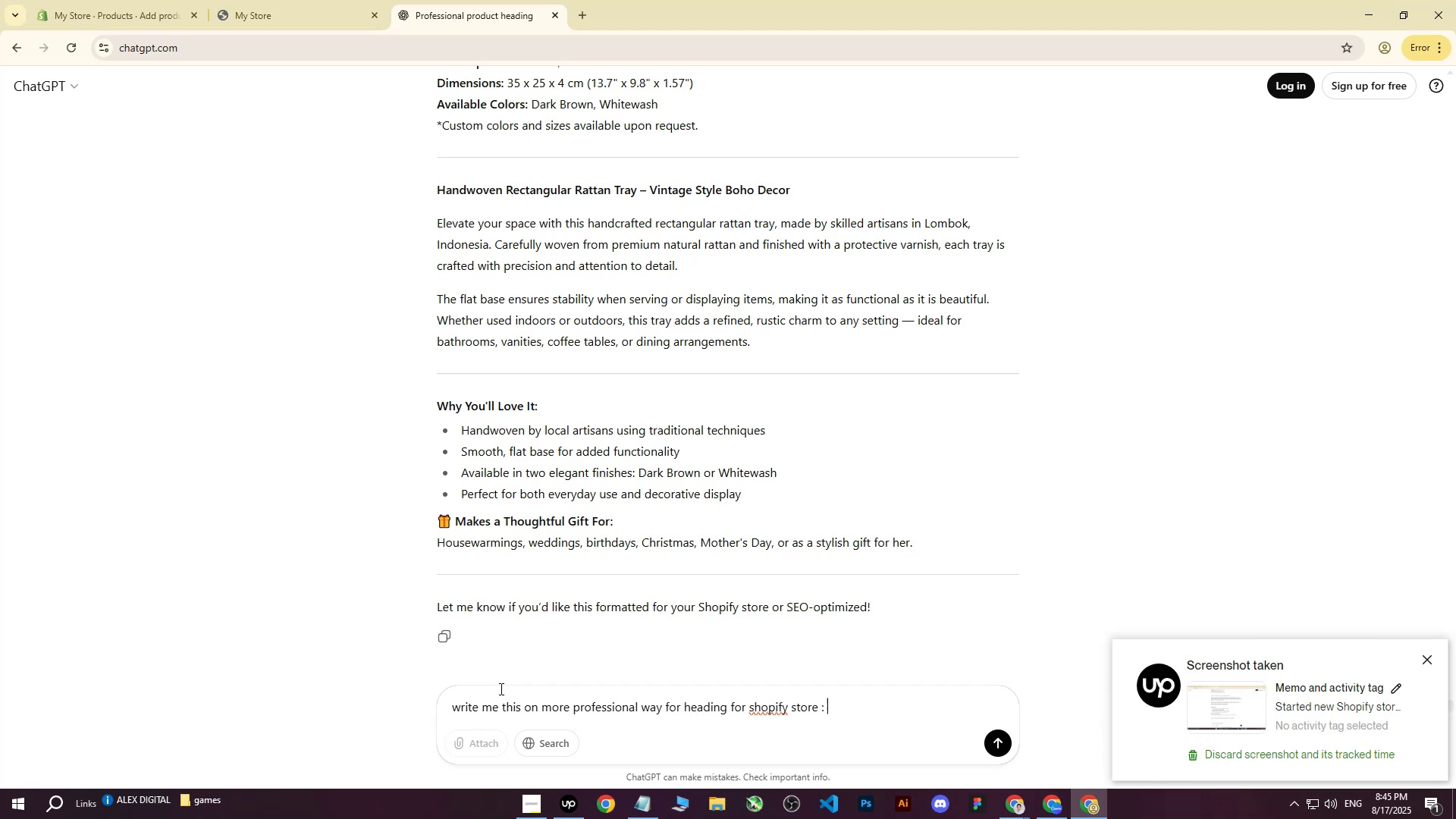 
key(Control+ControlLeft)
 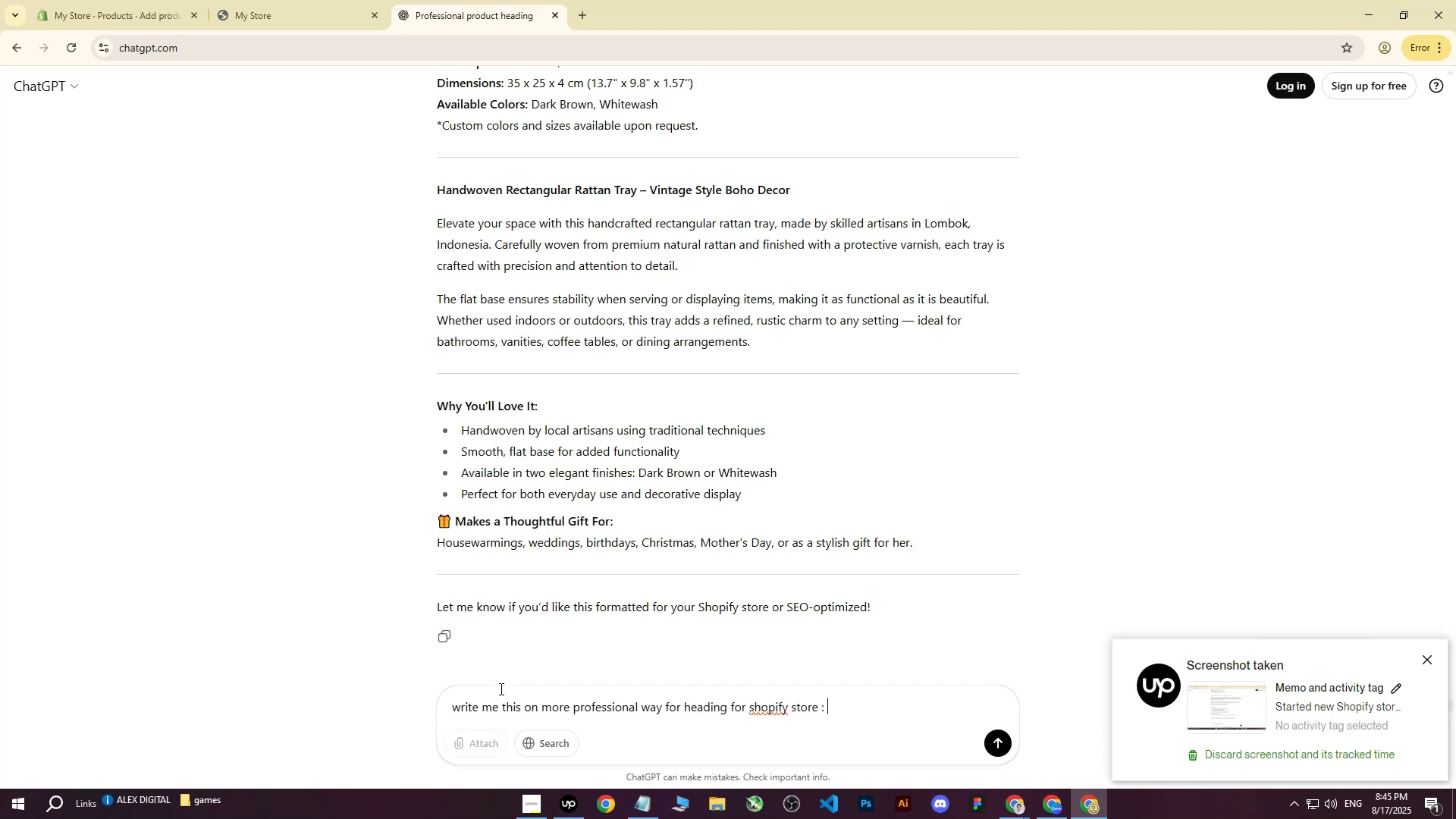 
key(Control+V)
 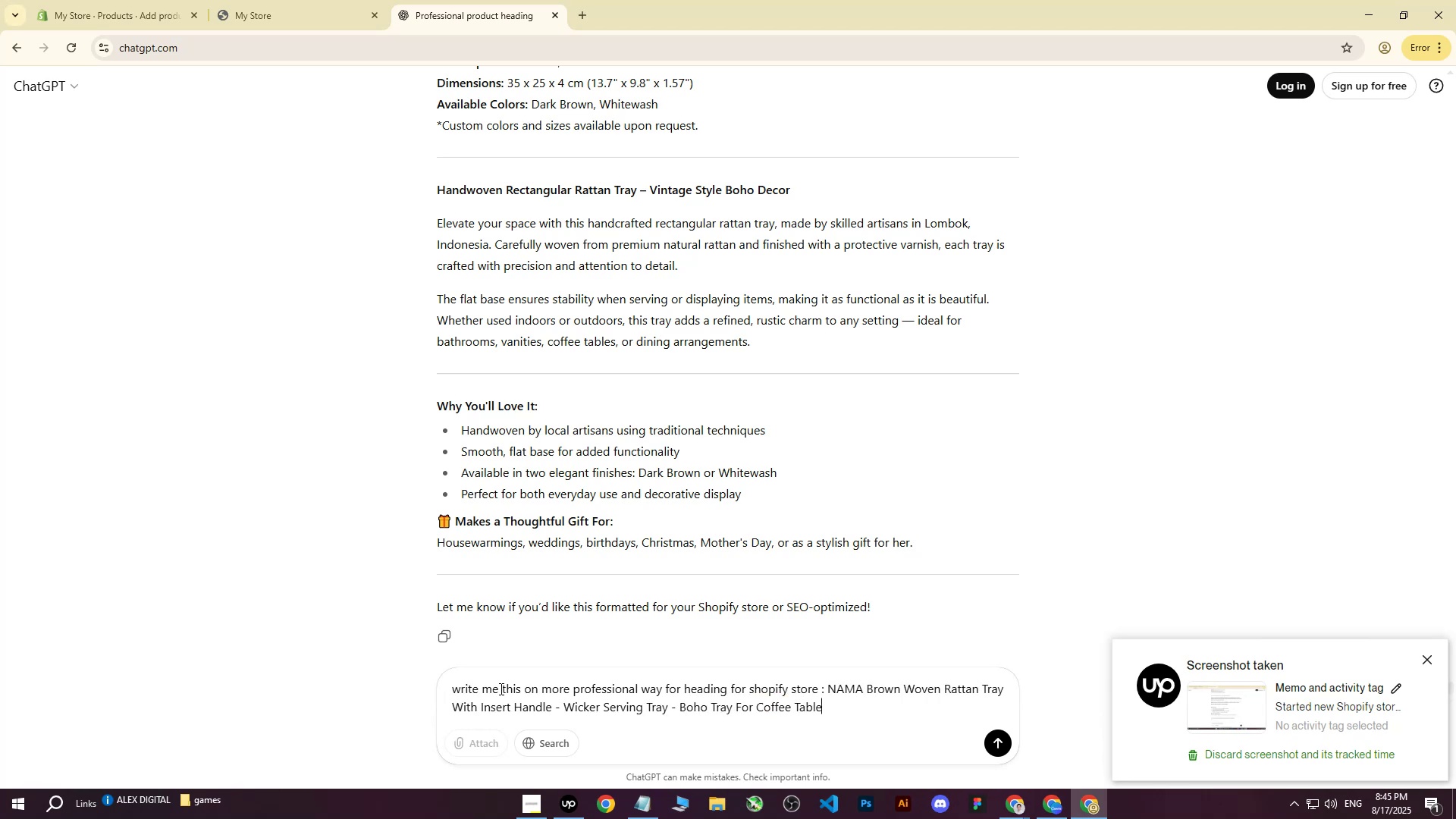 
key(Enter)
 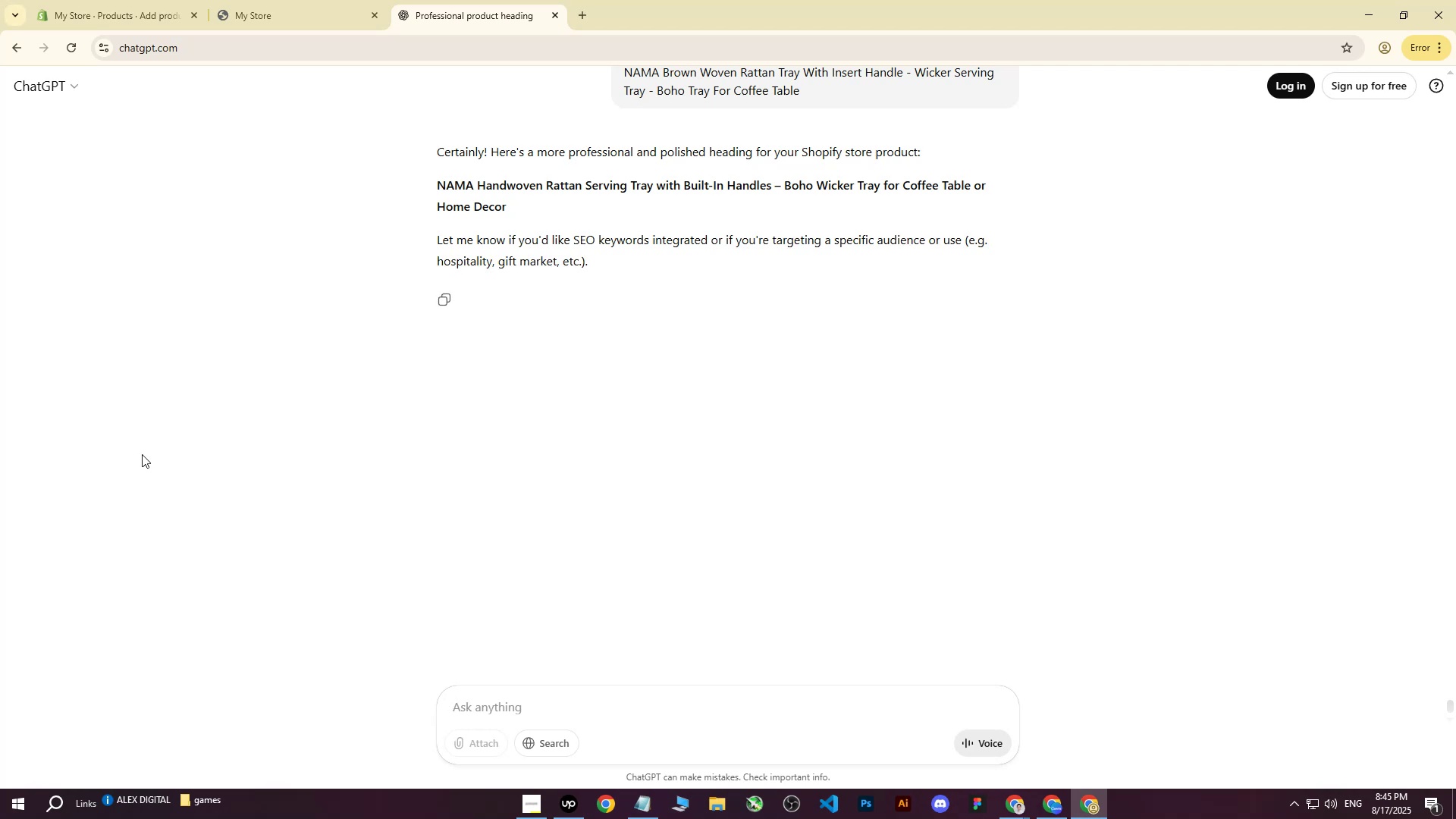 
wait(14.8)
 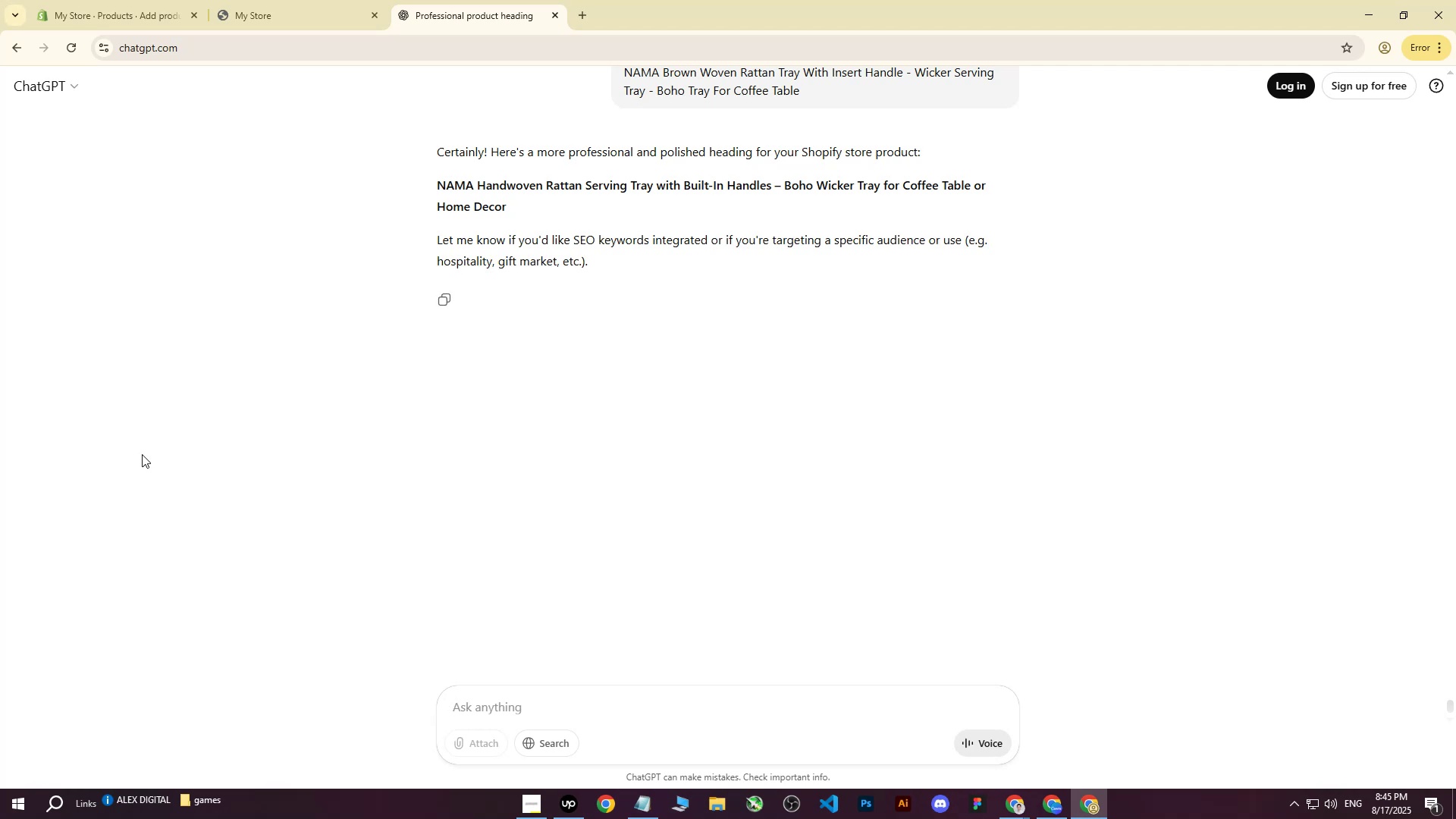 
left_click_drag(start_coordinate=[437, 181], to_coordinate=[553, 213])
 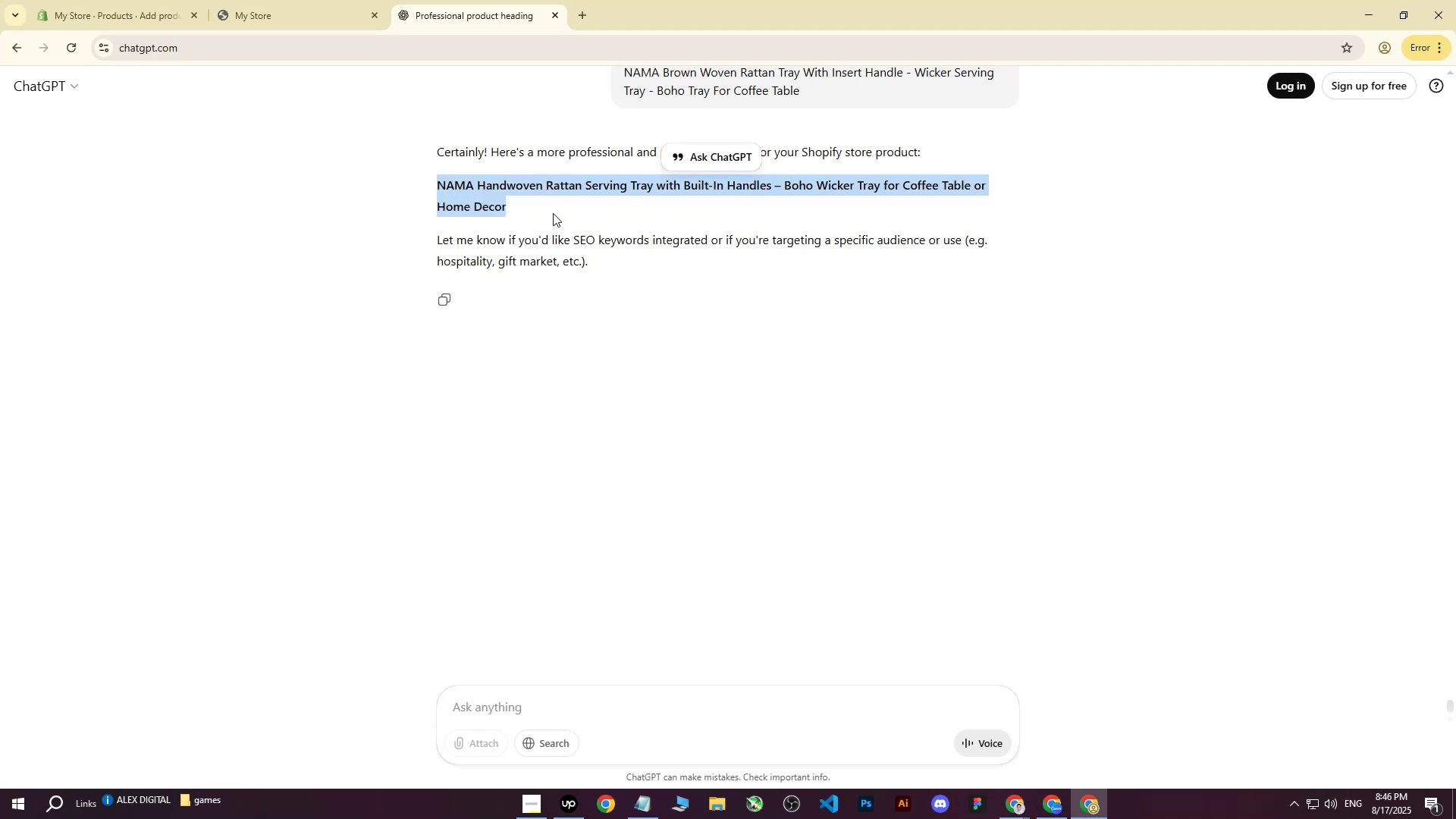 
key(Control+ControlLeft)
 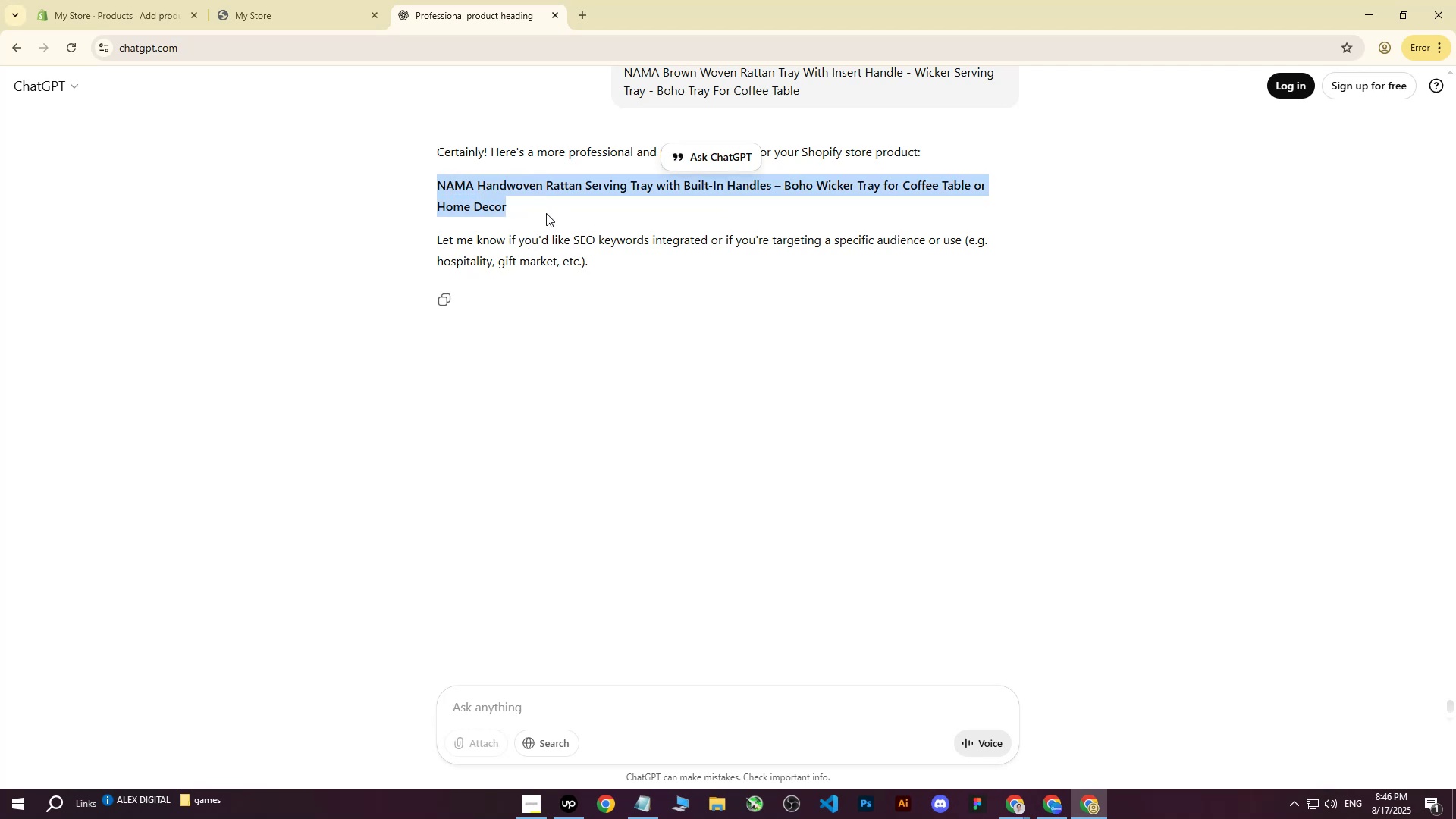 
key(Control+C)
 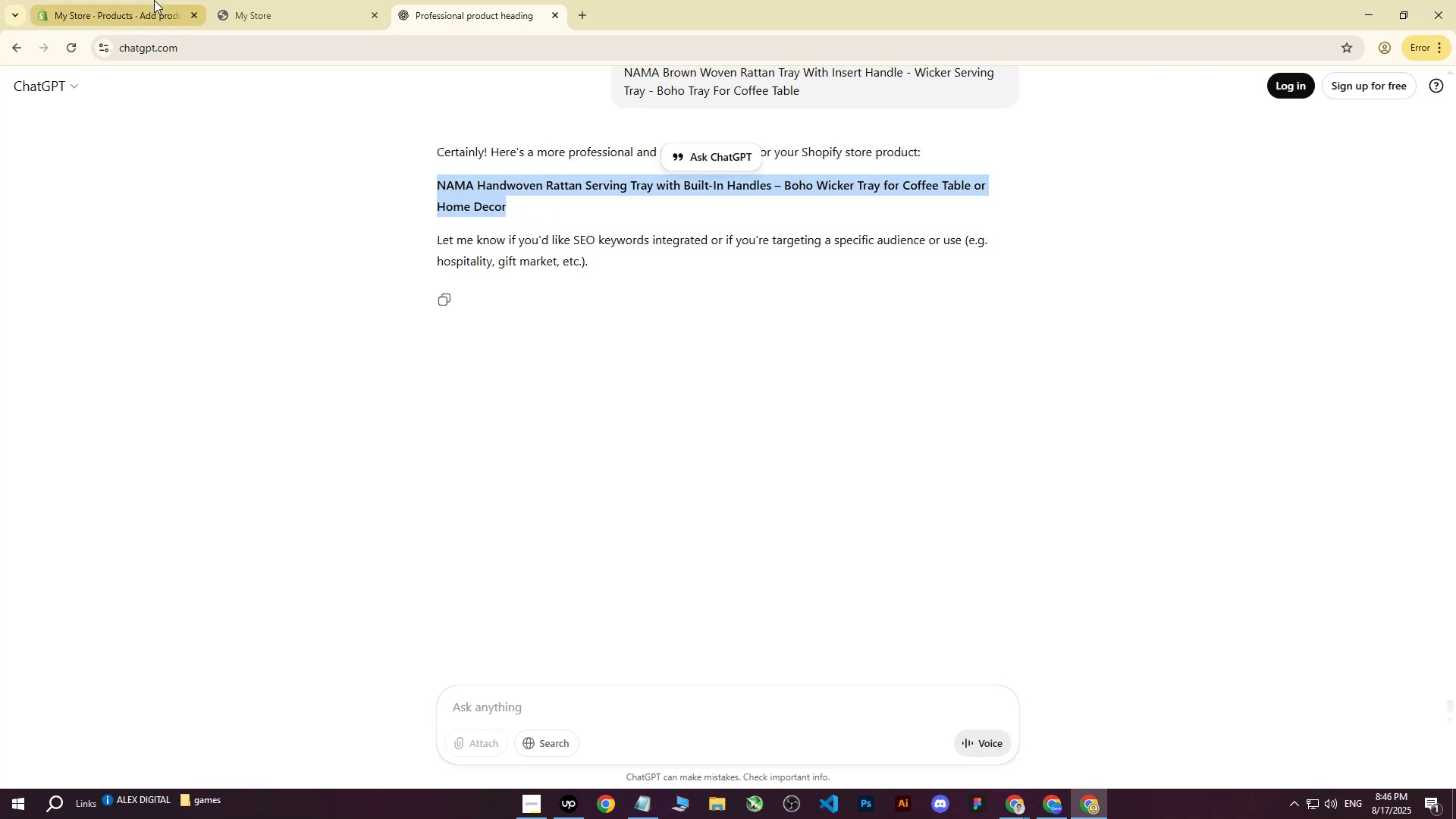 
left_click([154, 0])
 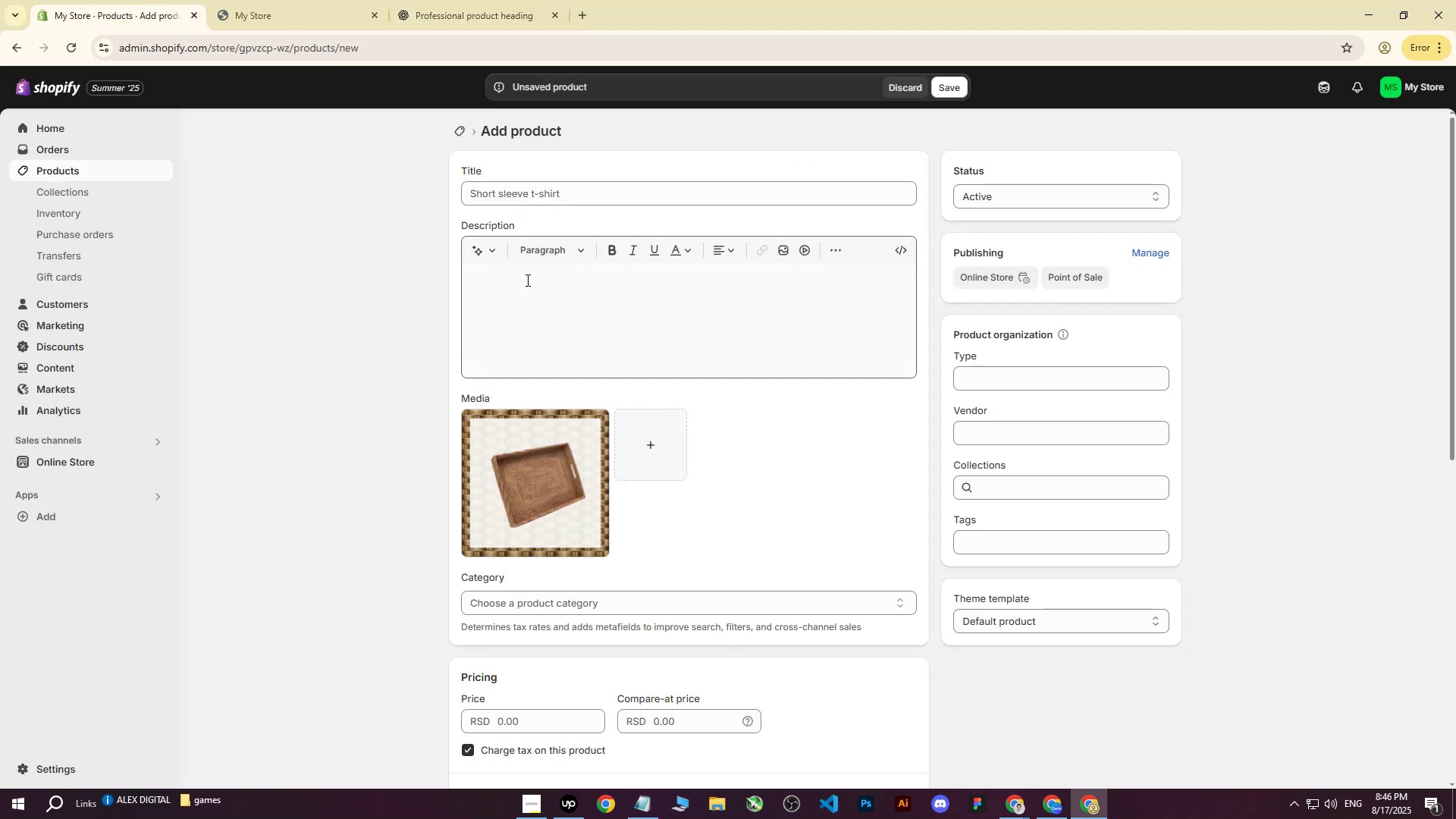 
left_click([523, 293])
 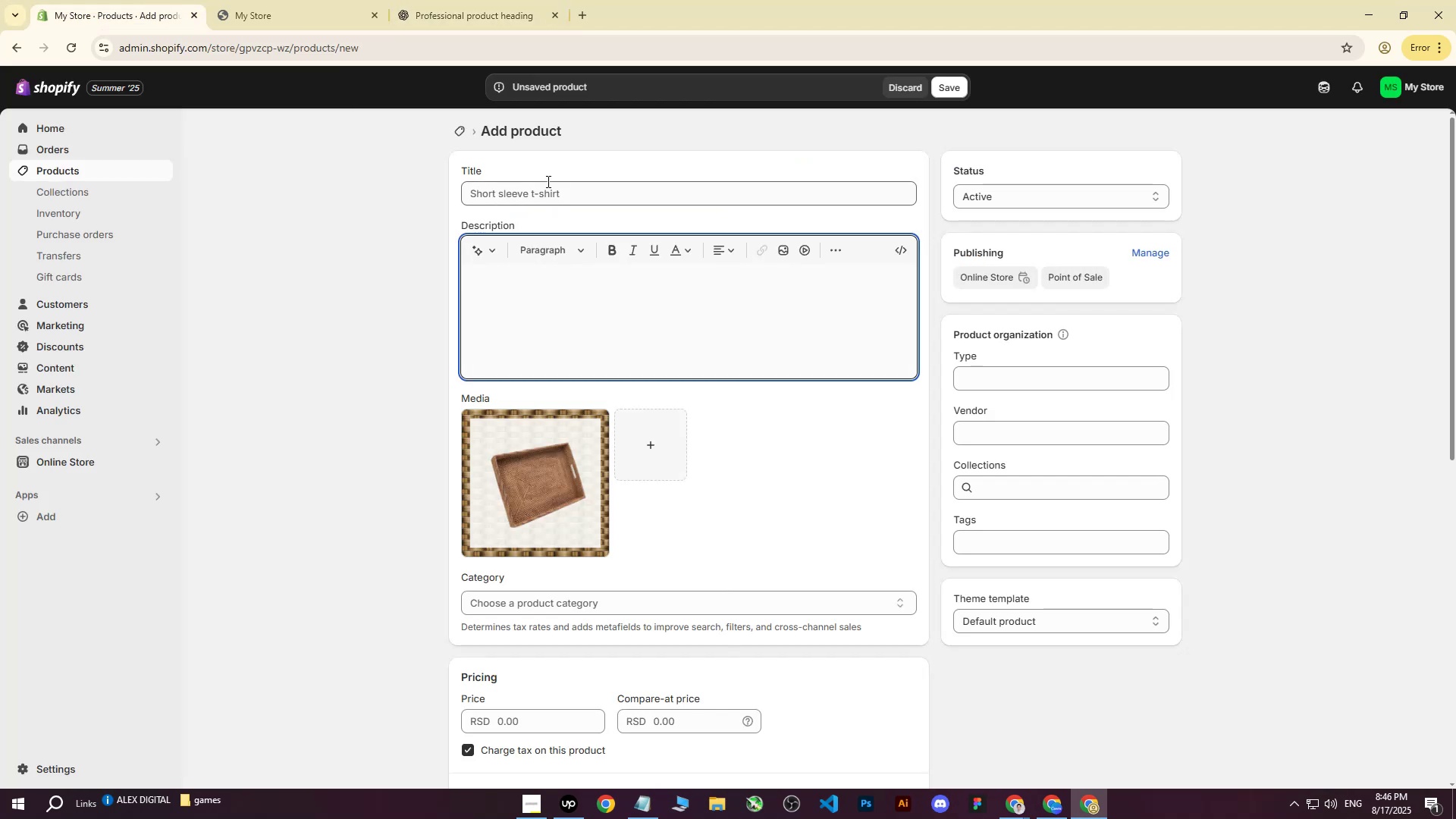 
left_click([545, 184])
 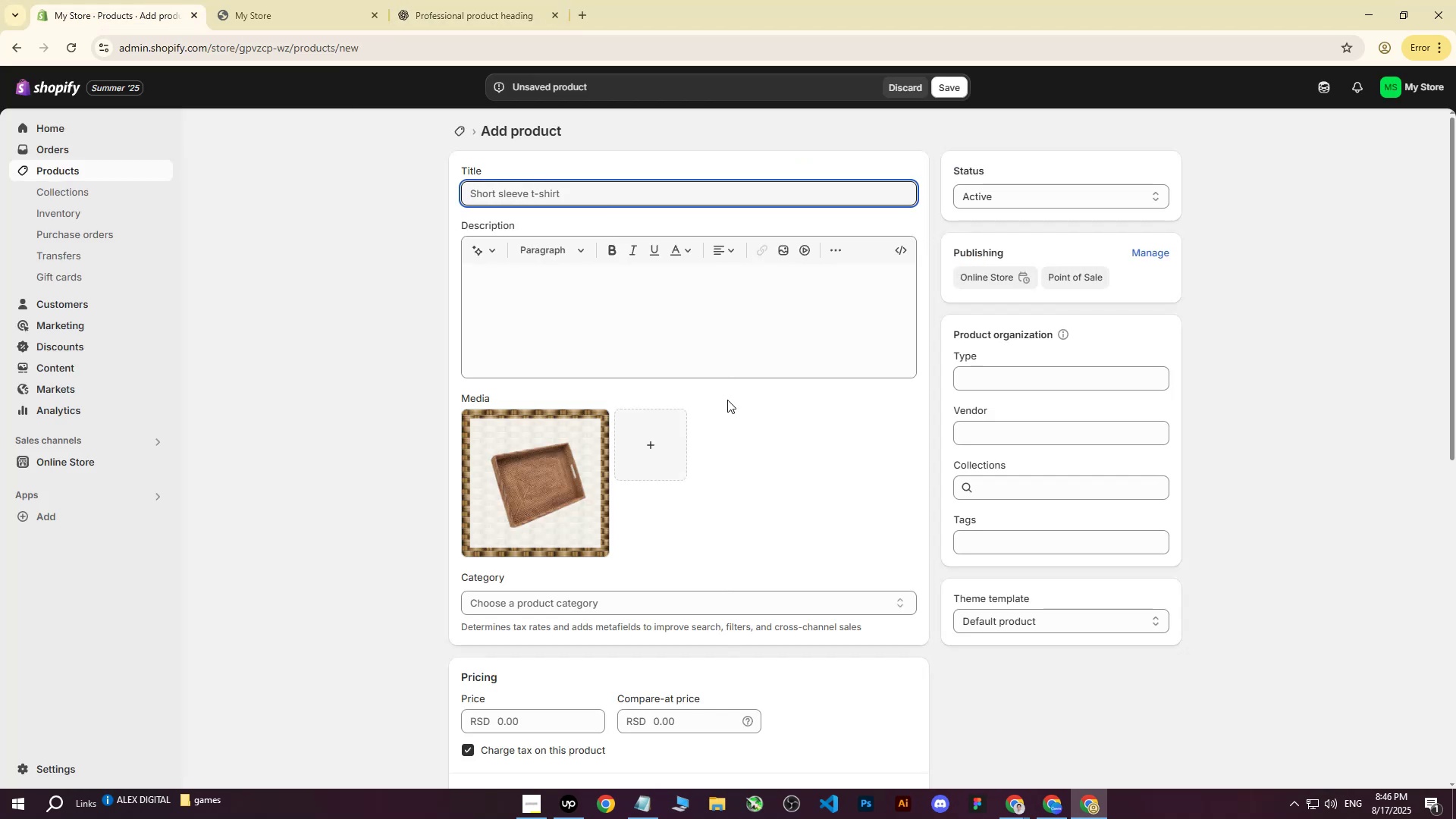 
key(Control+V)
 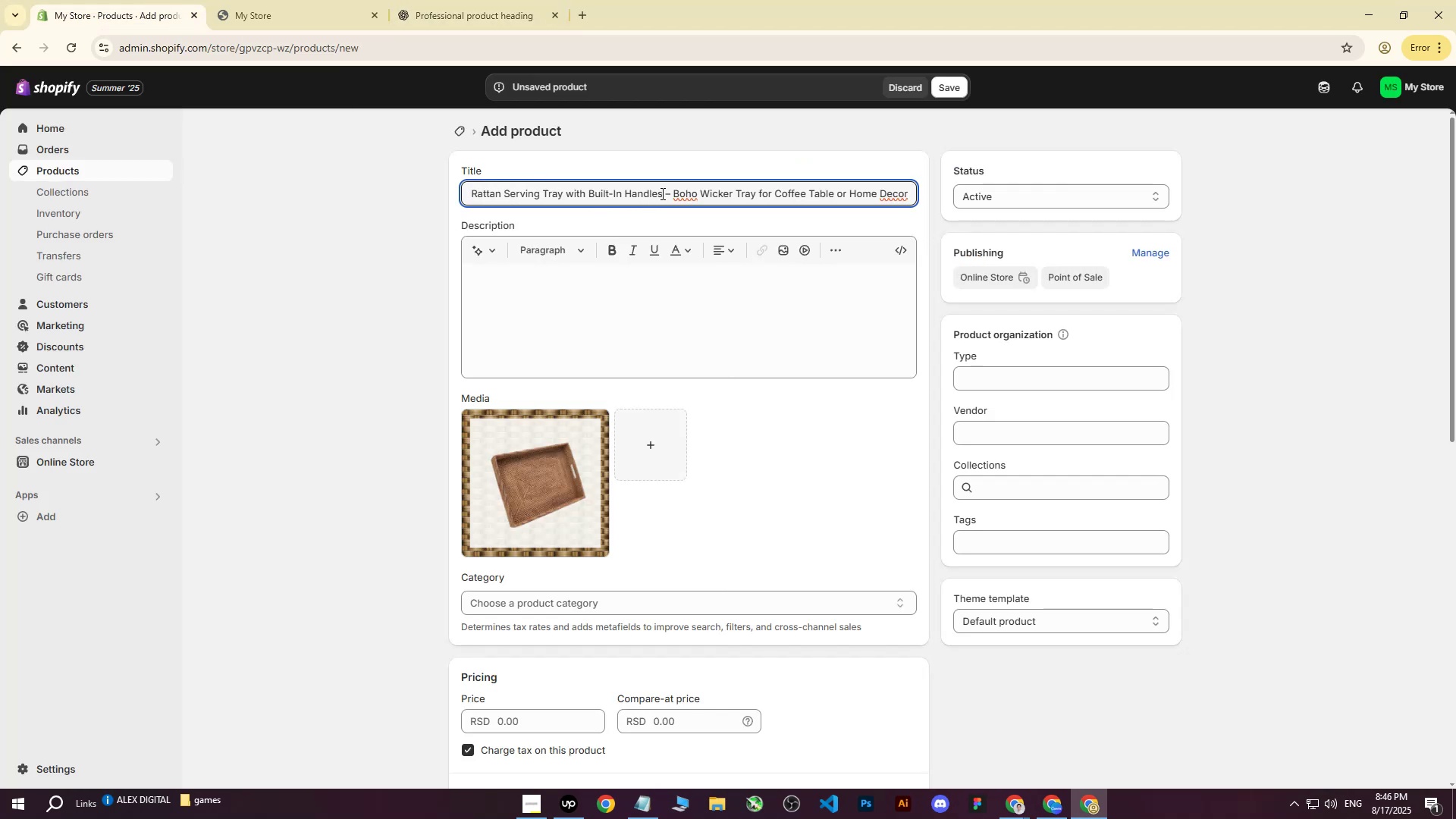 
left_click([669, 194])
 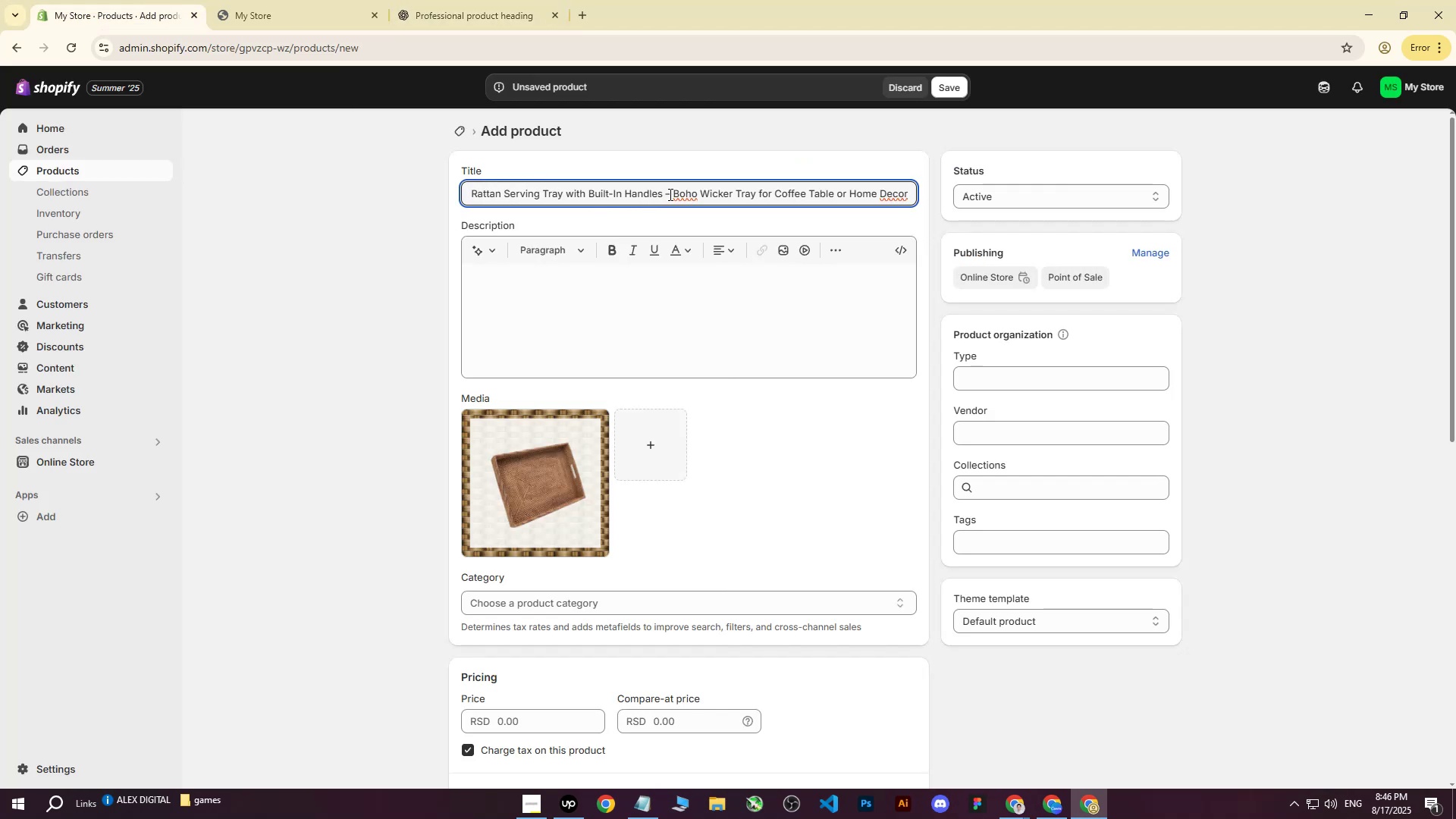 
key(Backspace)
 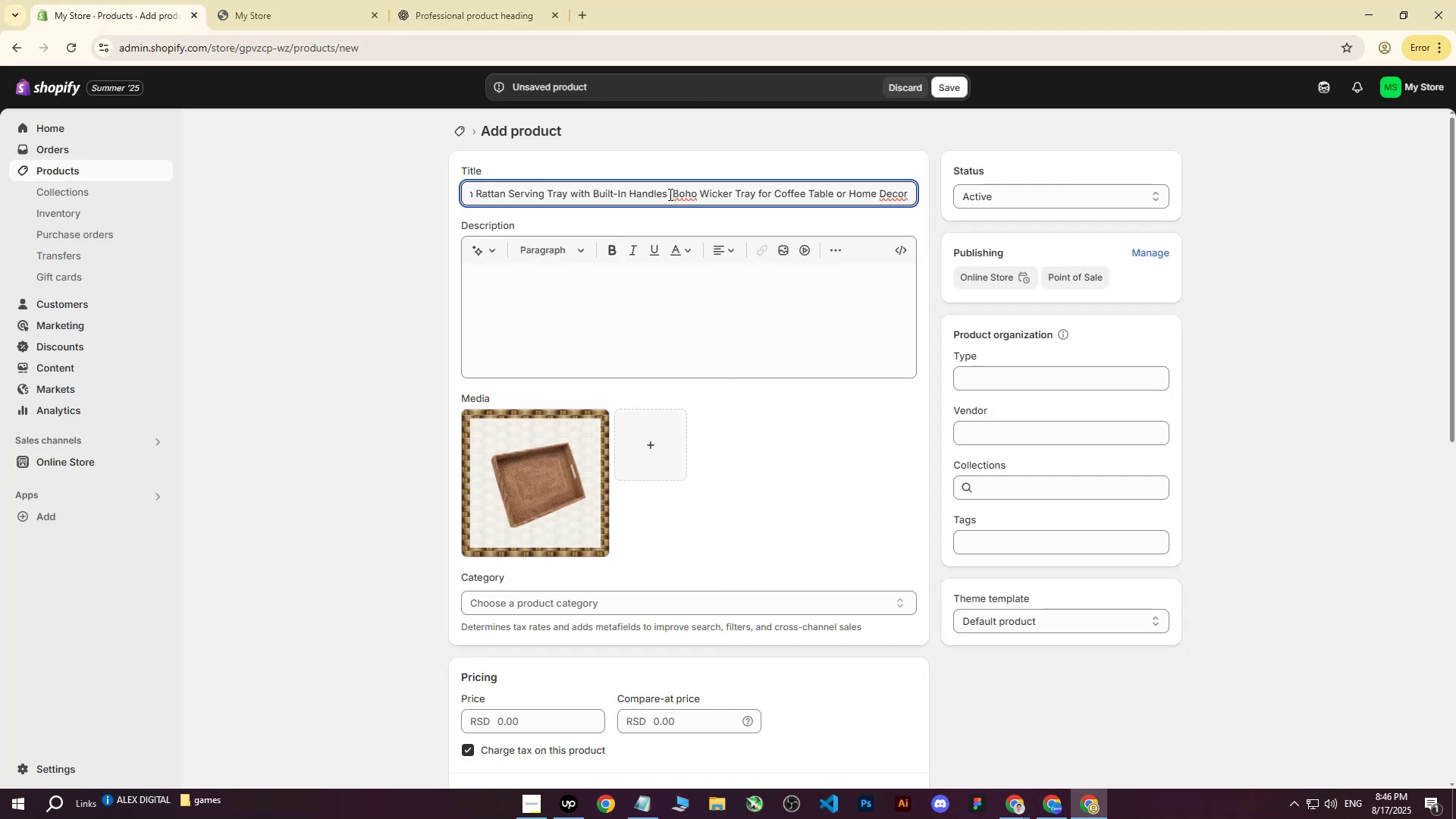 
key(Shift+ShiftRight)
 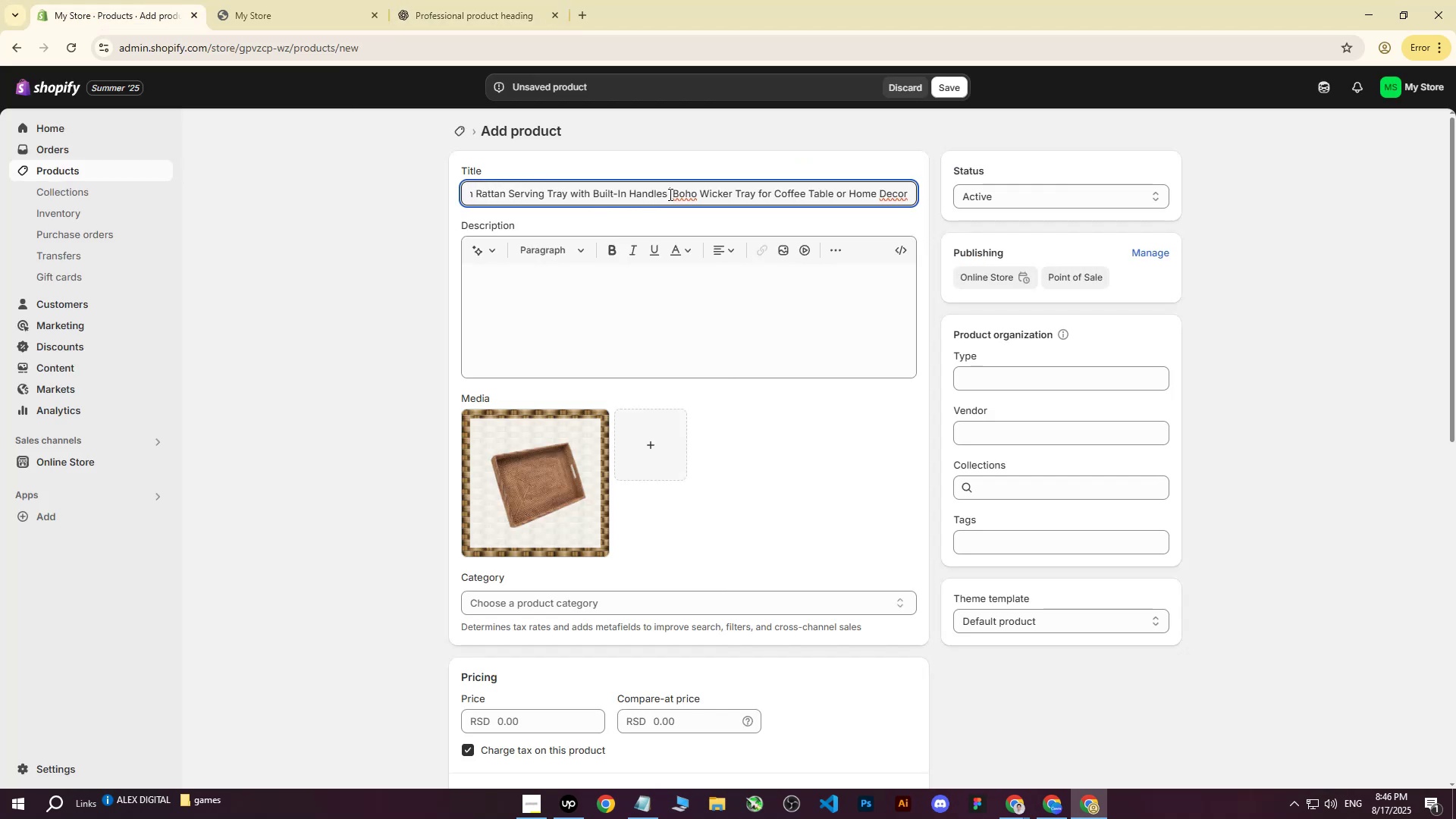 
key(Shift+Backslash)
 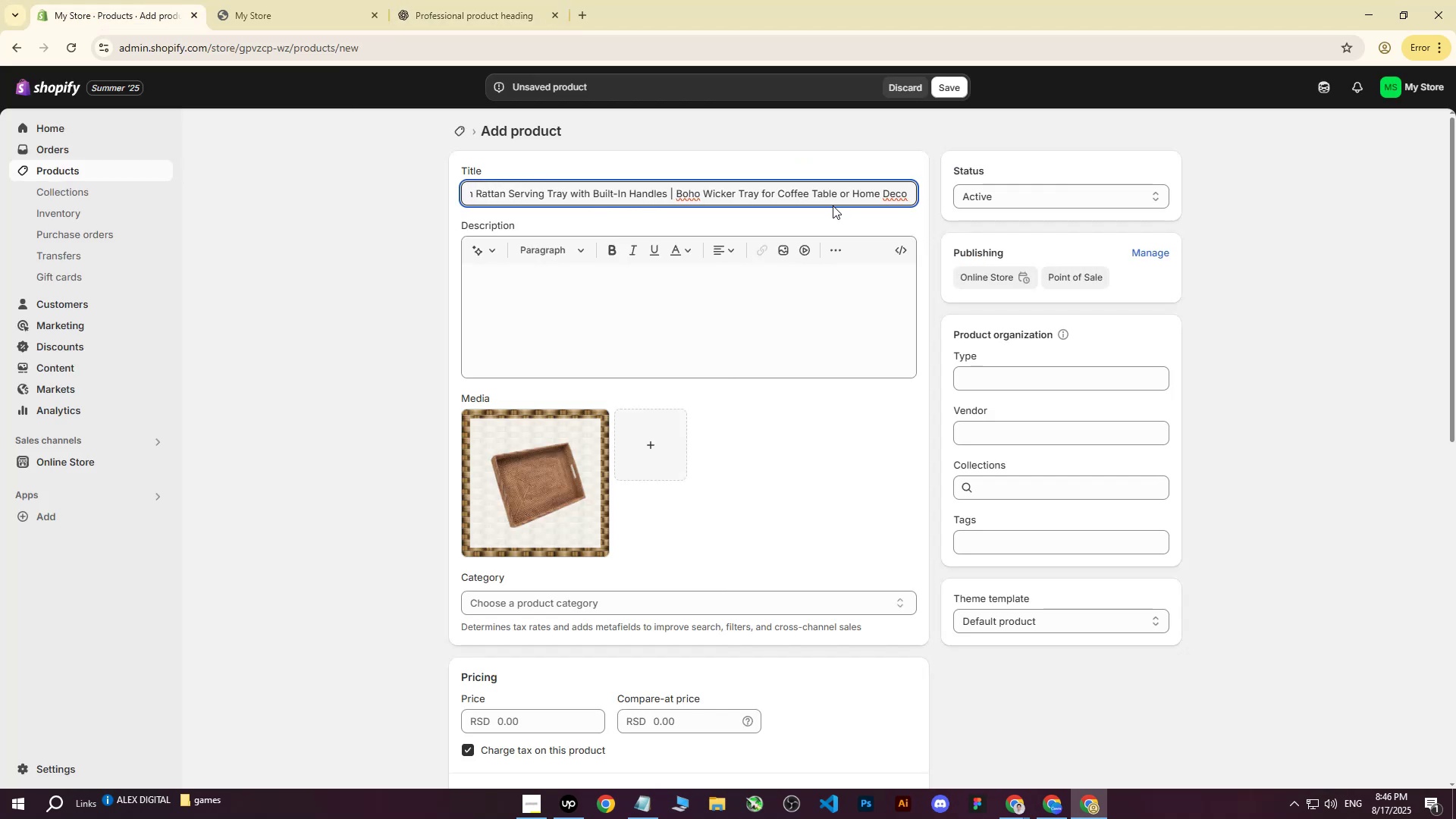 
left_click_drag(start_coordinate=[860, 188], to_coordinate=[959, 186])
 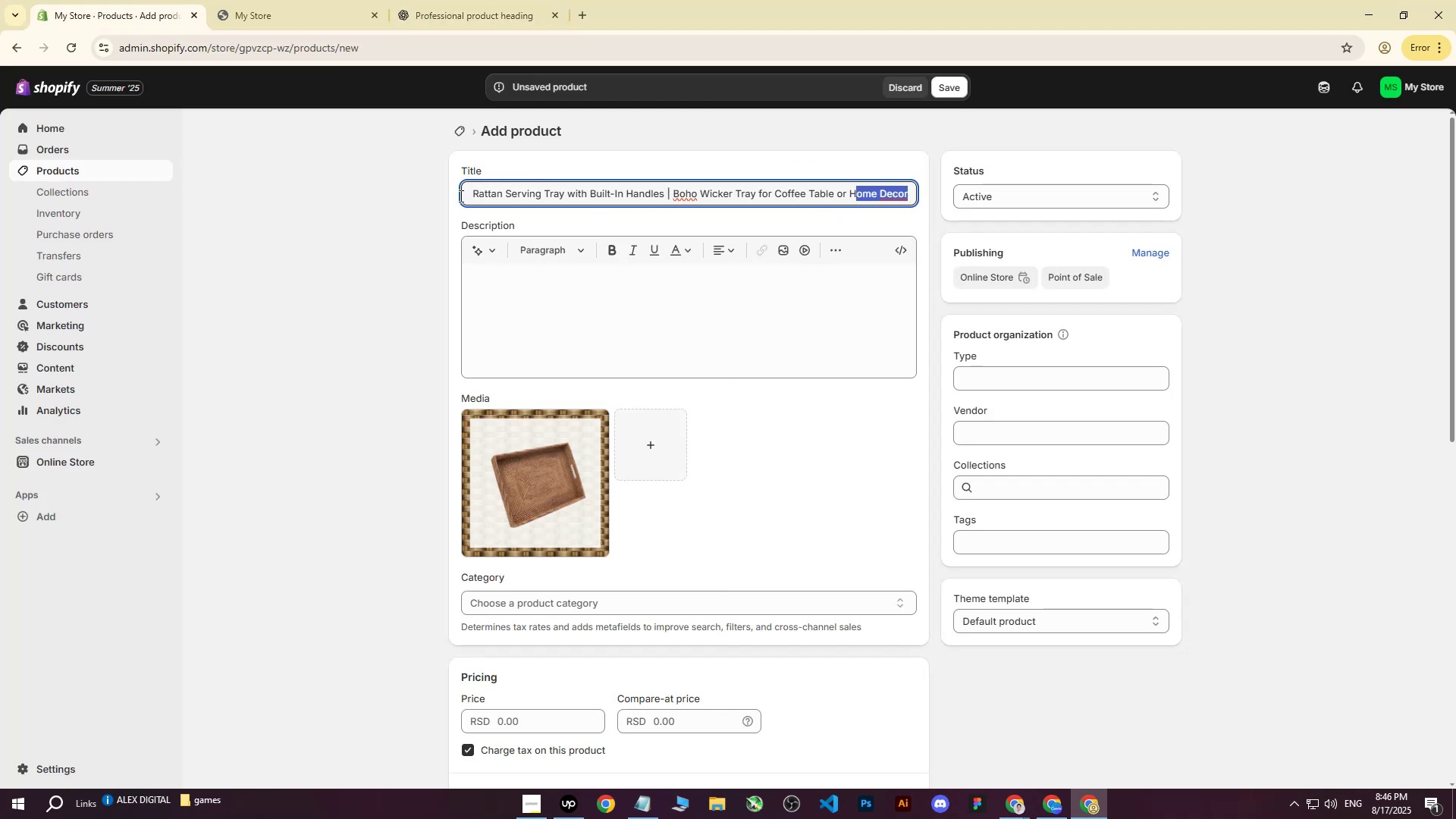 
left_click([420, 196])
 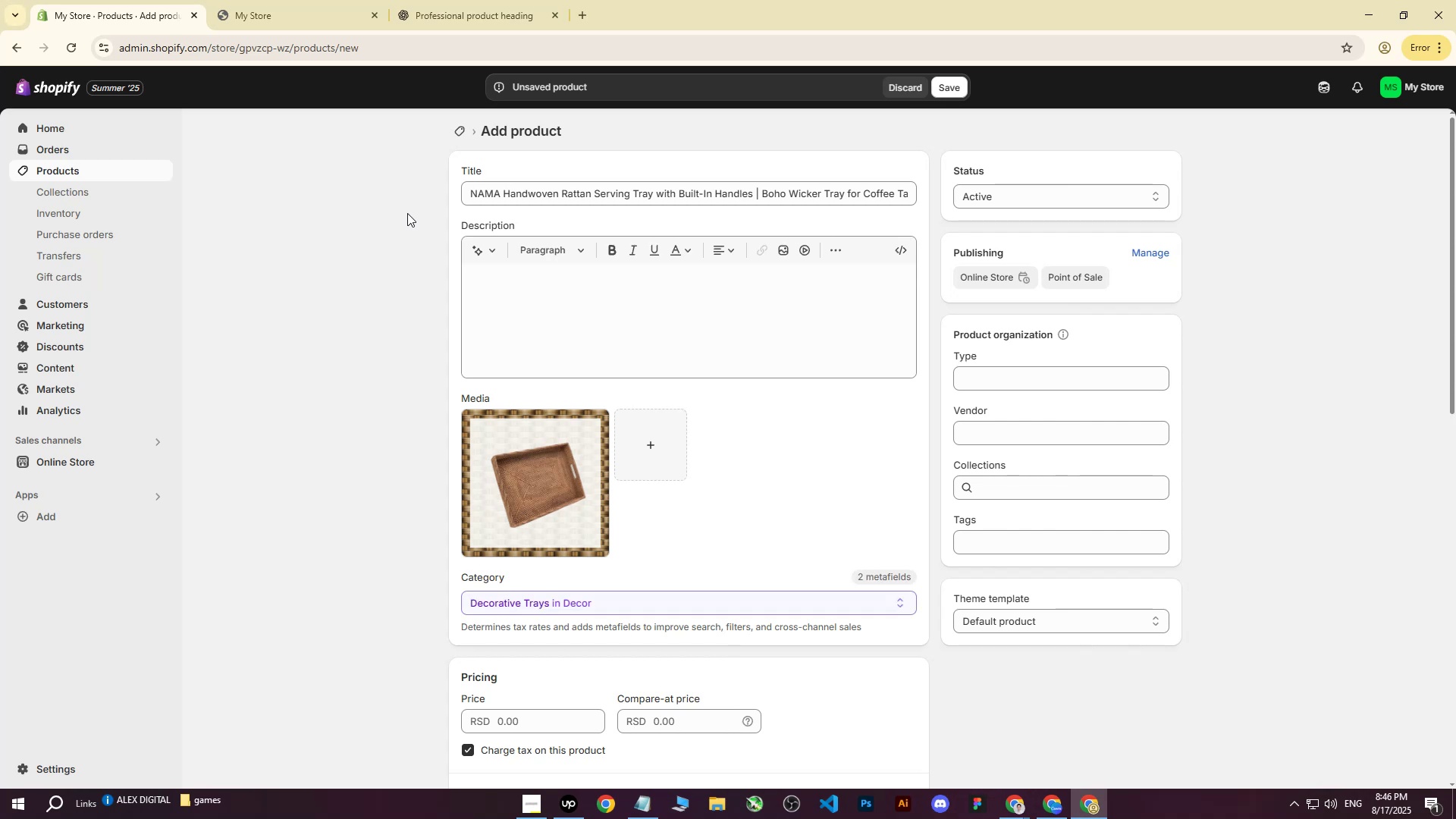 
wait(8.05)
 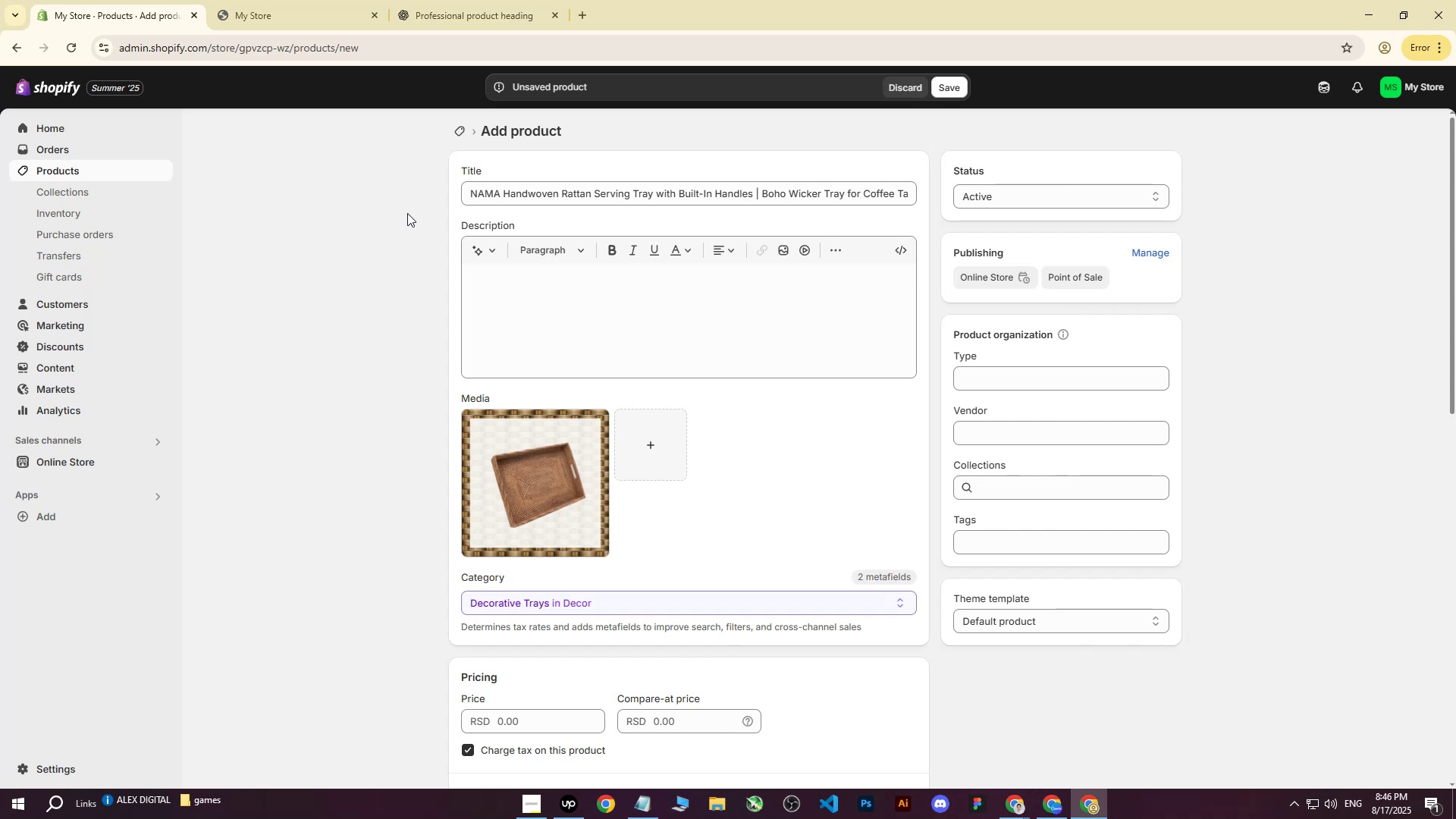 
double_click([925, 738])
 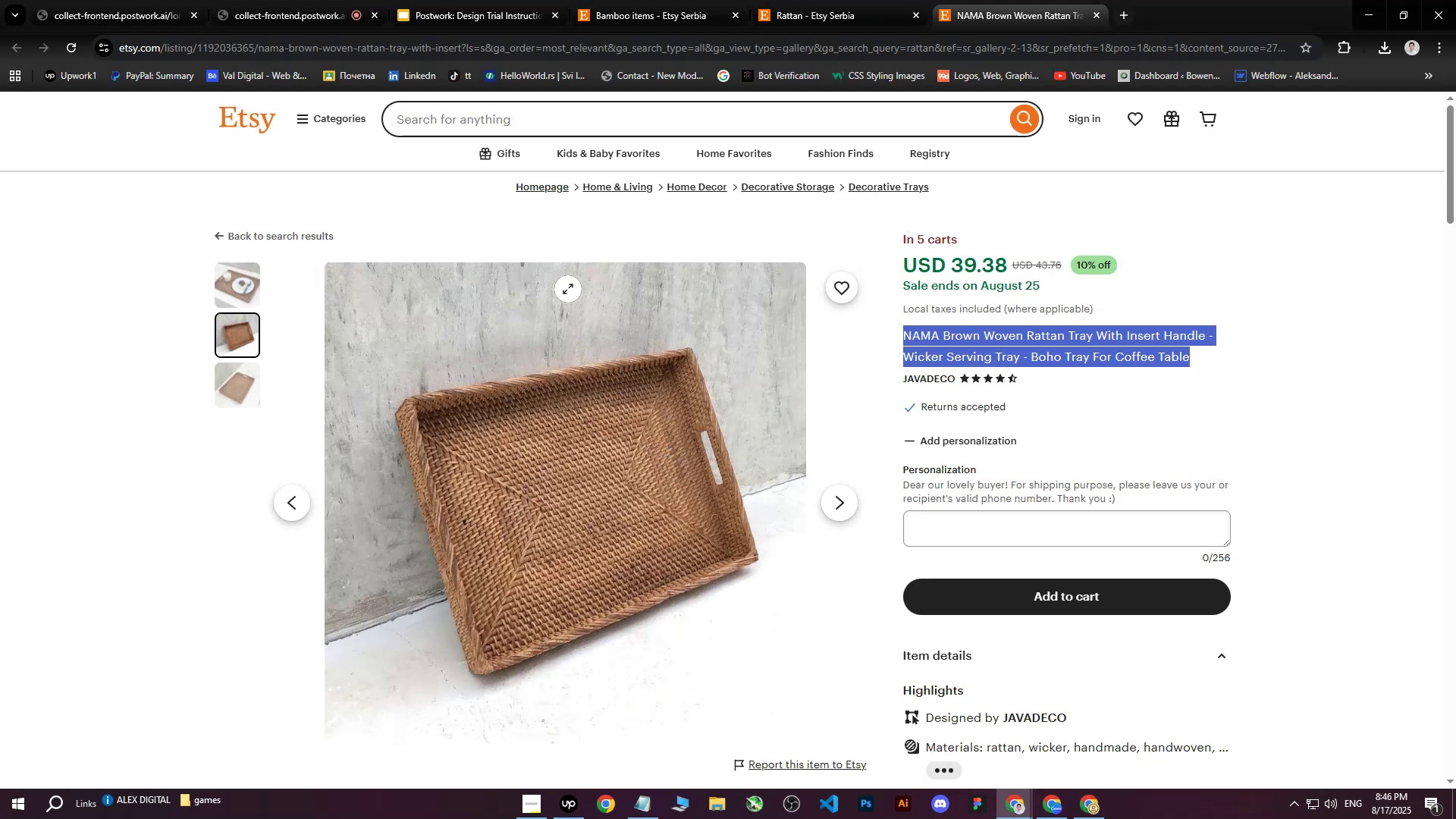 
left_click([955, 344])
 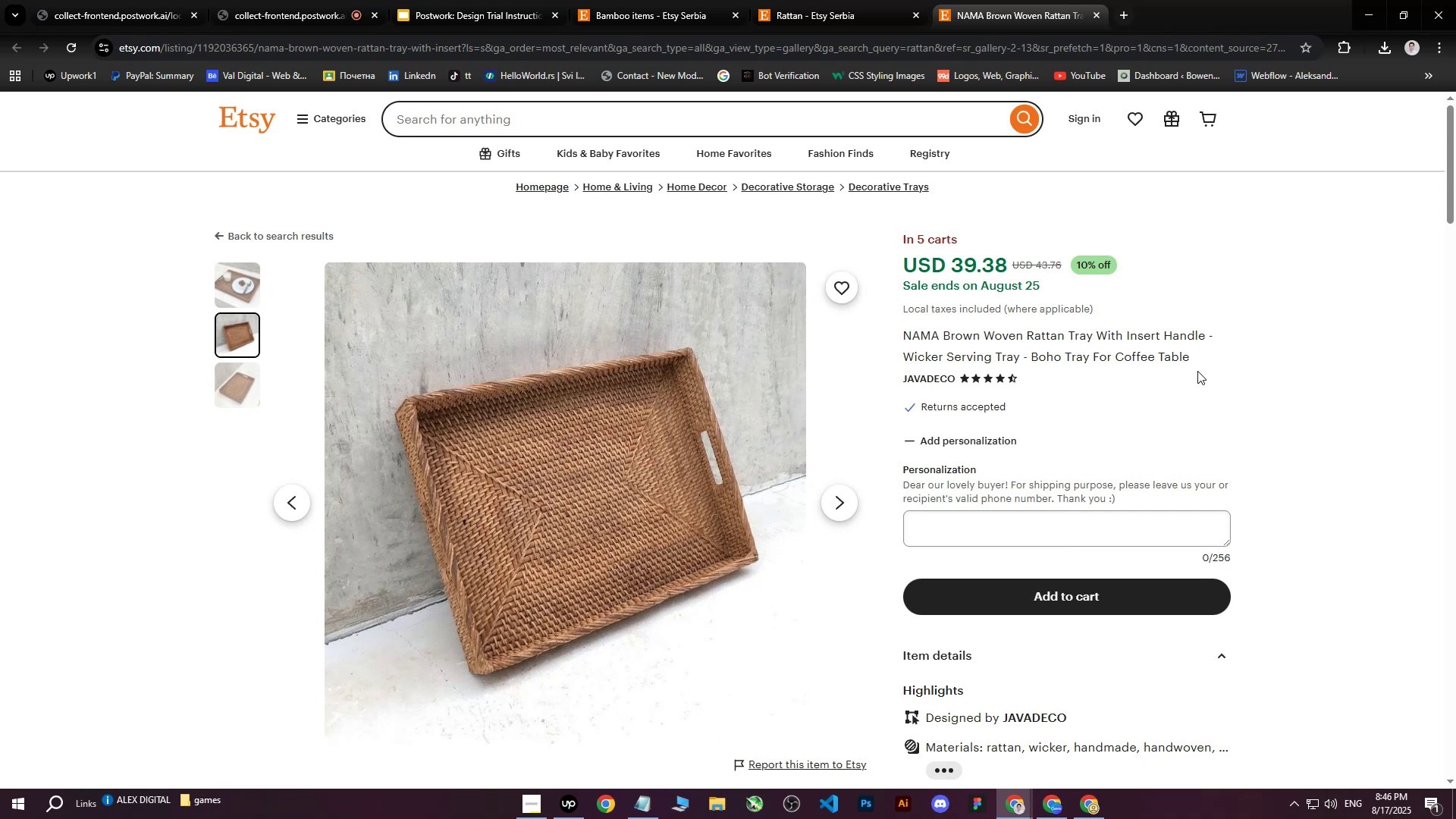 
scroll: coordinate [1114, 485], scroll_direction: down, amount: 4.0
 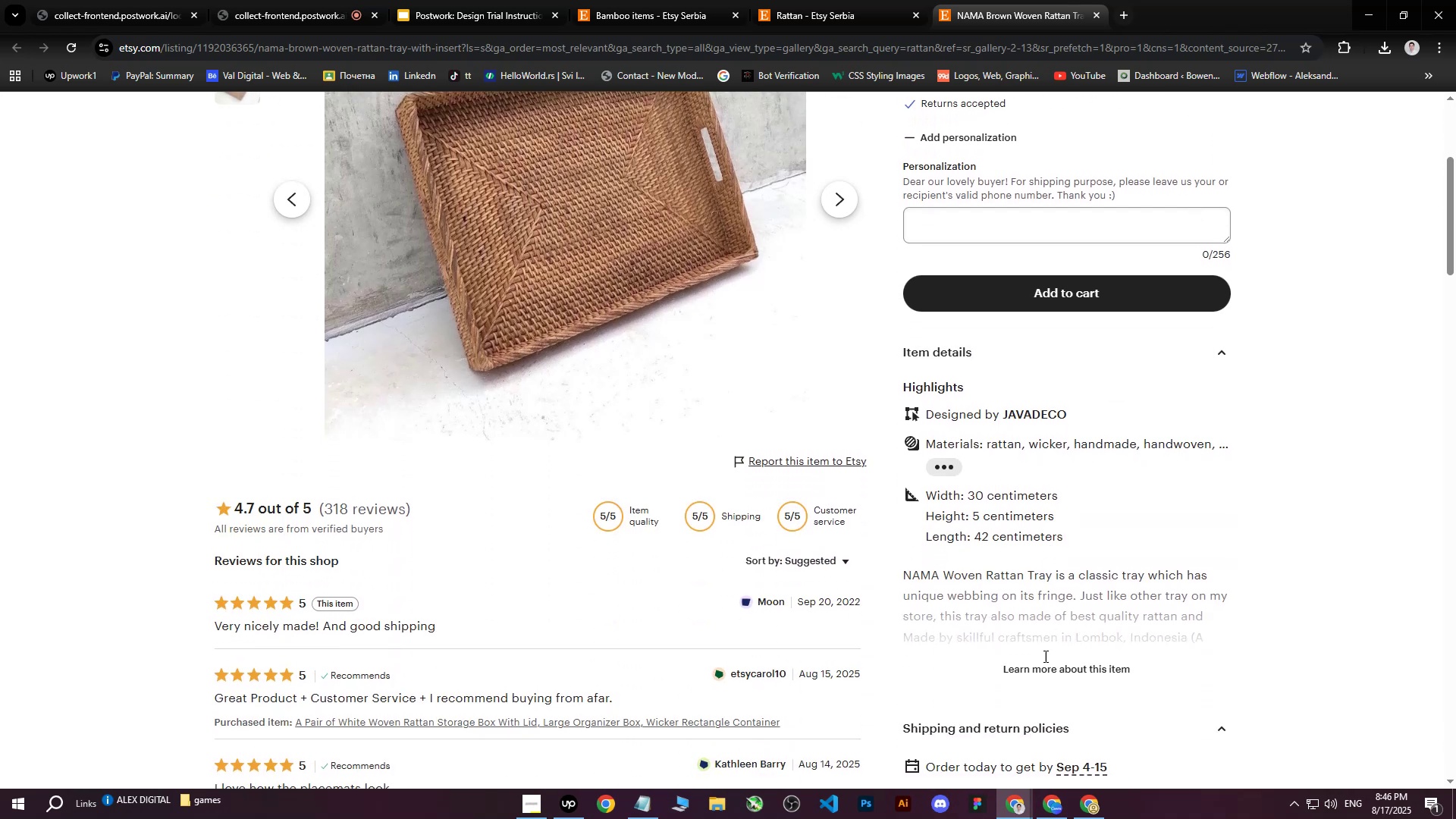 
left_click([1038, 675])
 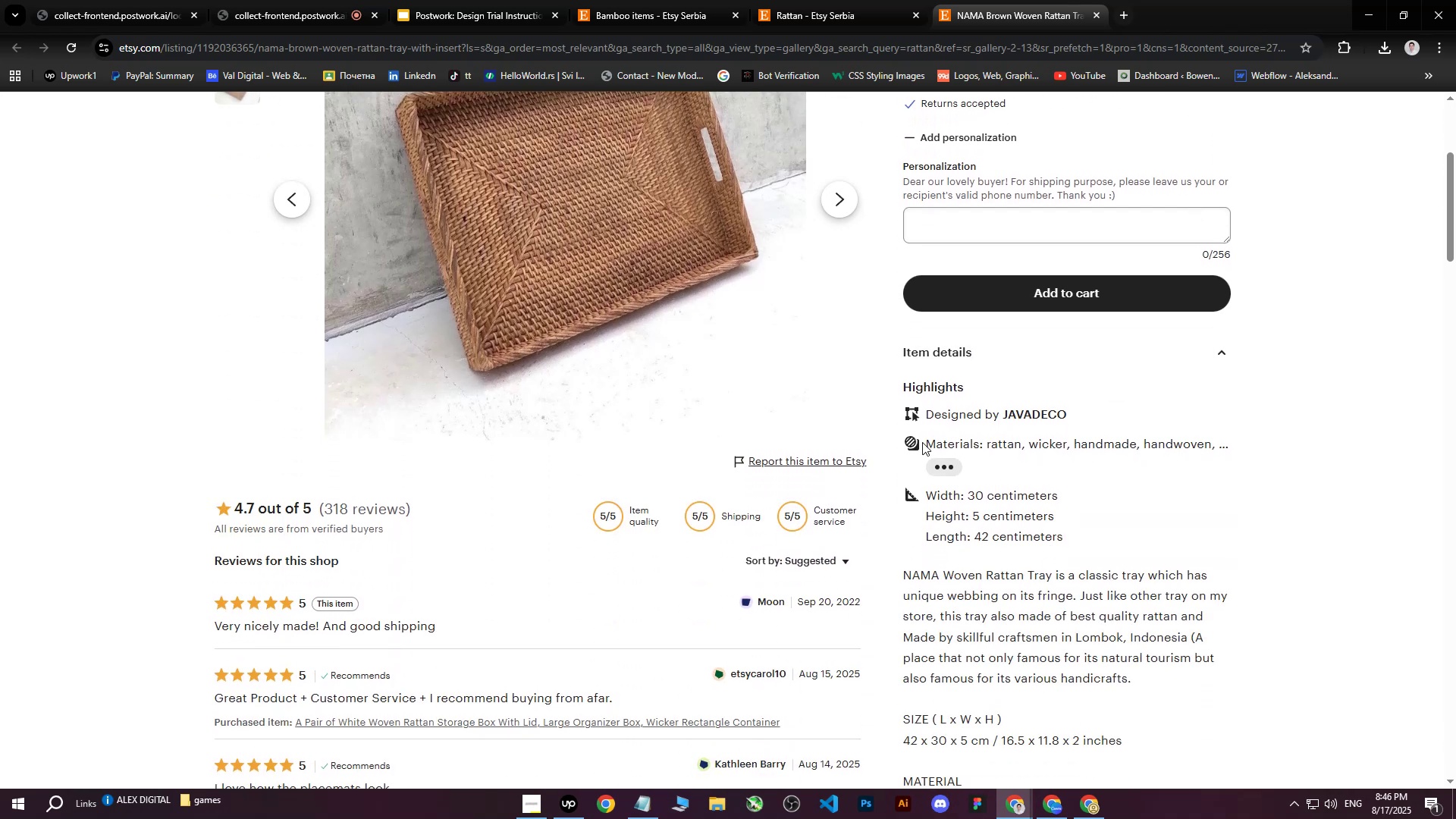 
left_click_drag(start_coordinate=[927, 442], to_coordinate=[1153, 441])
 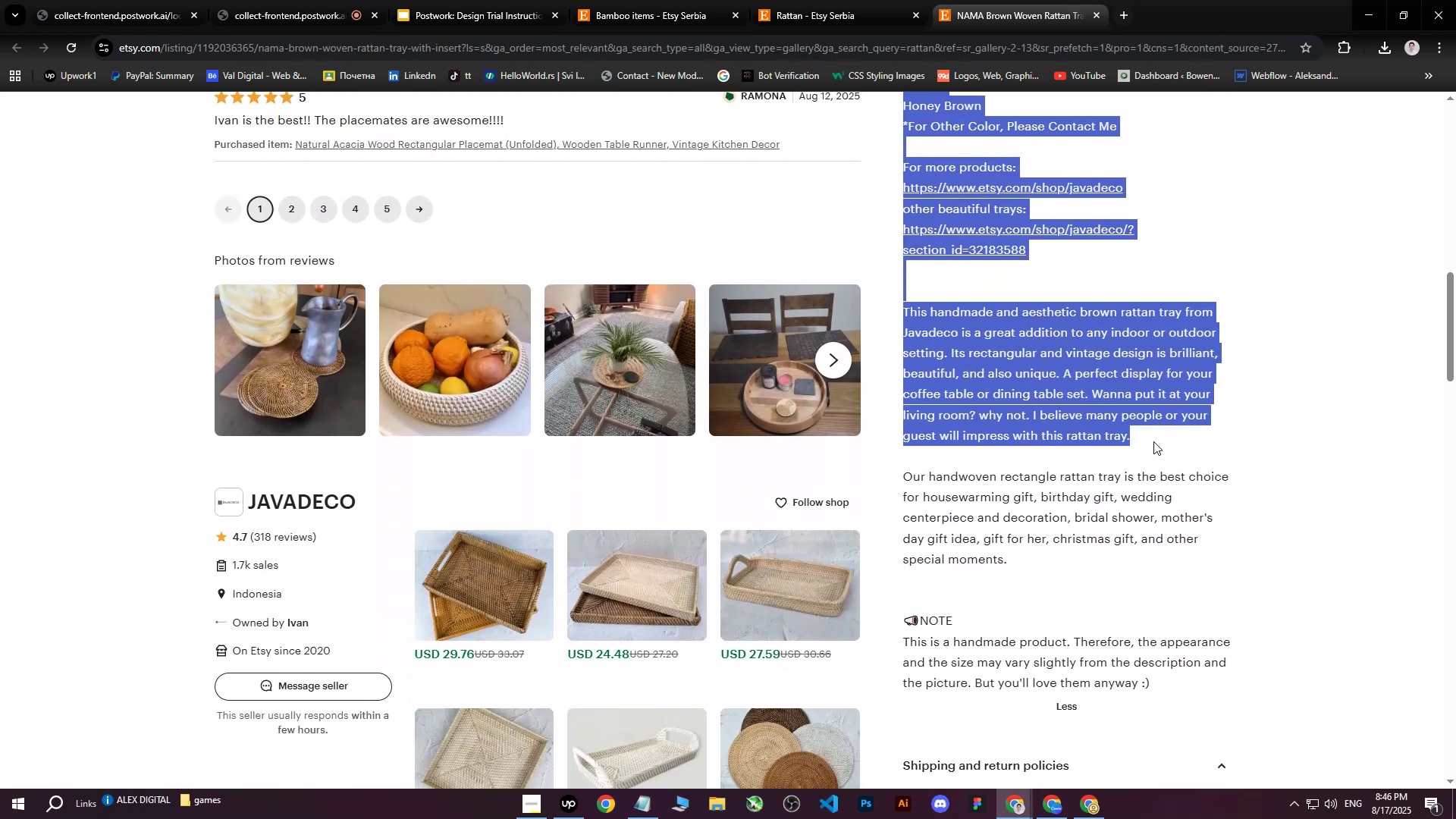 
scroll: coordinate [1094, 459], scroll_direction: down, amount: 10.0
 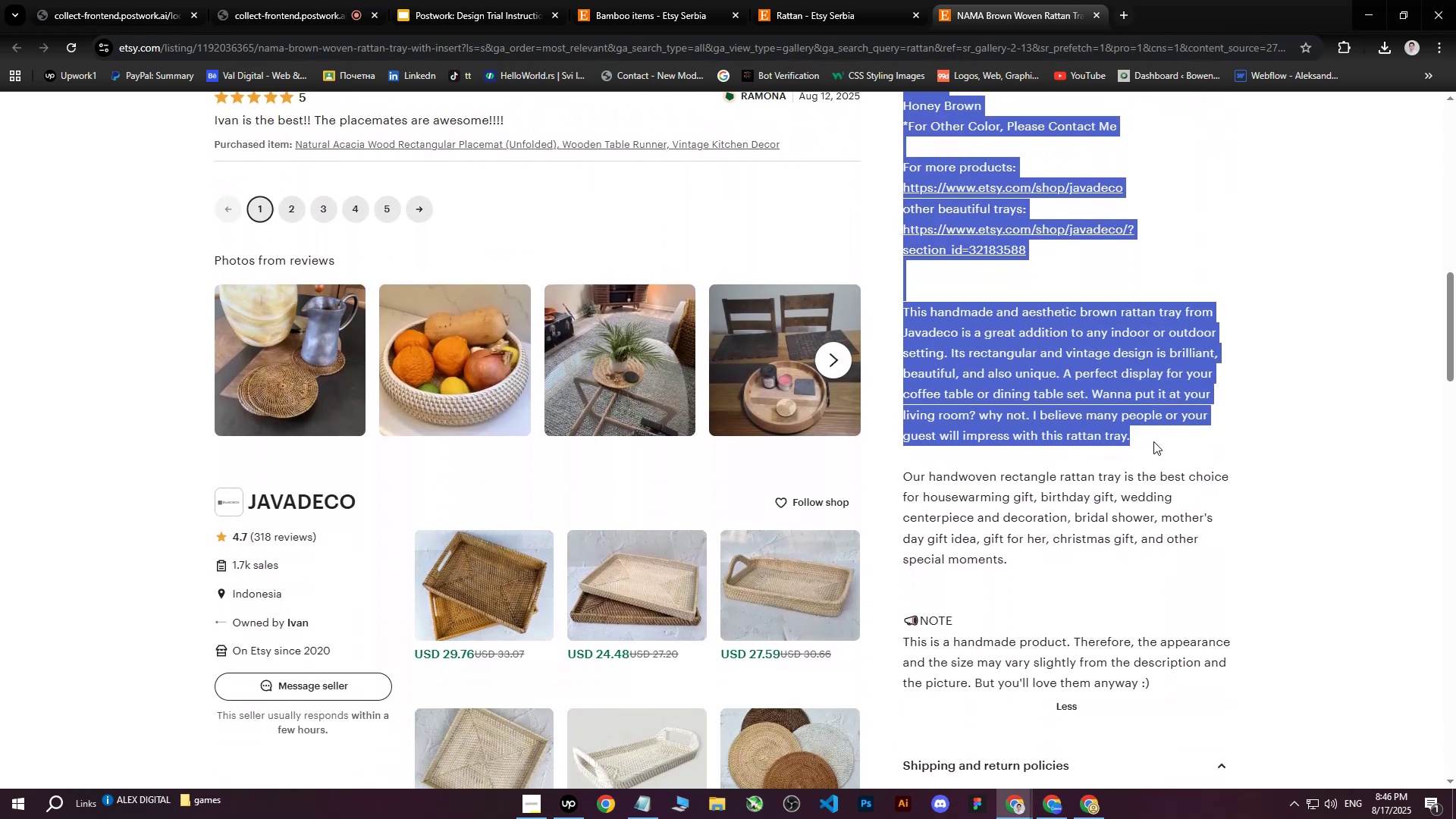 
key(Control+C)
 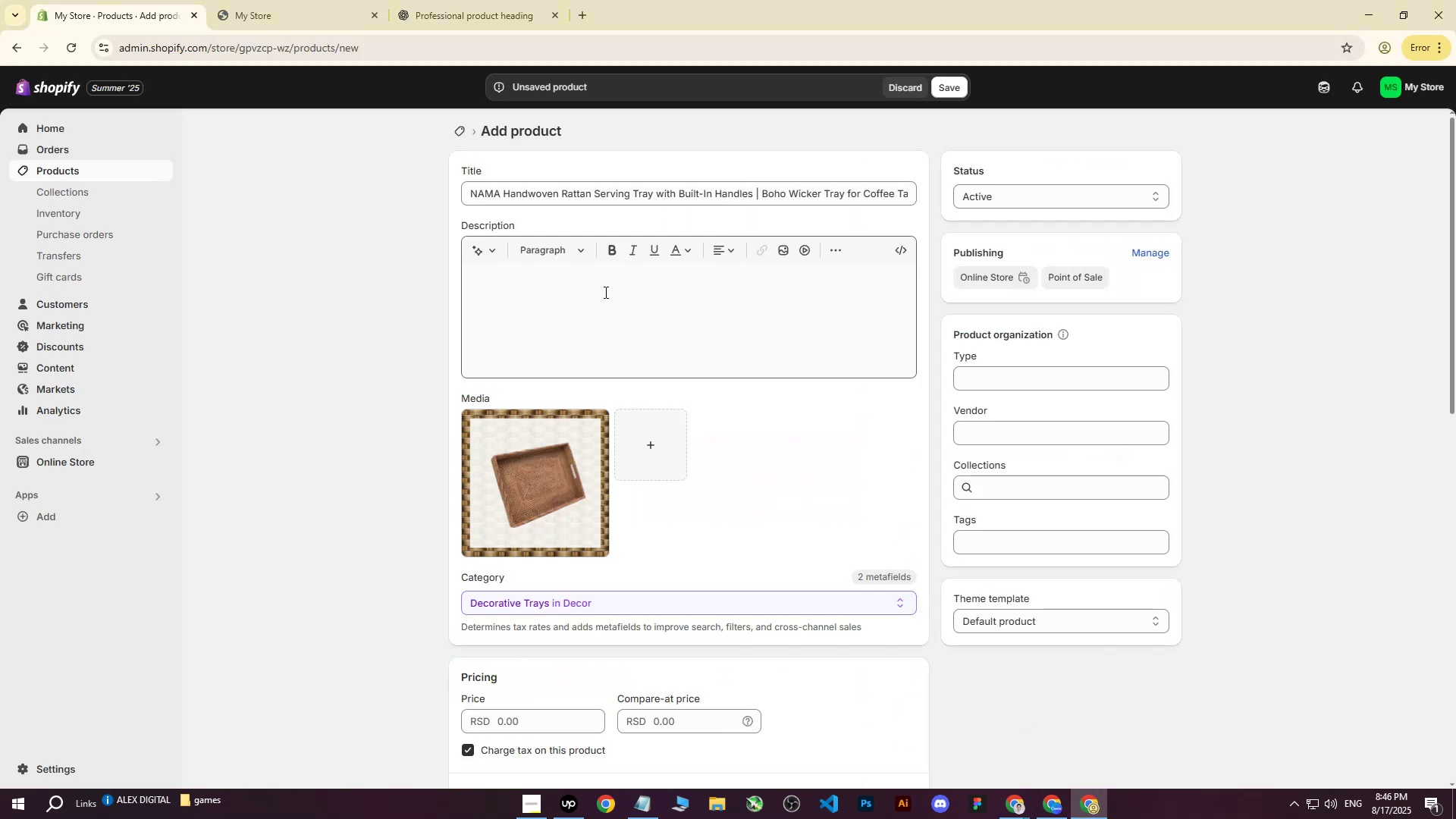 
left_click([459, 0])
 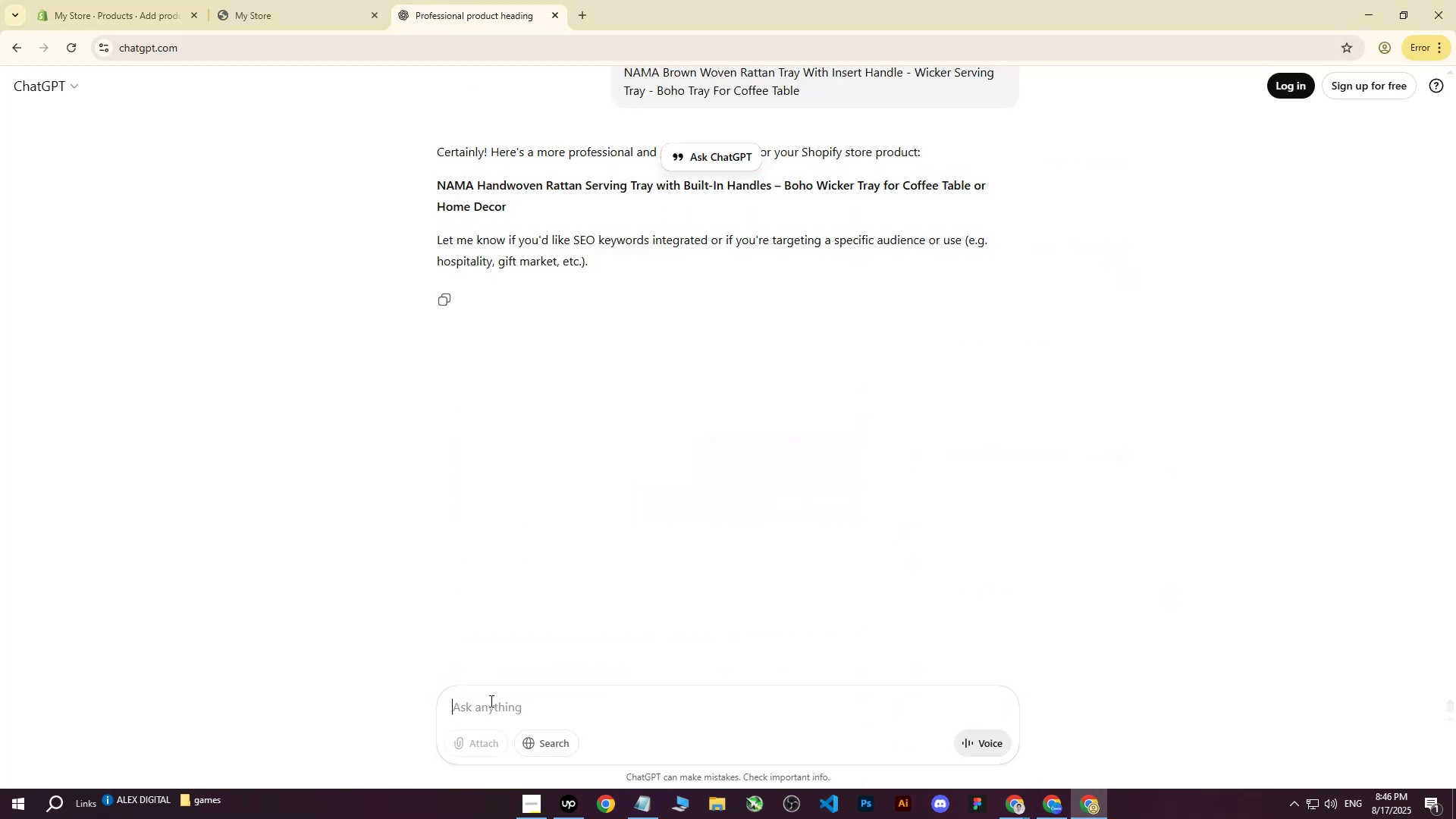 
type(write me this on more professioa)
key(Backspace)
key(Backspace)
type(onal way : )
 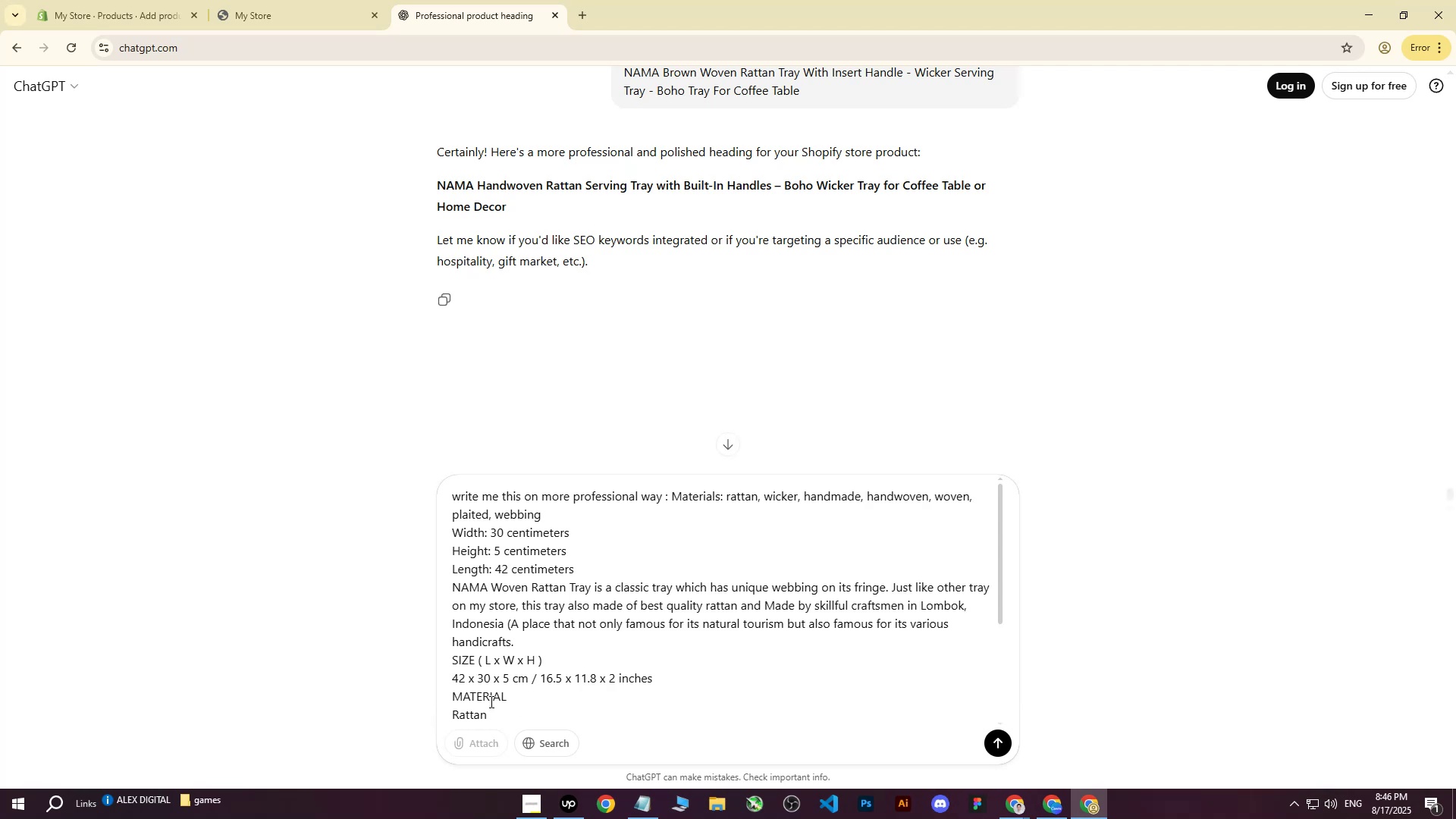 
 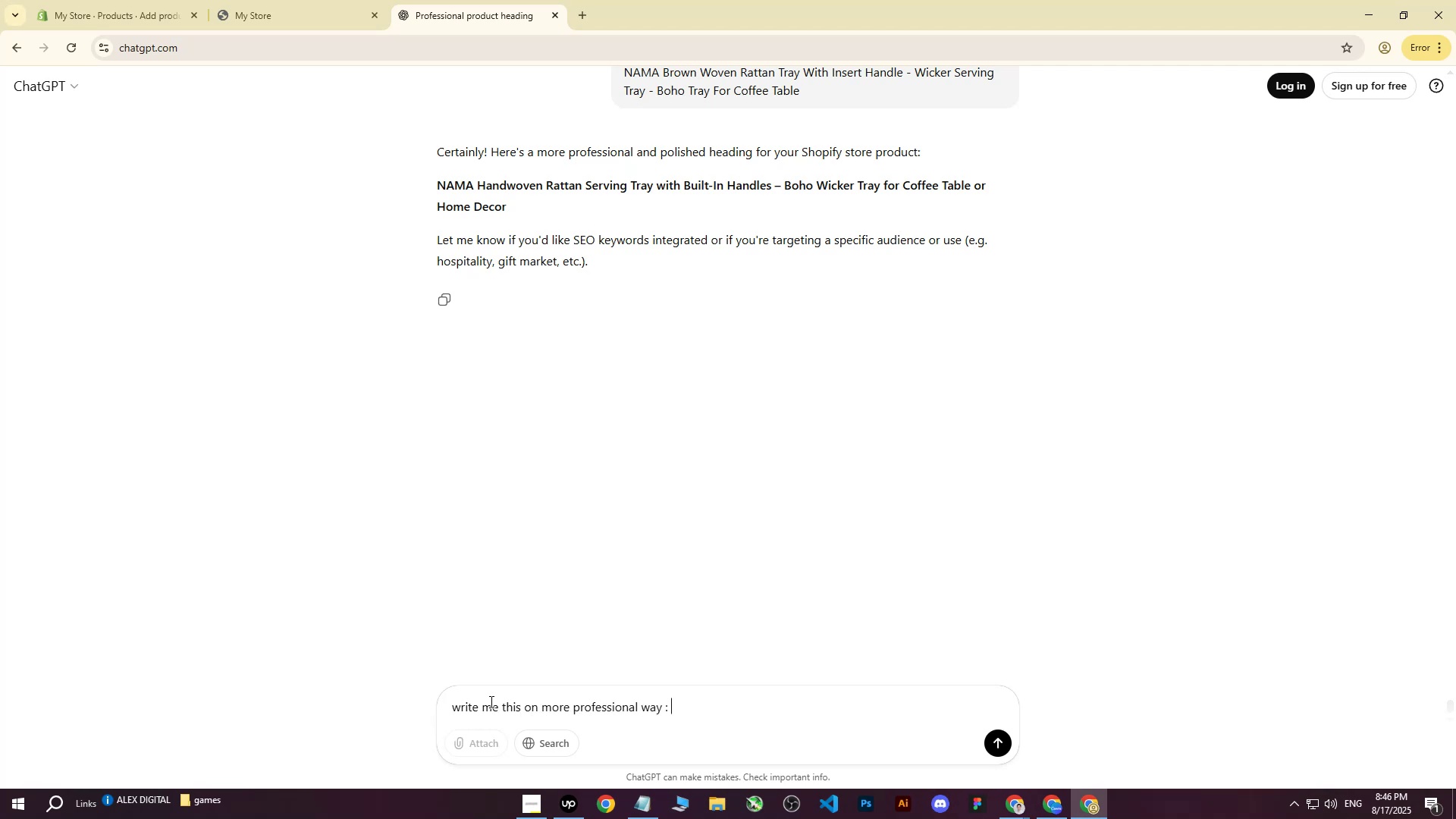 
key(Control+ControlLeft)
 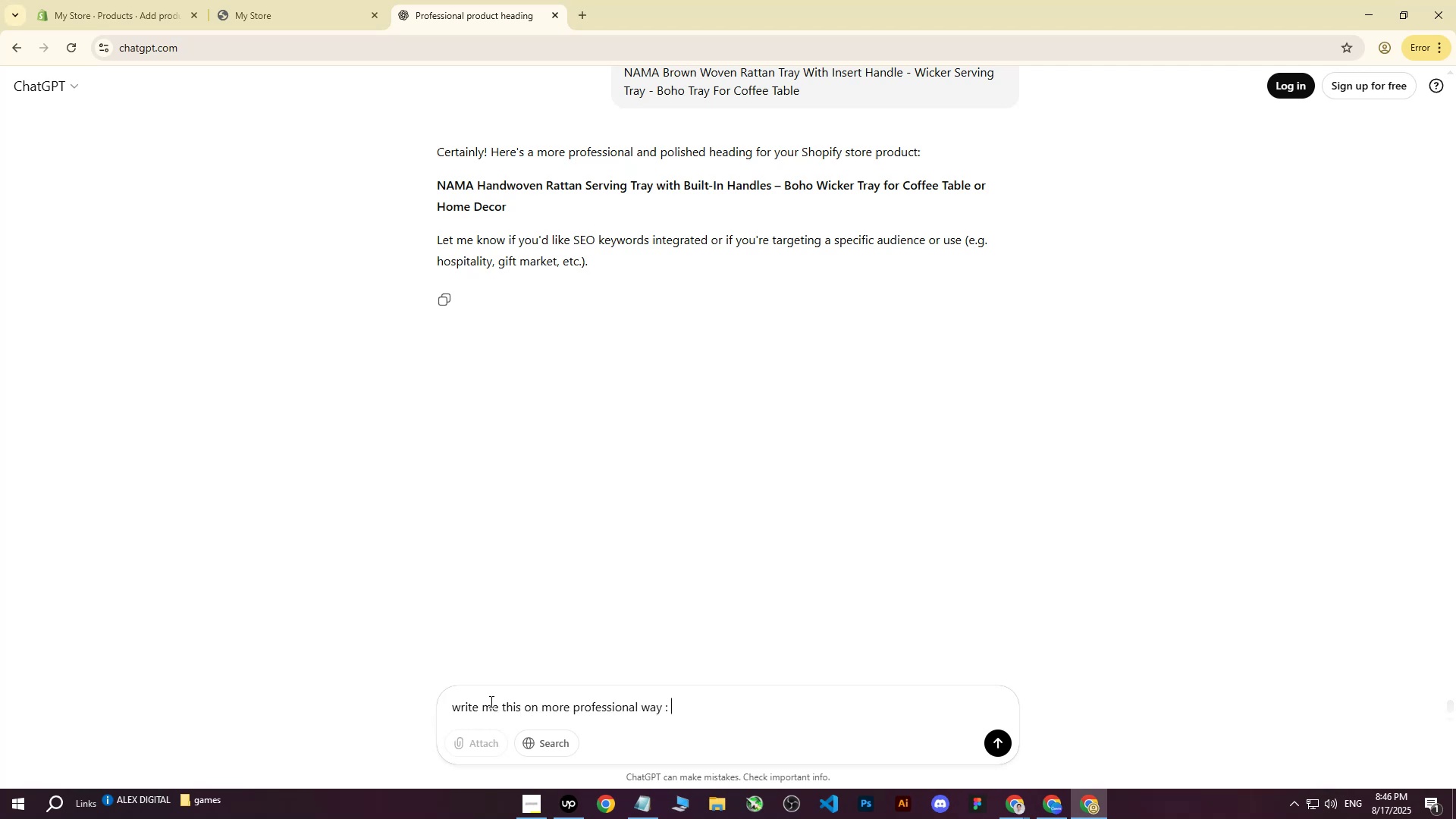 
key(Control+V)
 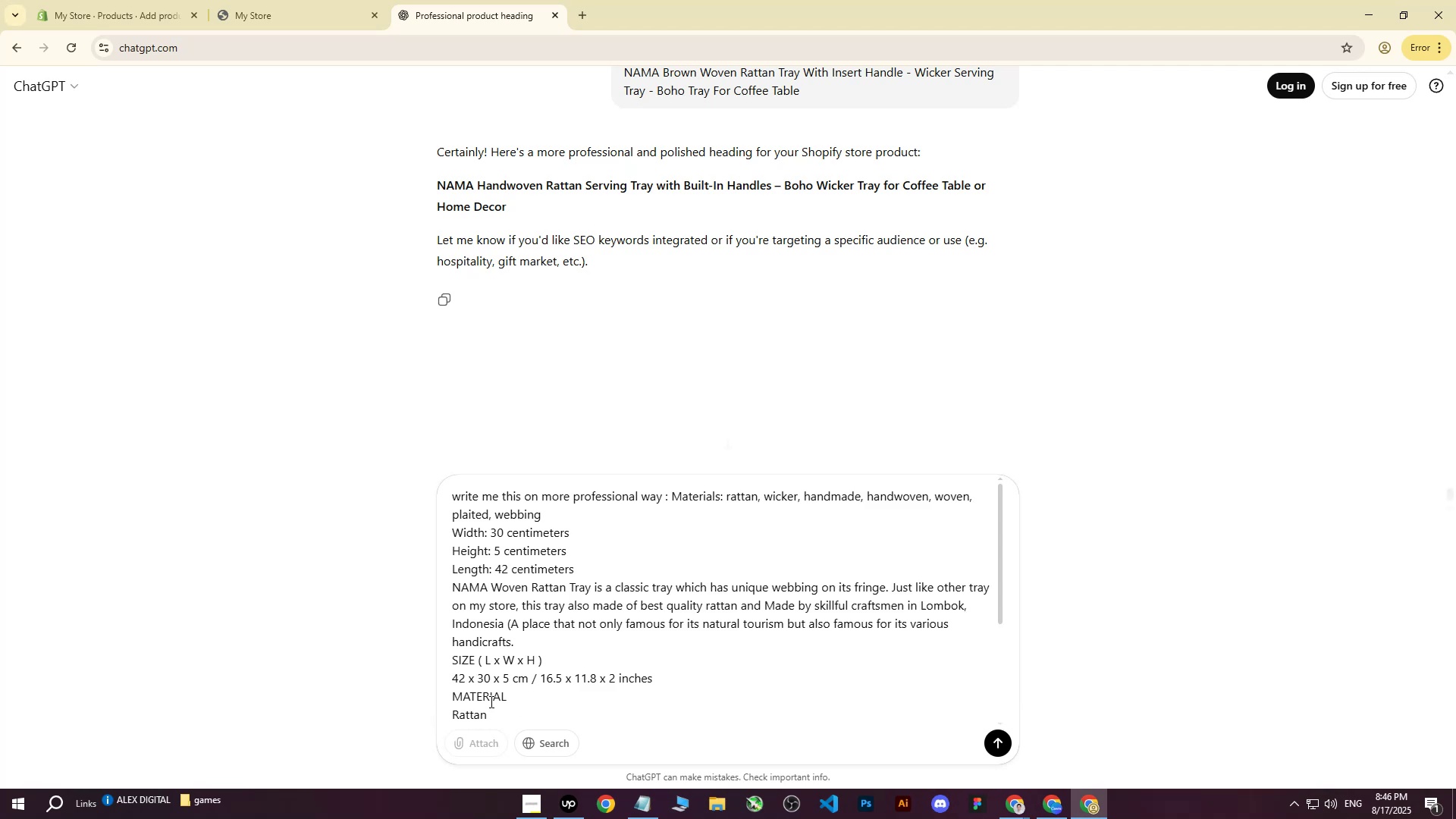 
key(Enter)
 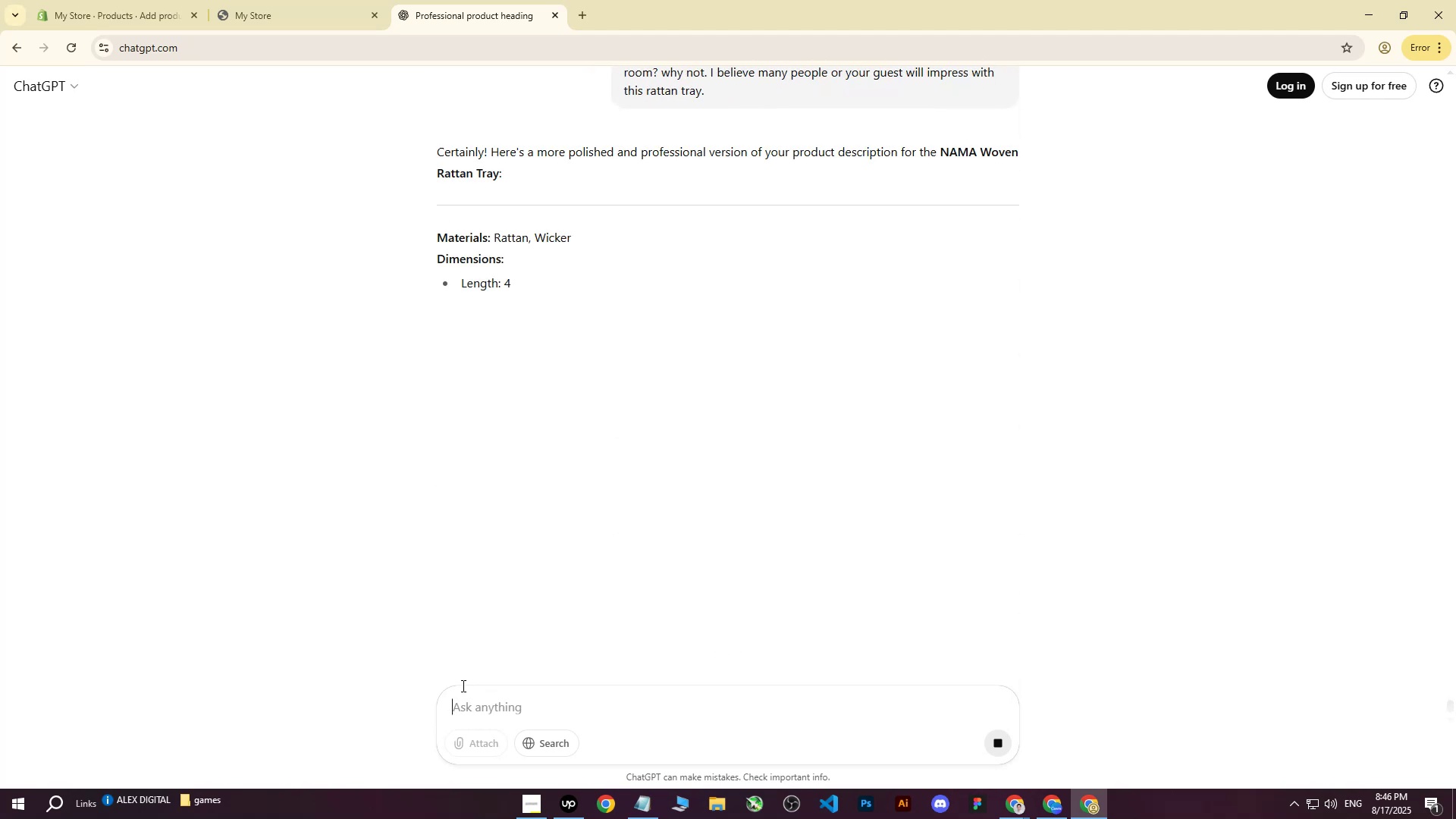 
wait(6.56)
 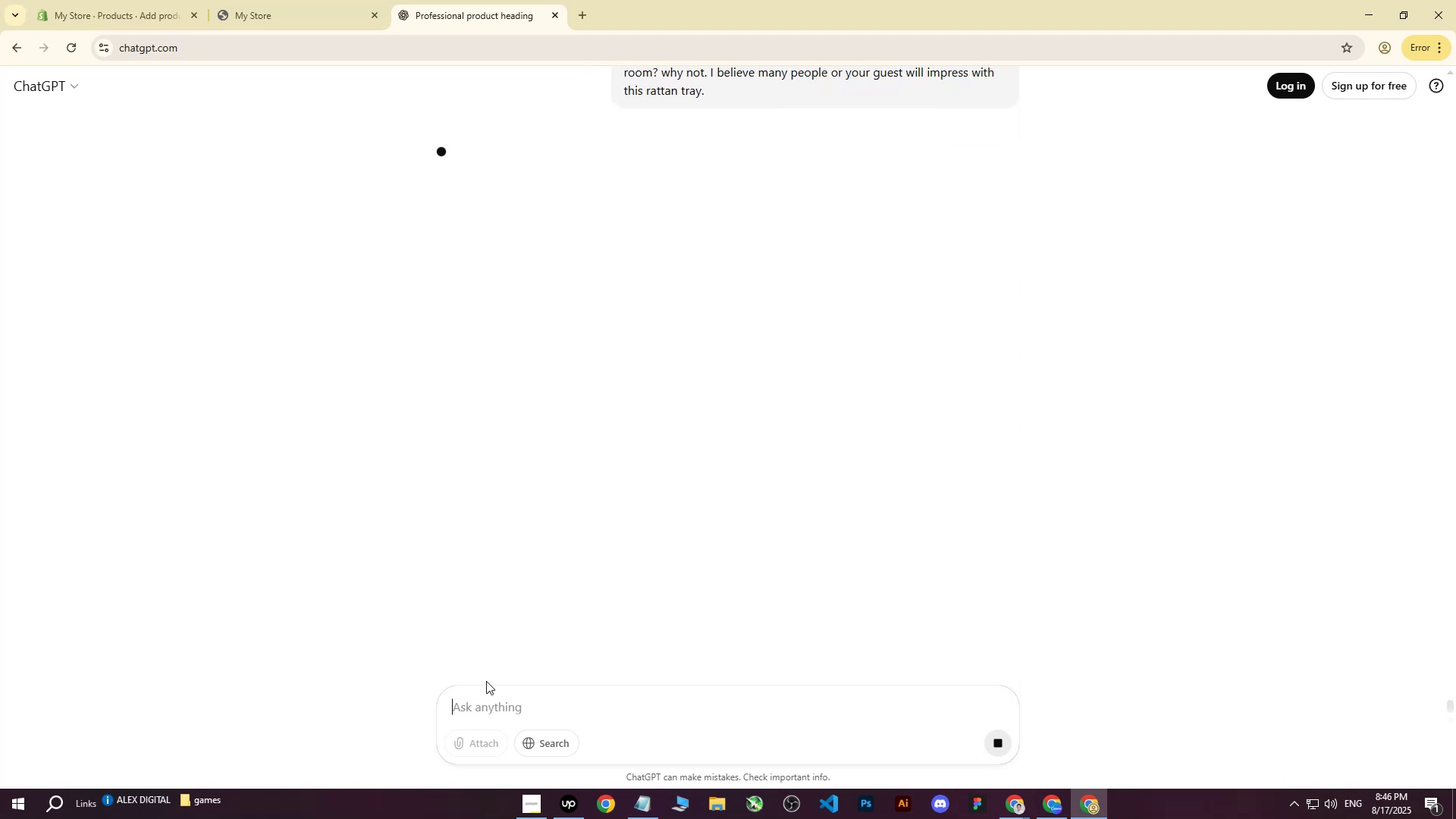 
left_click_drag(start_coordinate=[438, 234], to_coordinate=[606, 260])
 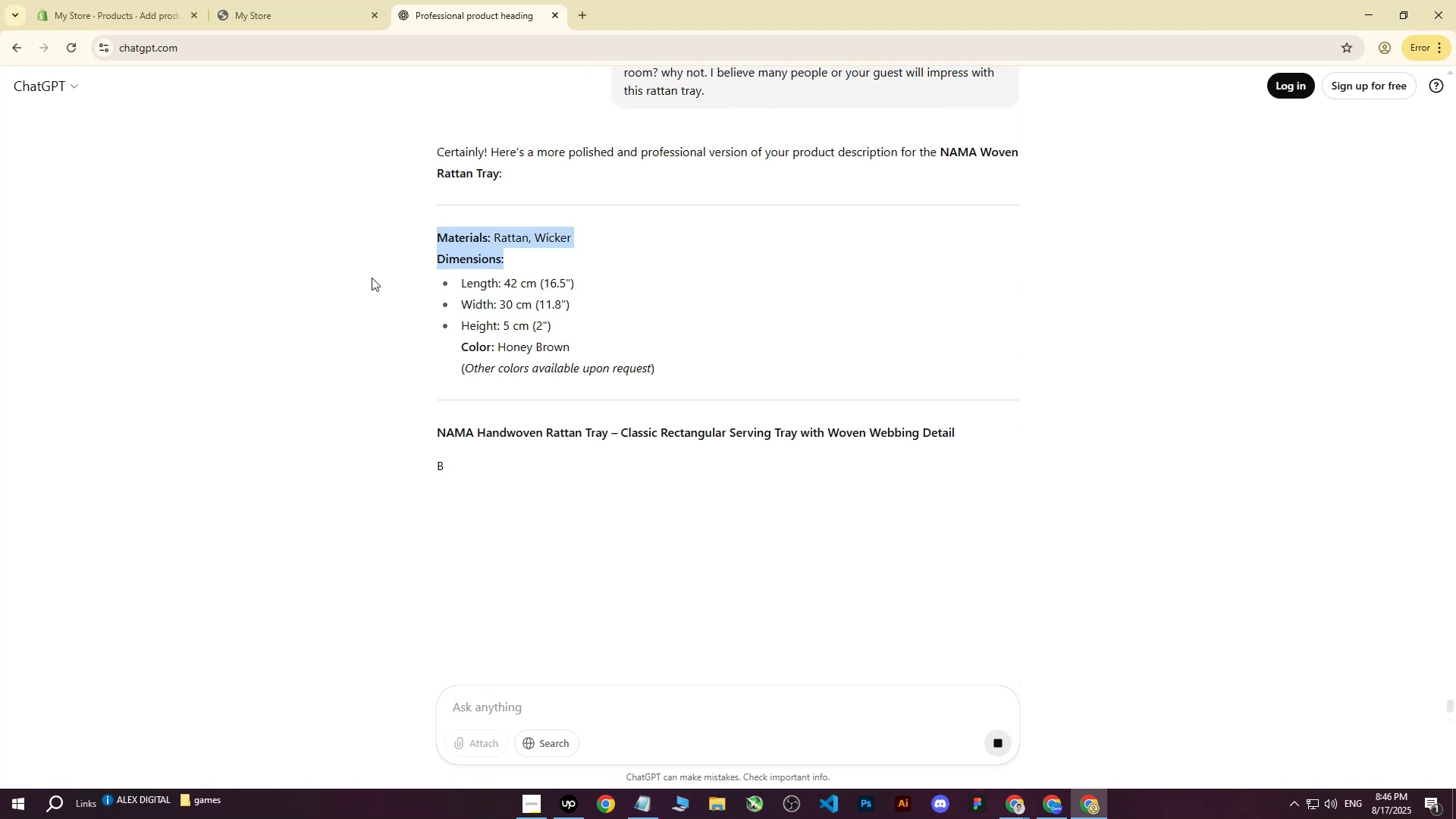 
left_click([369, 277])
 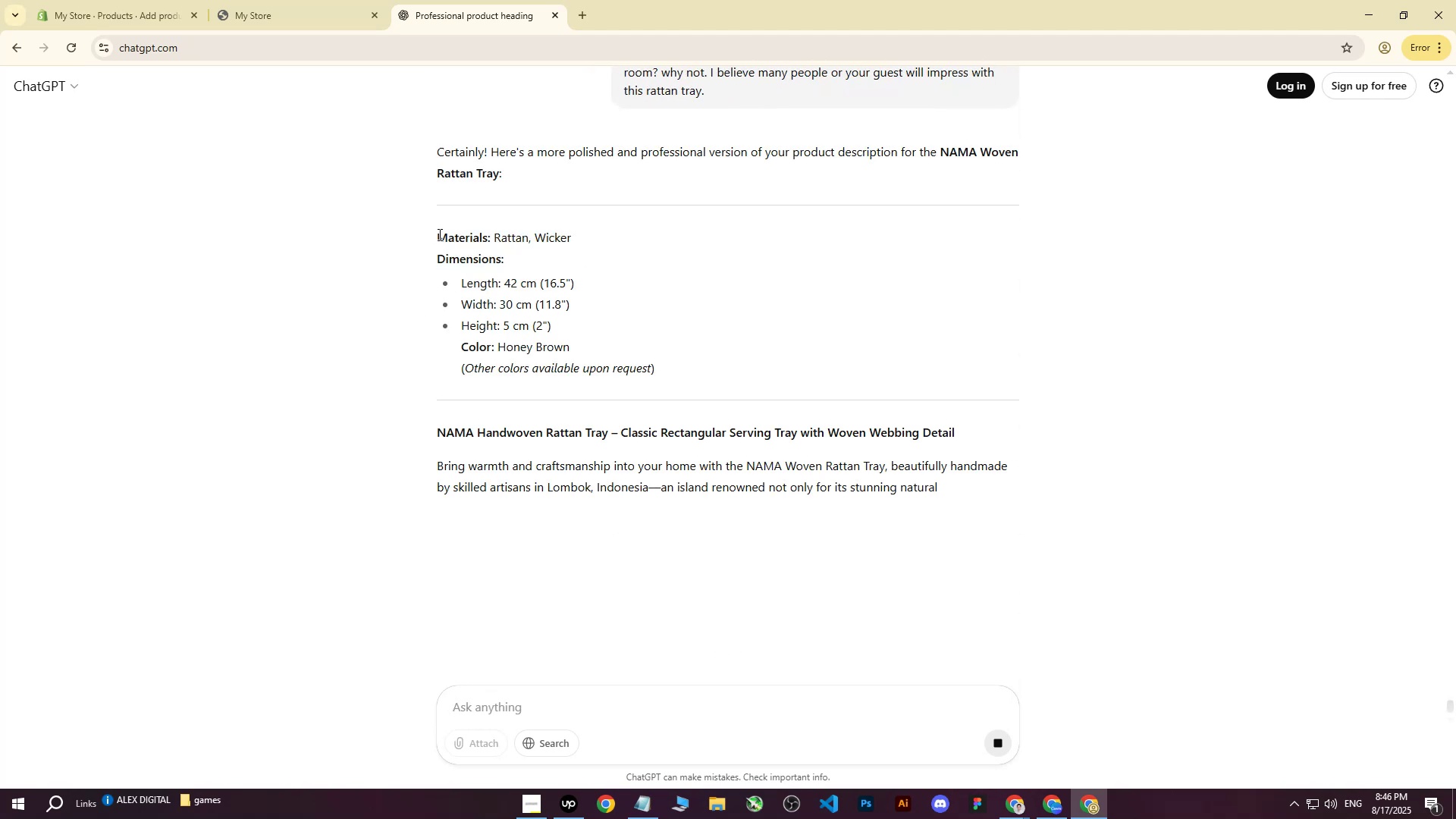 
left_click([334, 278])
 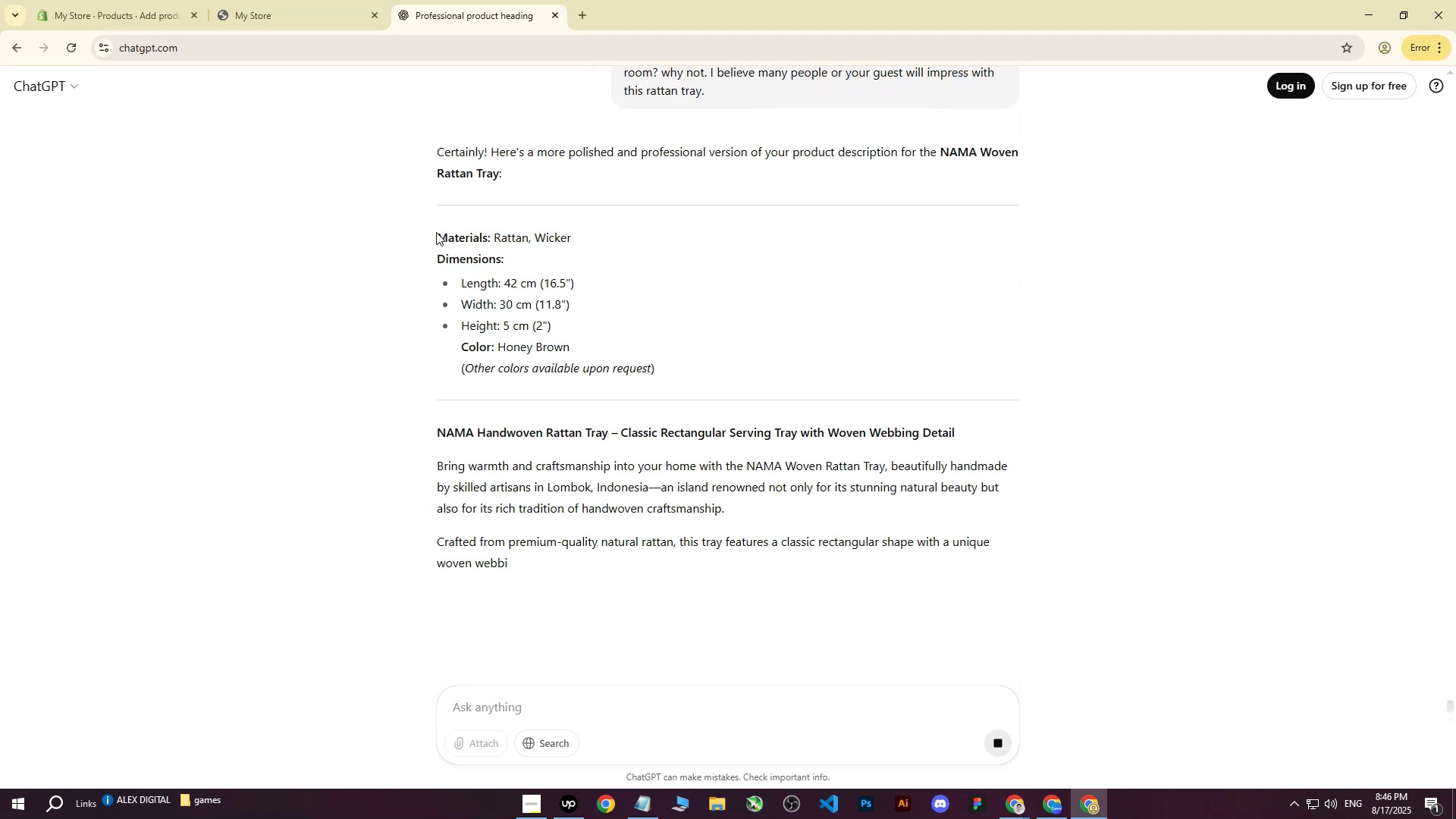 
left_click_drag(start_coordinate=[438, 234], to_coordinate=[364, 444])
 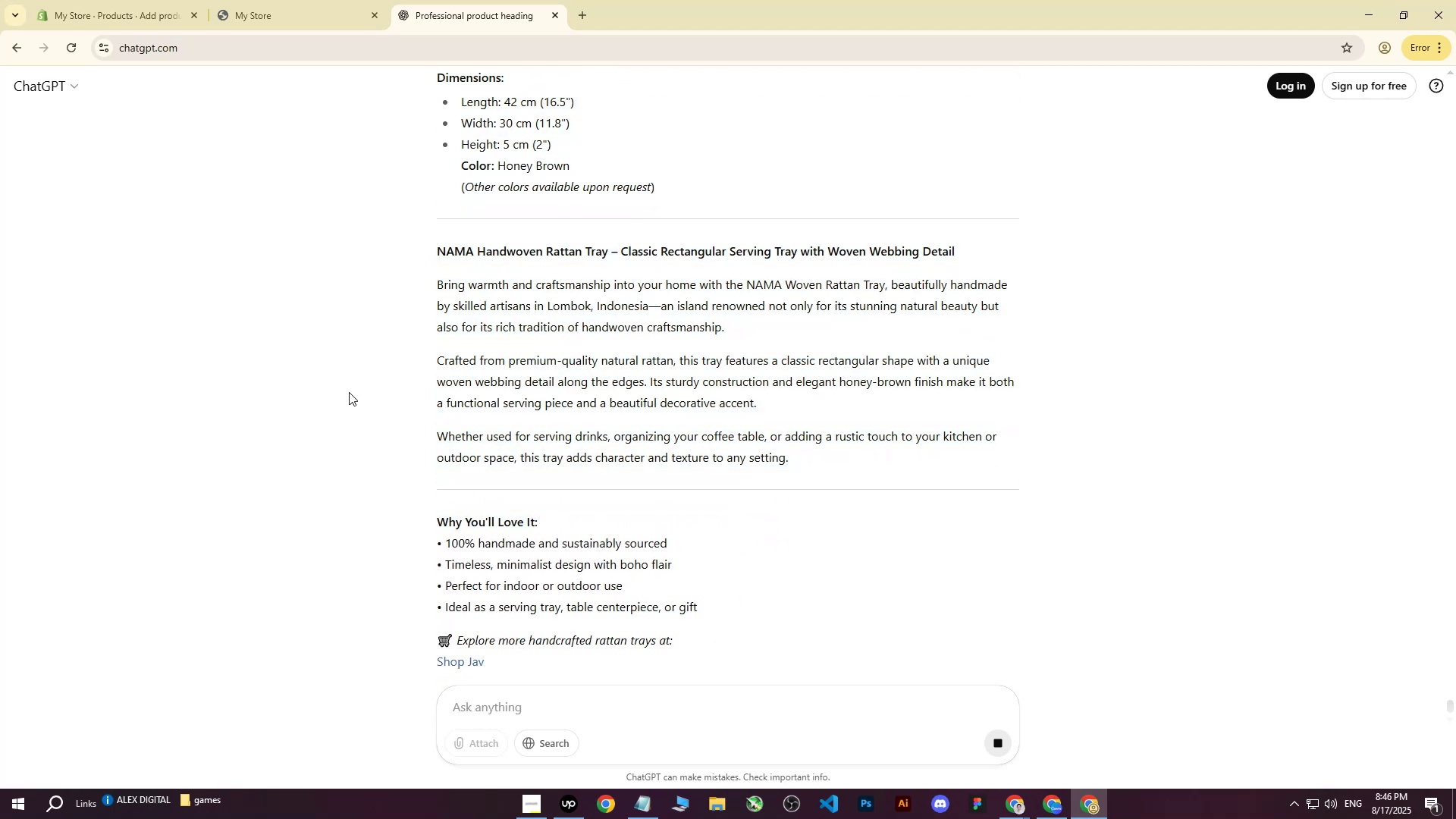 
scroll: coordinate [688, 525], scroll_direction: down, amount: 7.0
 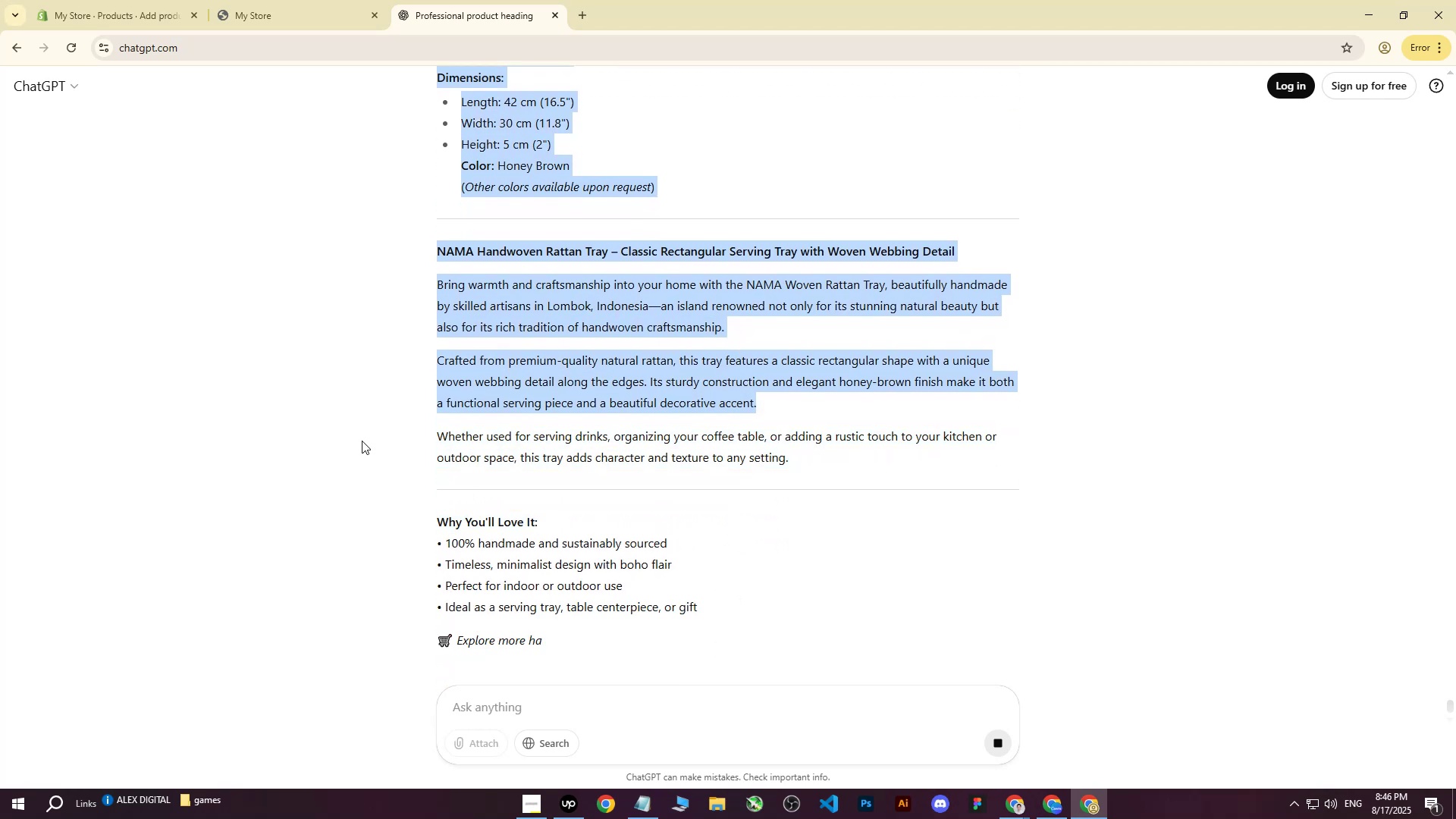 
left_click([349, 392])
 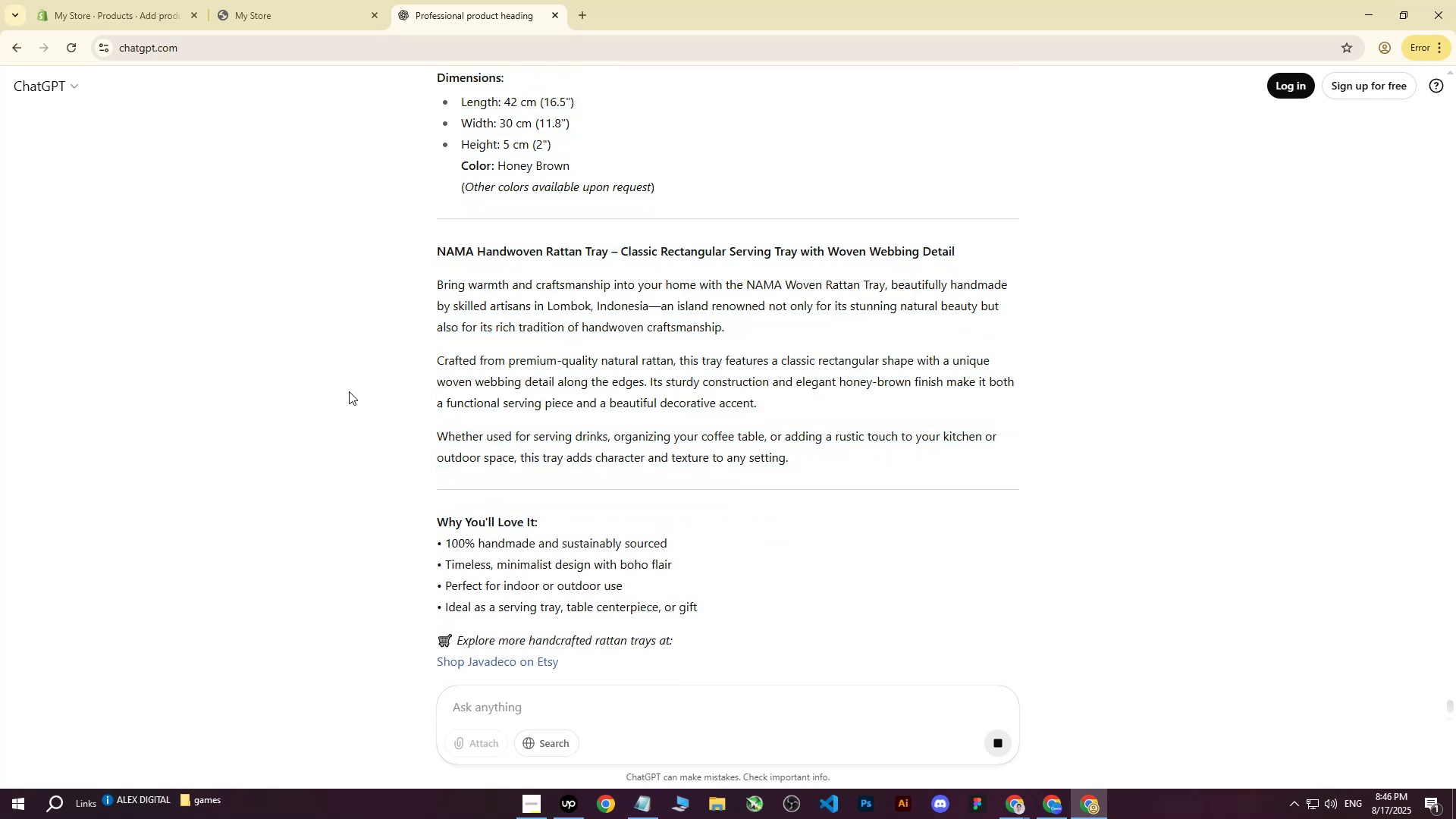 
scroll: coordinate [349, 391], scroll_direction: up, amount: 4.0
 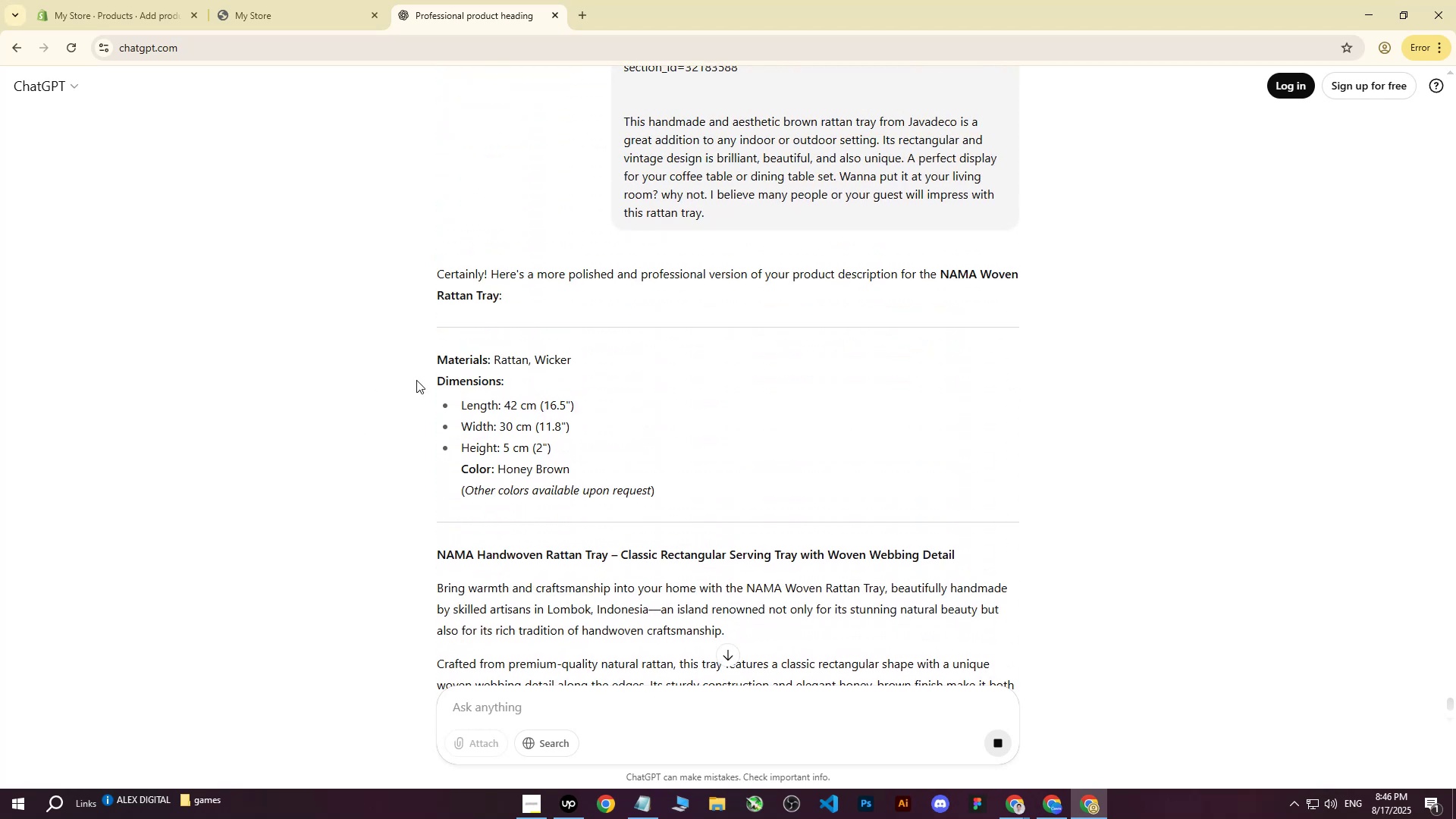 
scroll: coordinate [426, 378], scroll_direction: down, amount: 1.0
 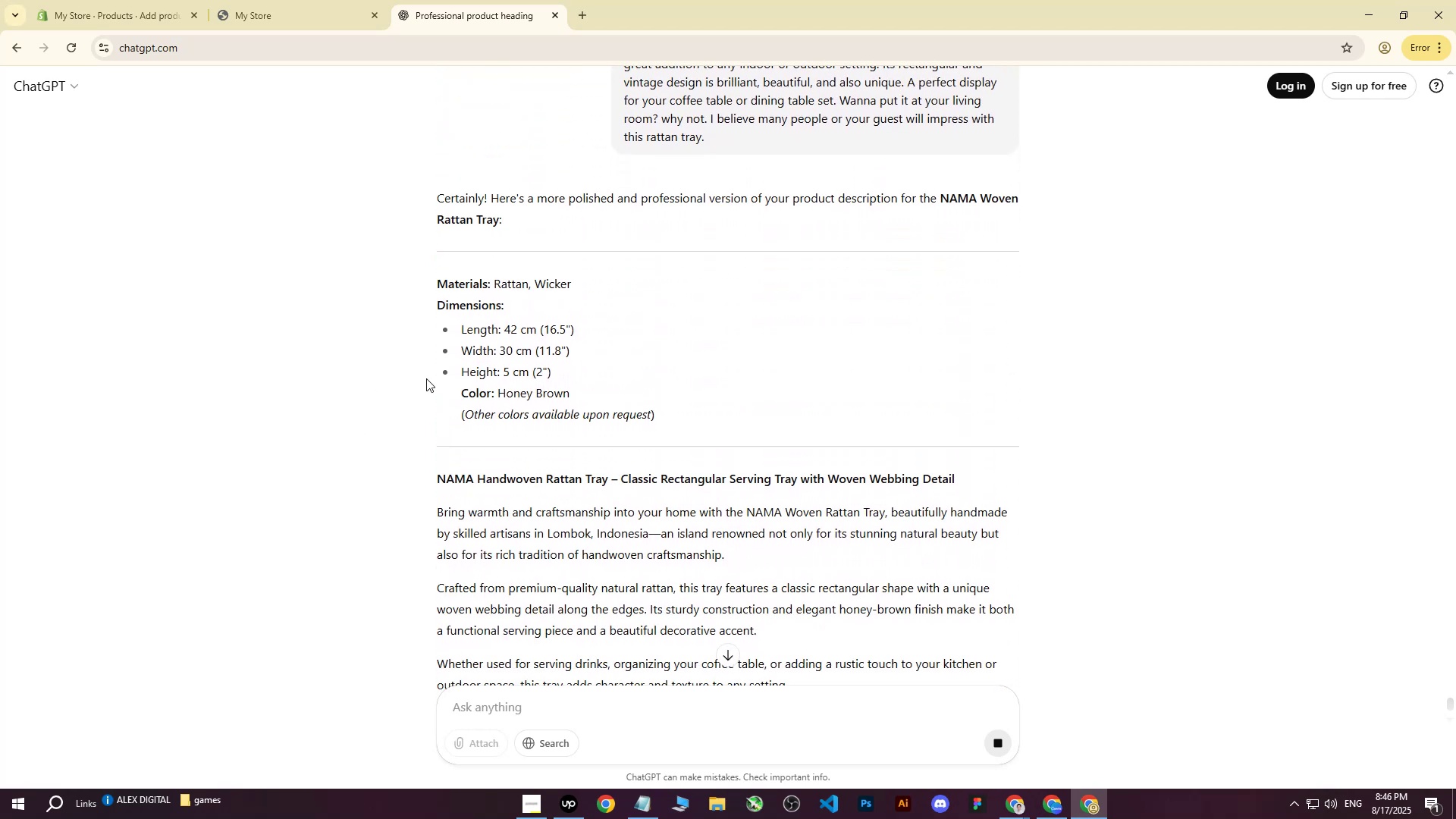 
scroll: coordinate [426, 378], scroll_direction: up, amount: 2.0
 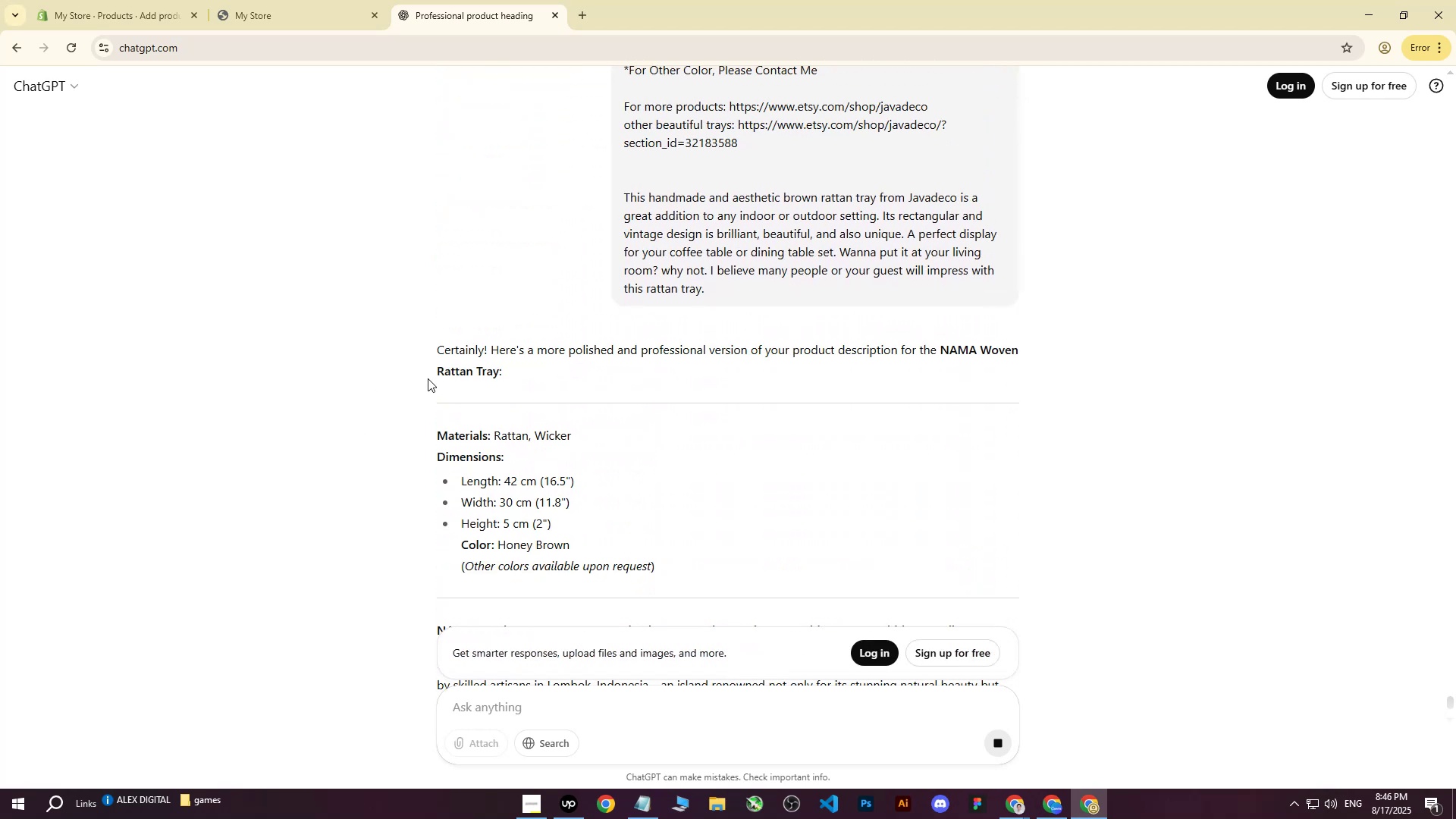 
scroll: coordinate [438, 397], scroll_direction: down, amount: 2.0
 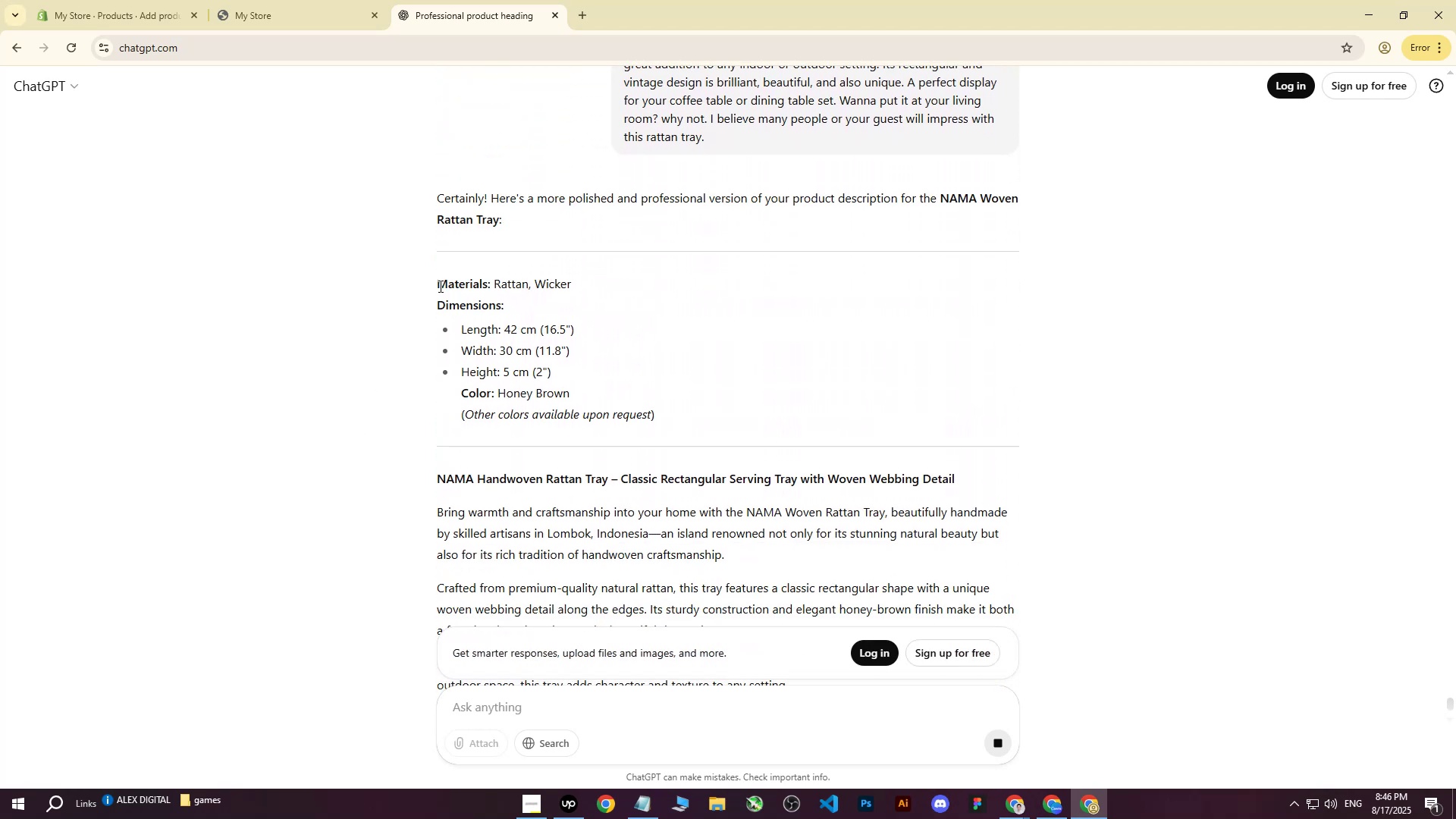 
left_click_drag(start_coordinate=[438, 284], to_coordinate=[586, 299])
 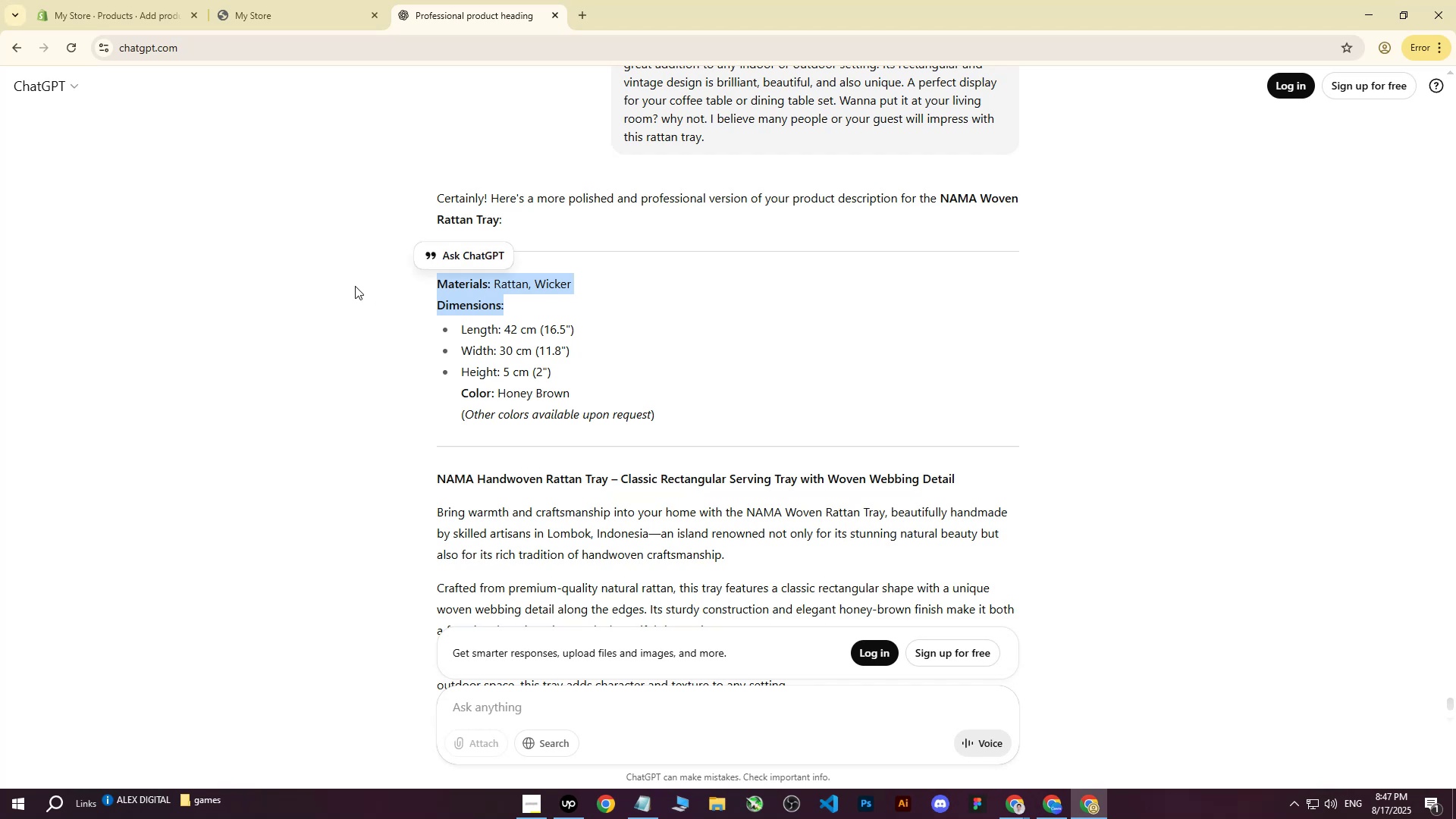 
left_click([355, 286])
 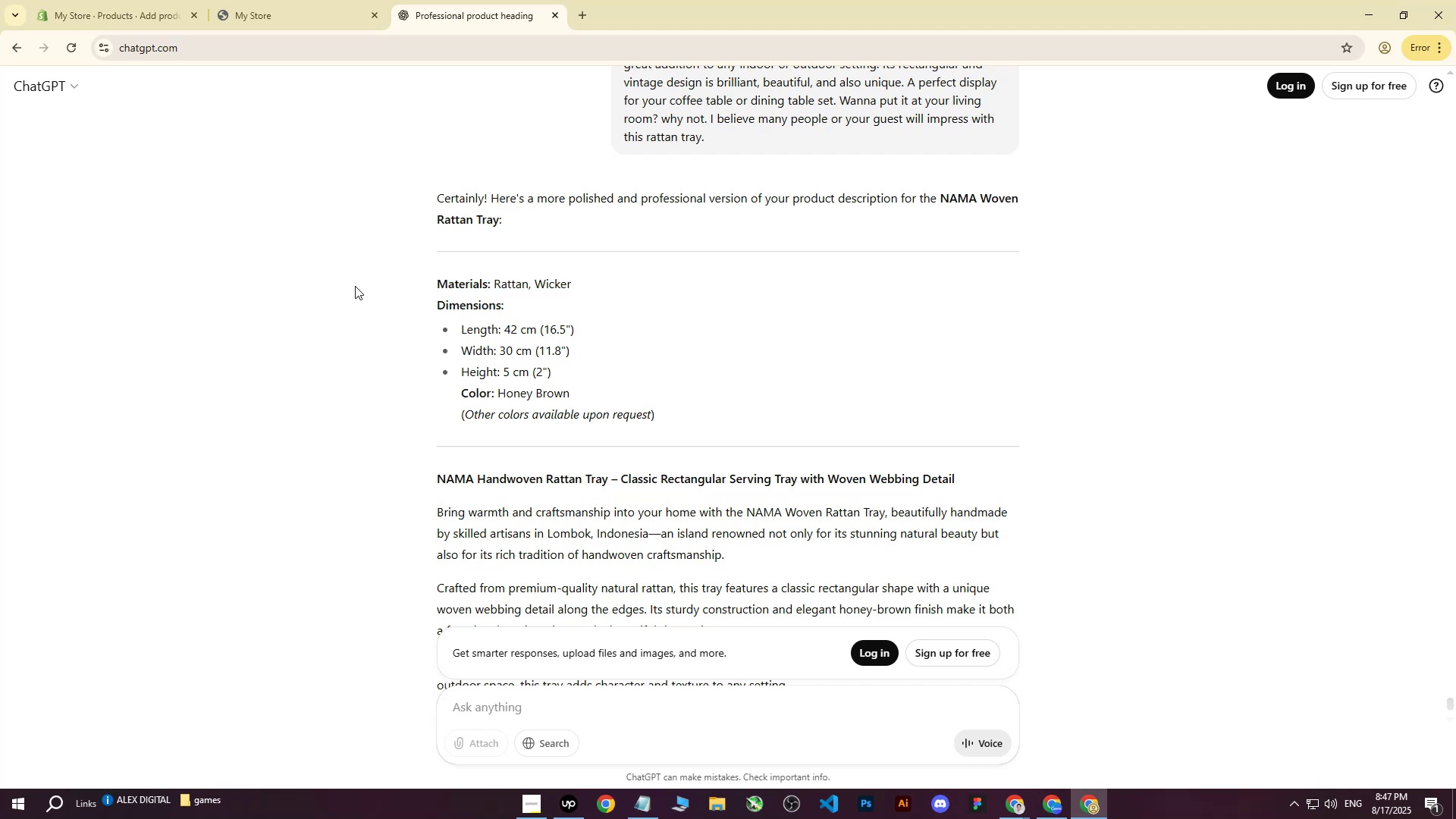 
wait(8.88)
 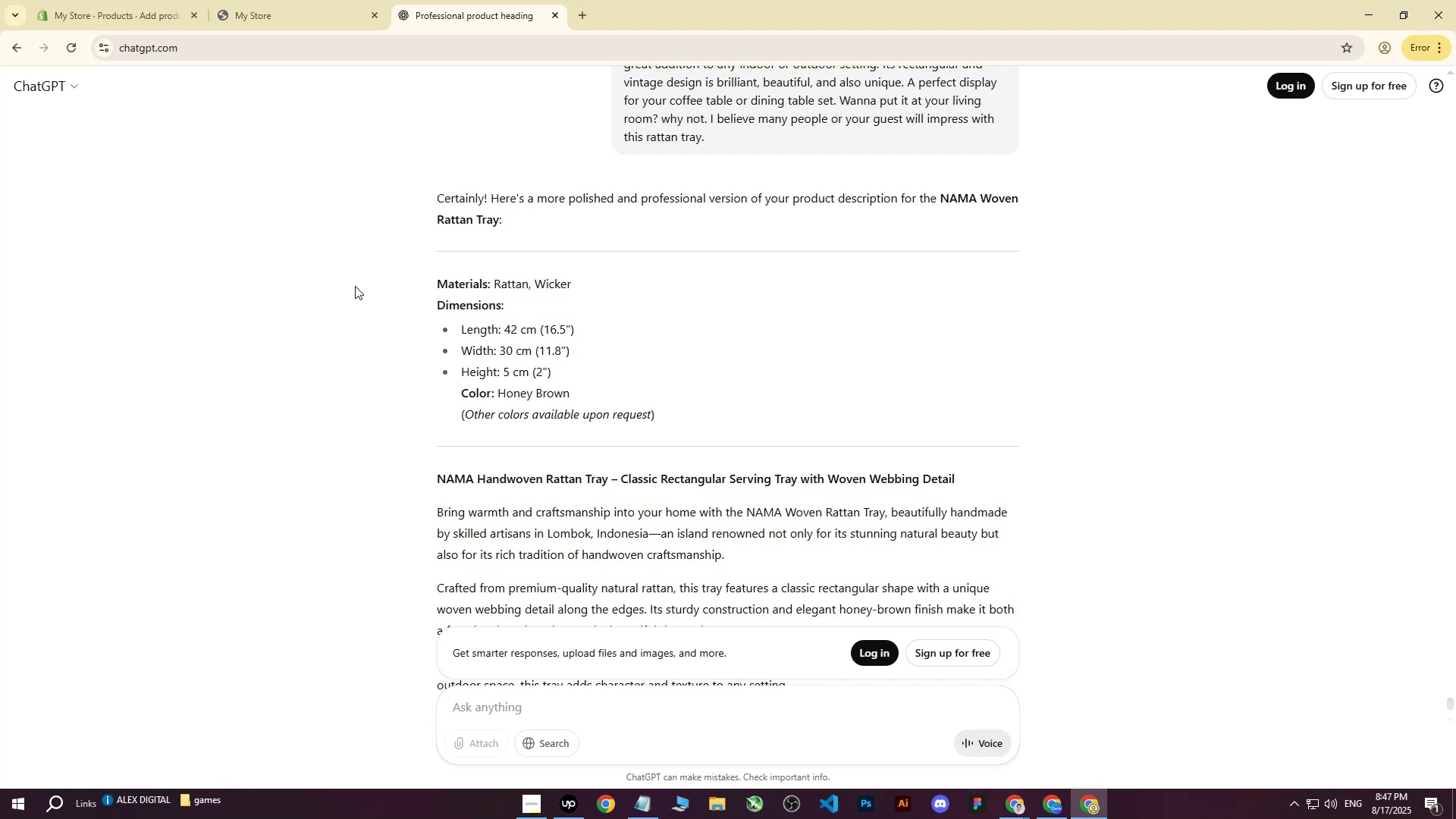 
left_click_drag(start_coordinate=[439, 284], to_coordinate=[716, 449])
 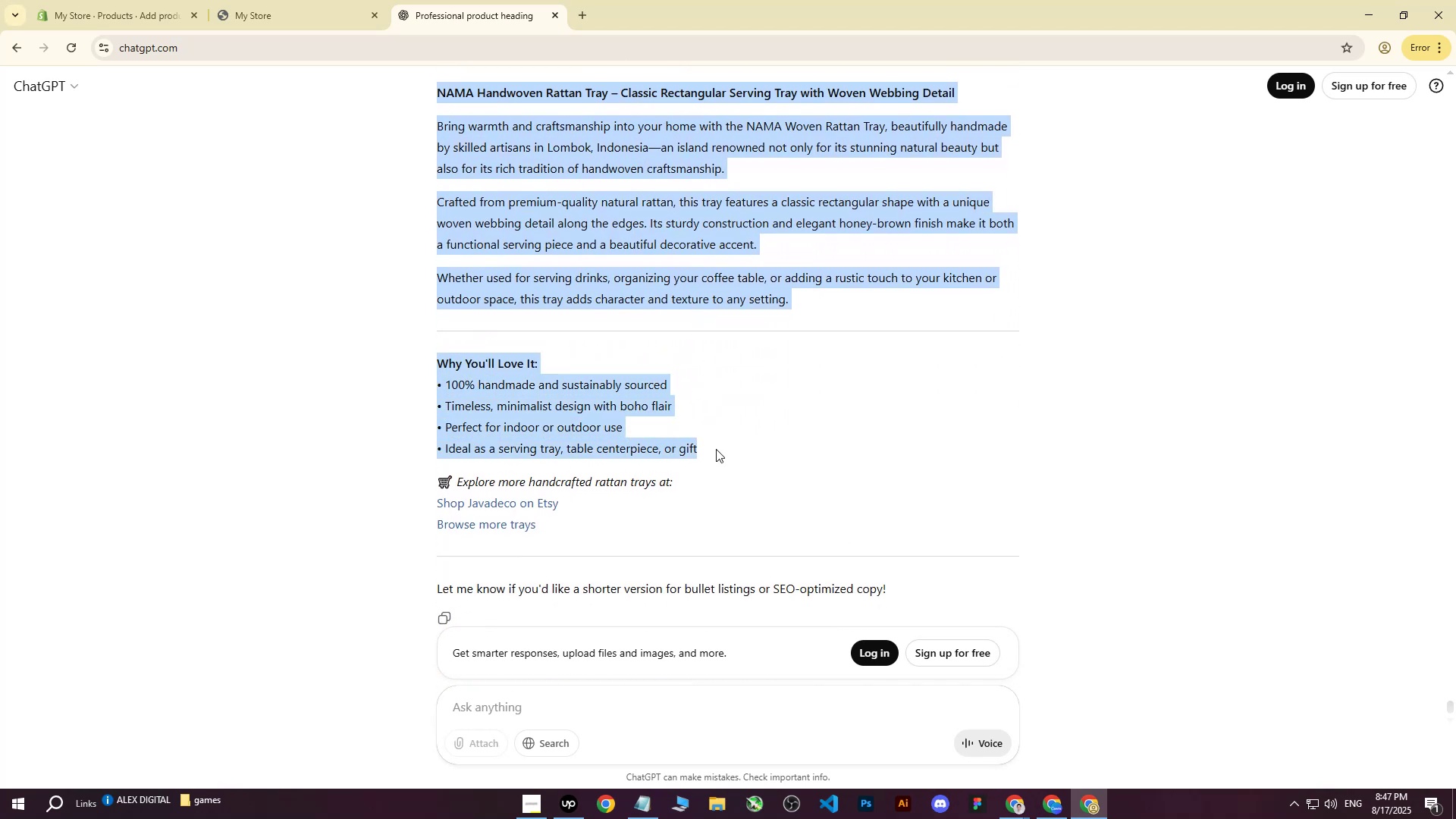 
scroll: coordinate [704, 380], scroll_direction: down, amount: 6.0
 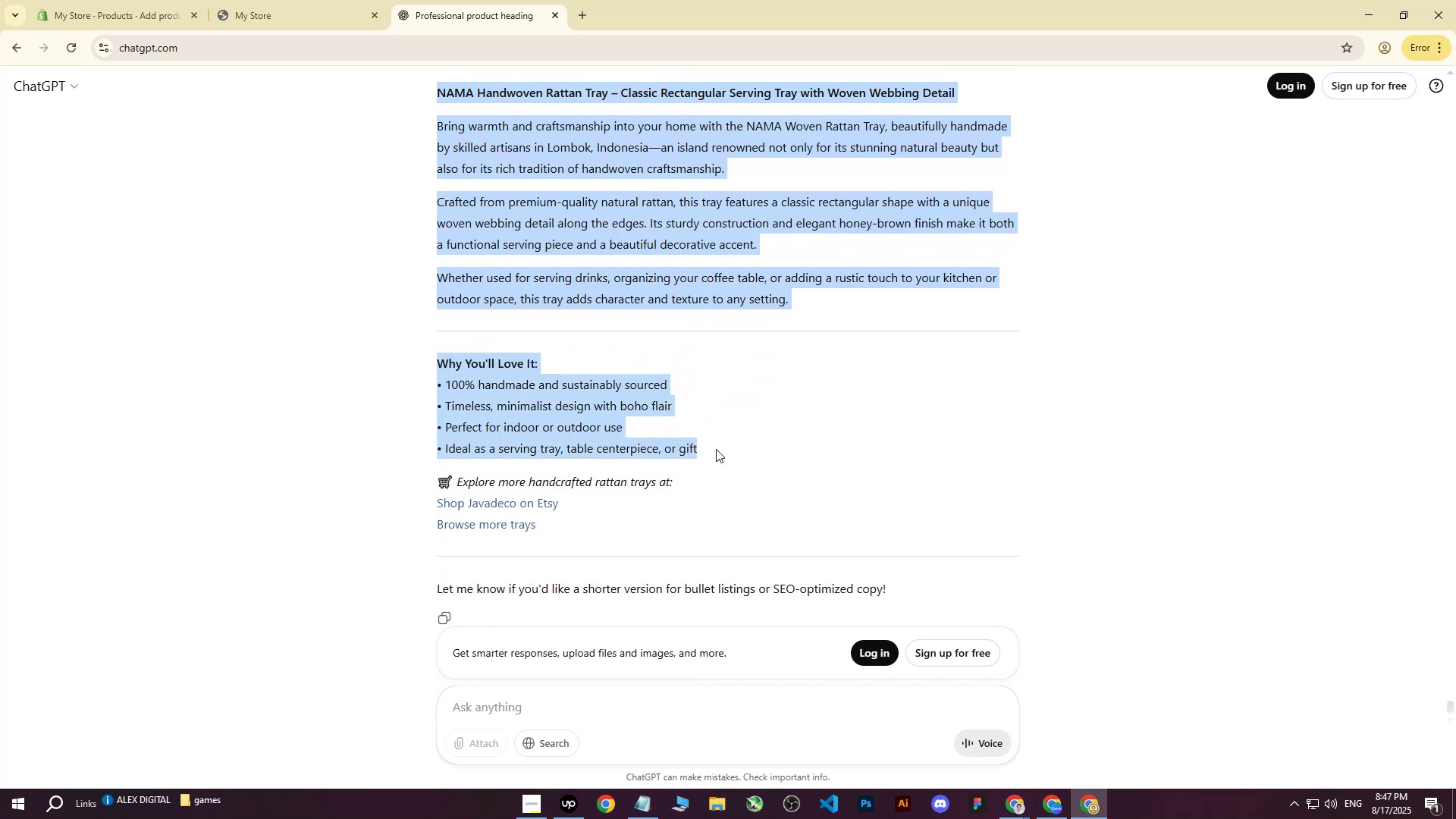 
key(Control+C)
 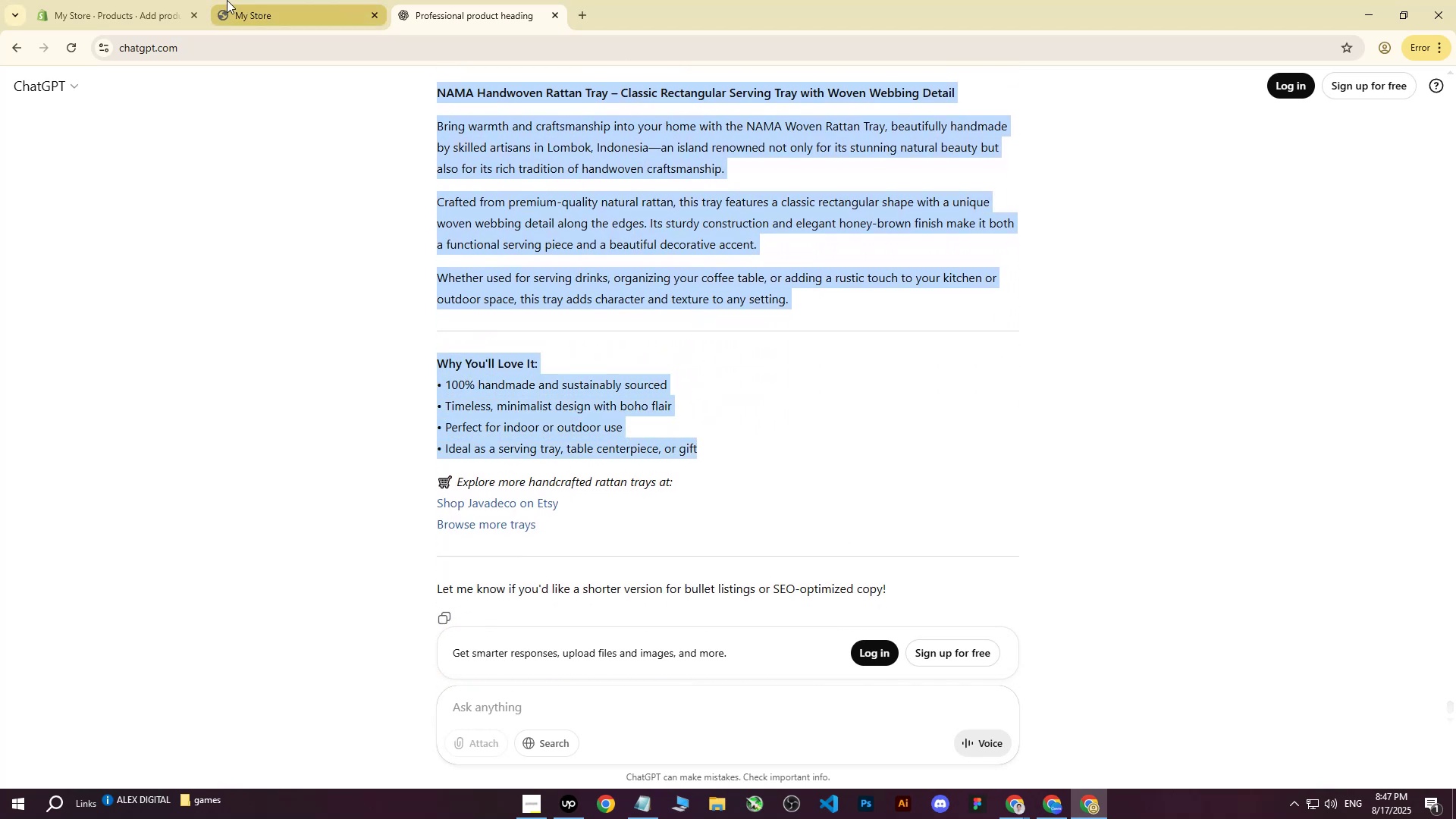 
left_click([175, 0])
 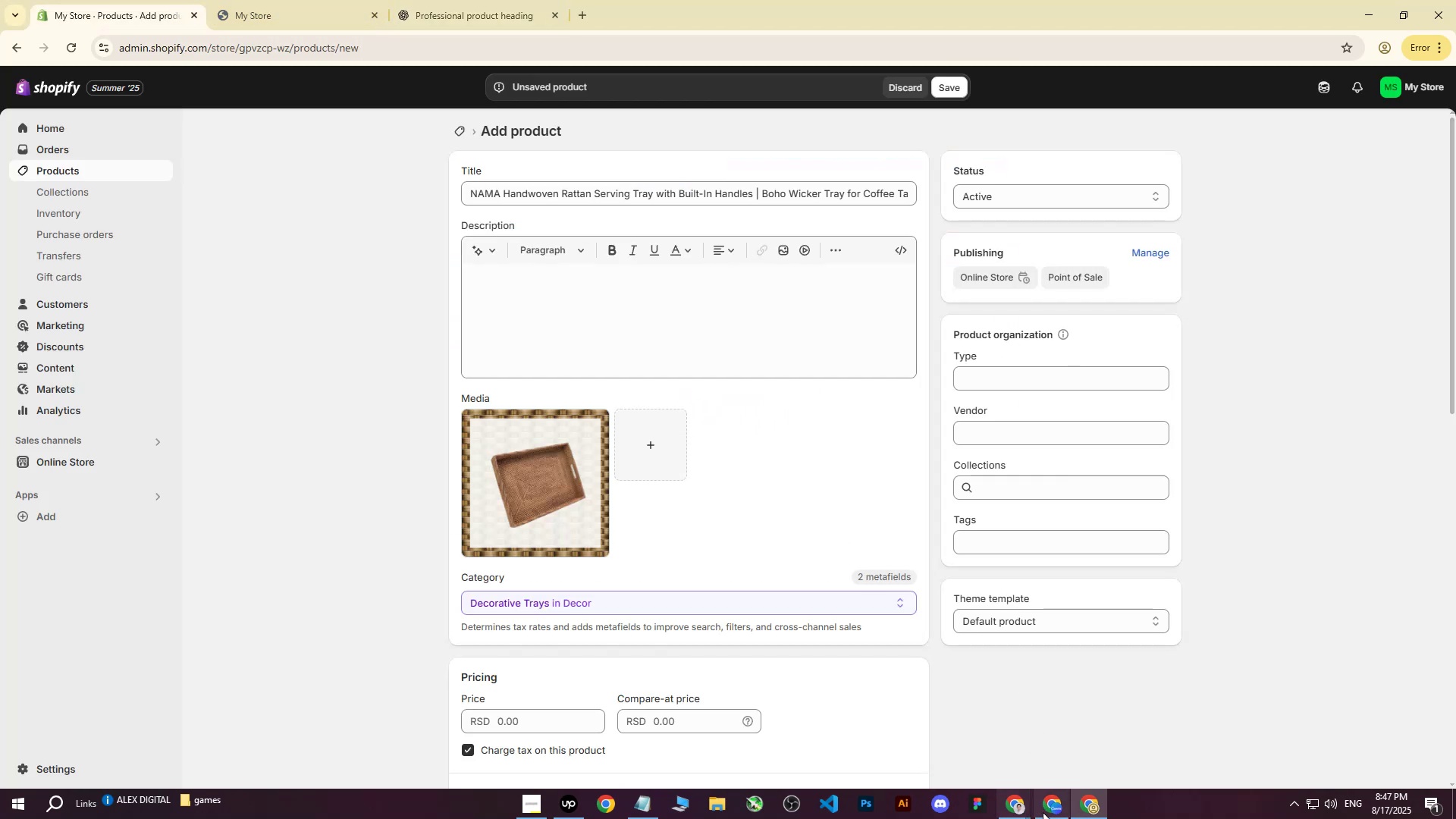 
left_click([1012, 804])
 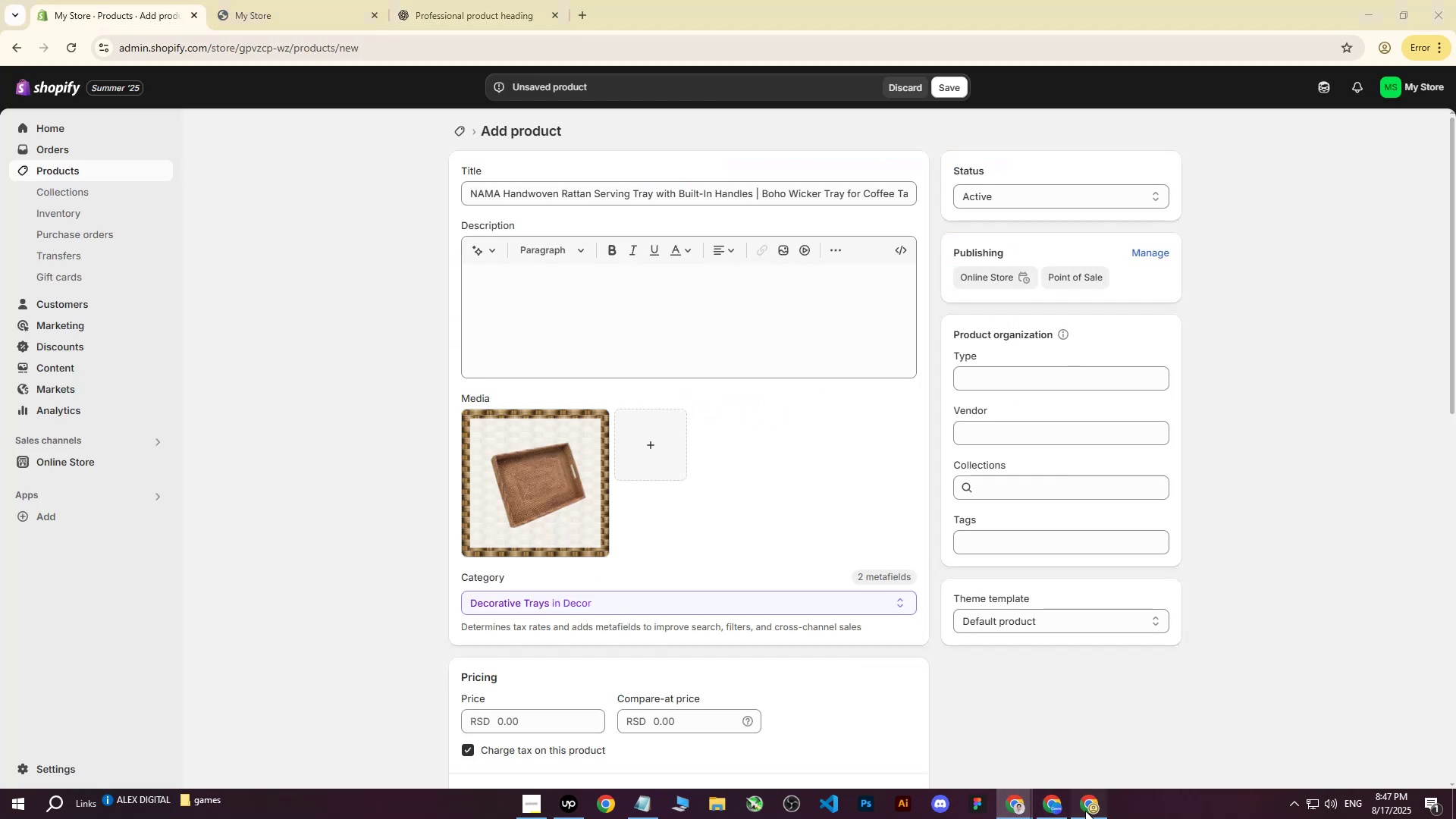 
double_click([539, 0])
 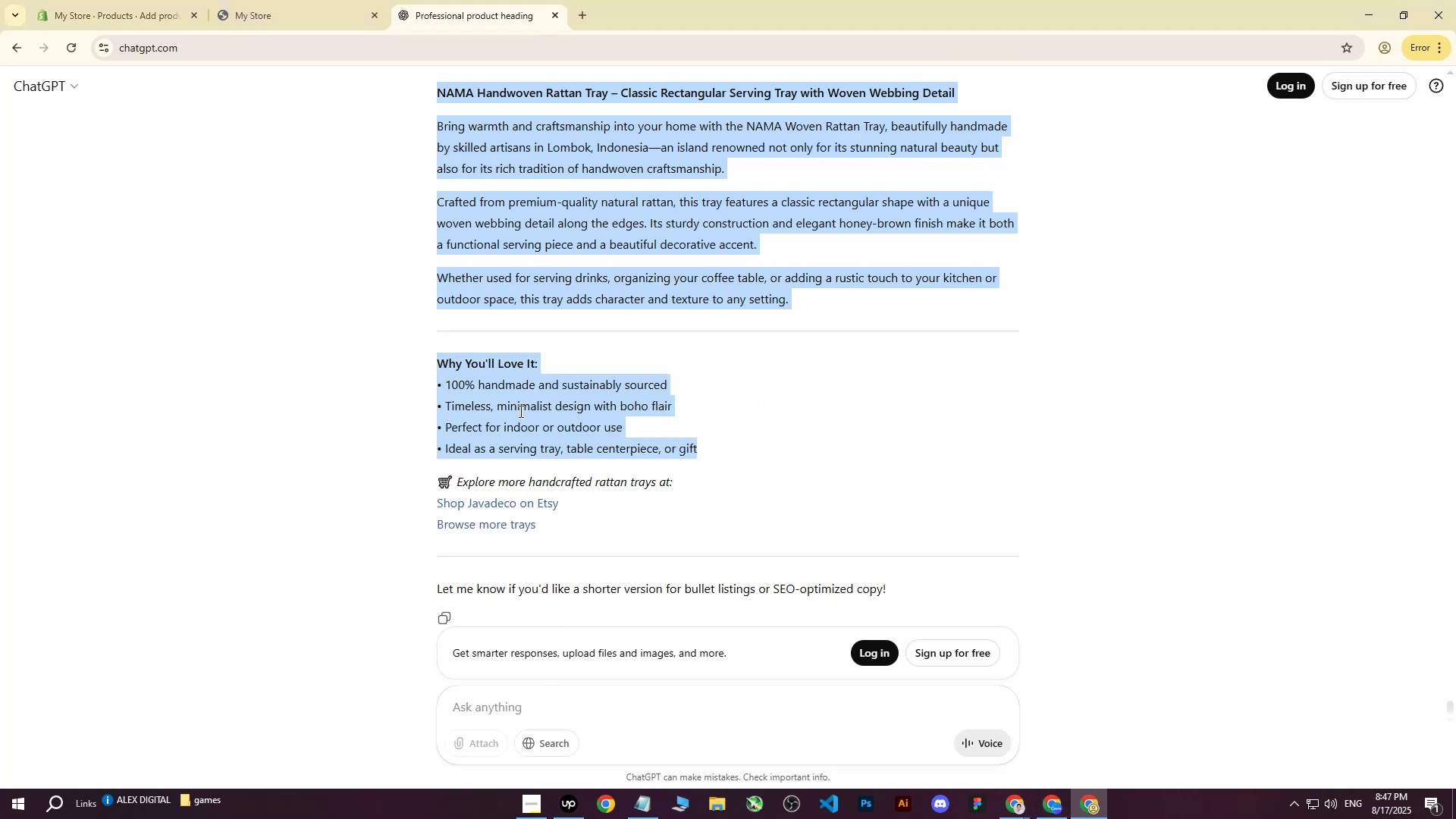 
left_click([205, 0])
 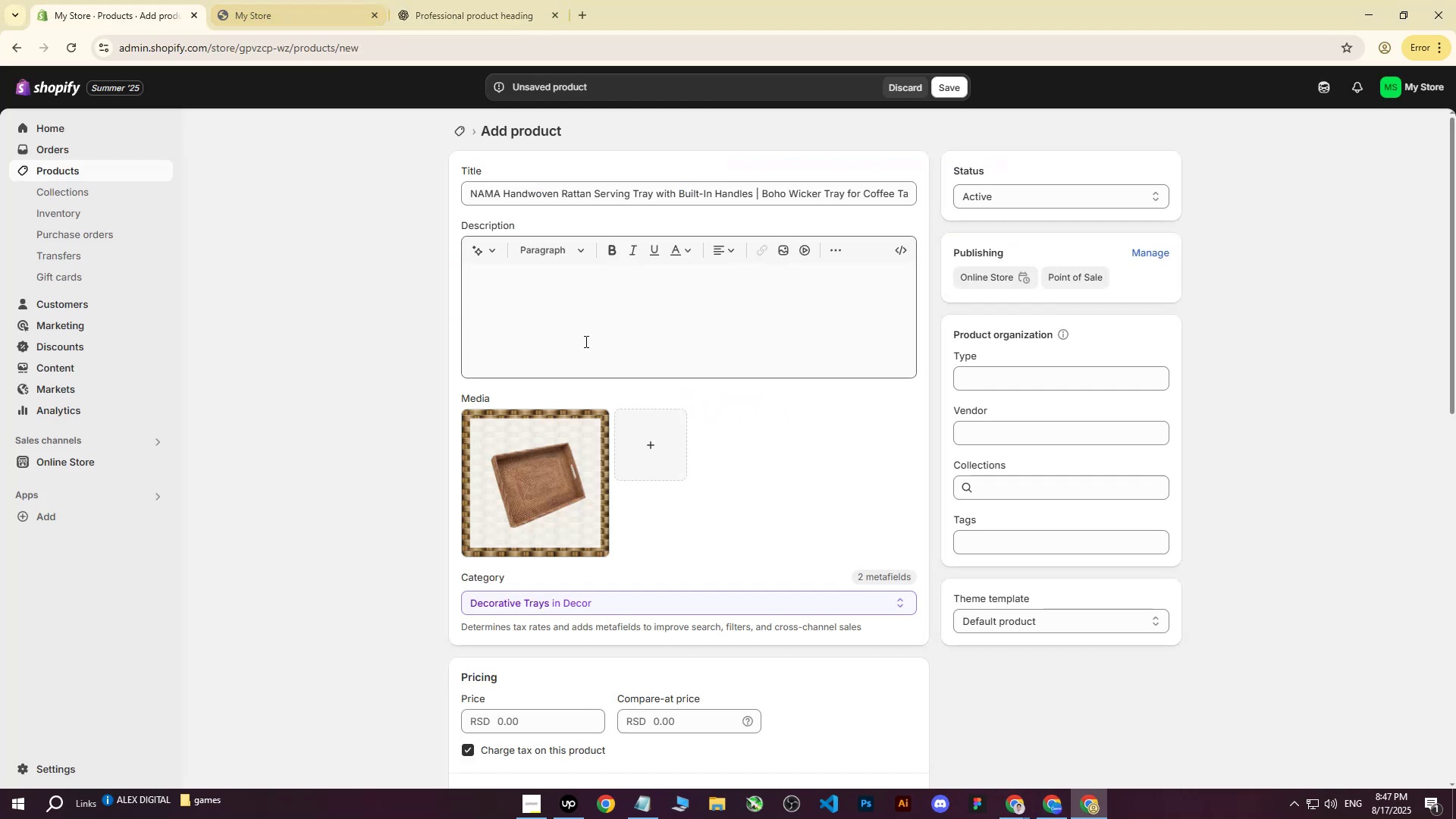 
left_click([584, 334])
 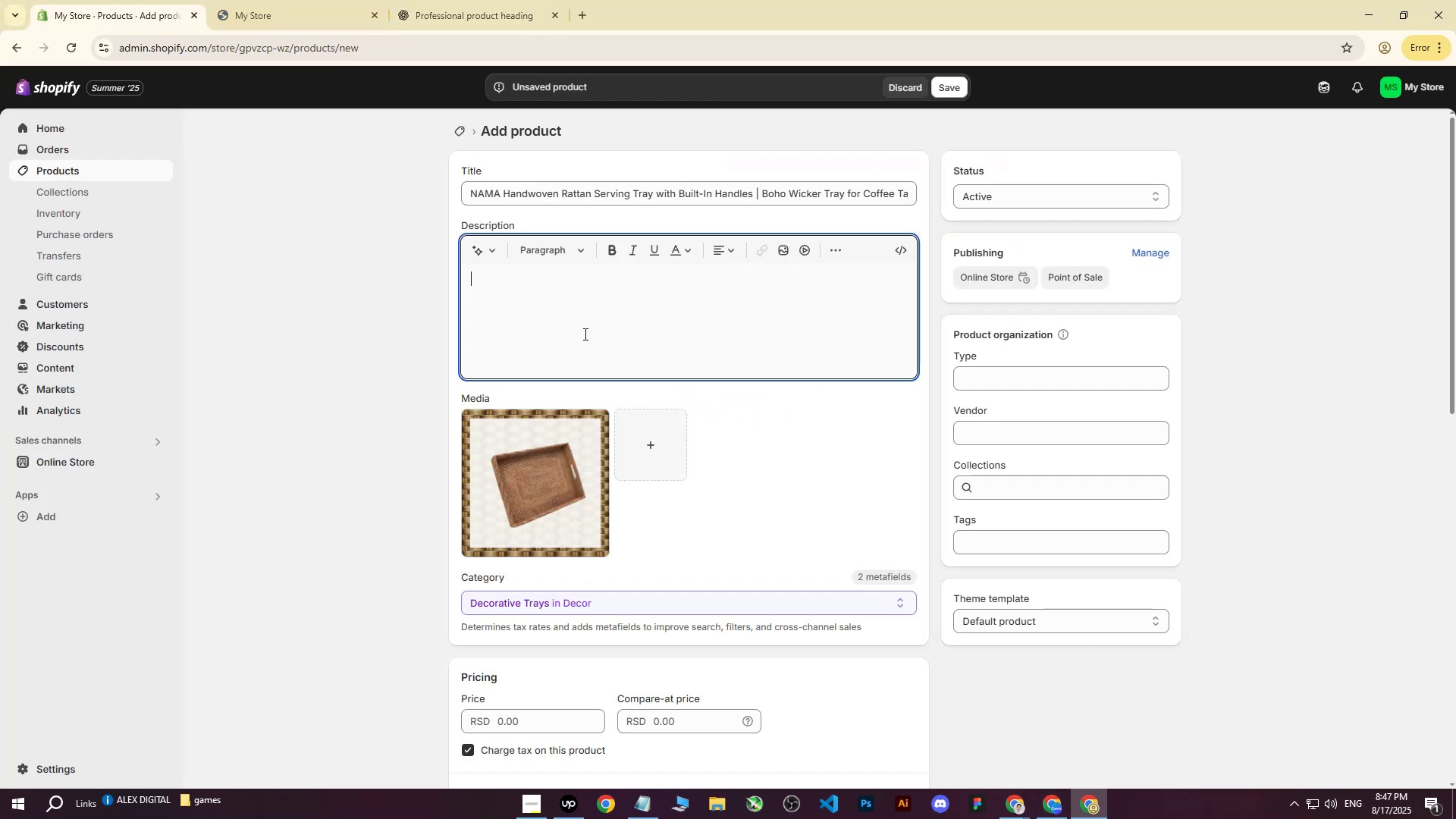 
key(Control+ControlLeft)
 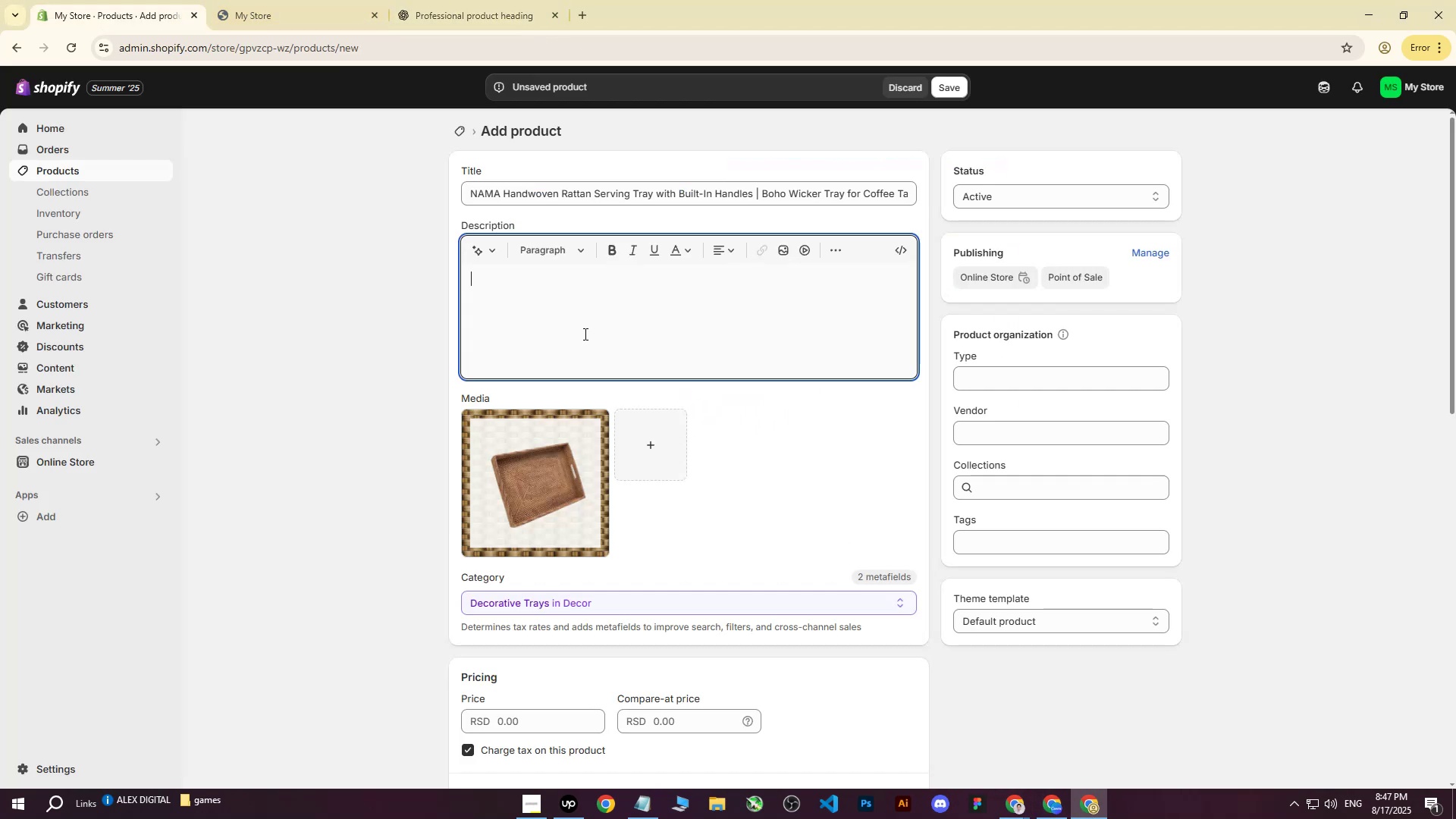 
key(Control+V)
 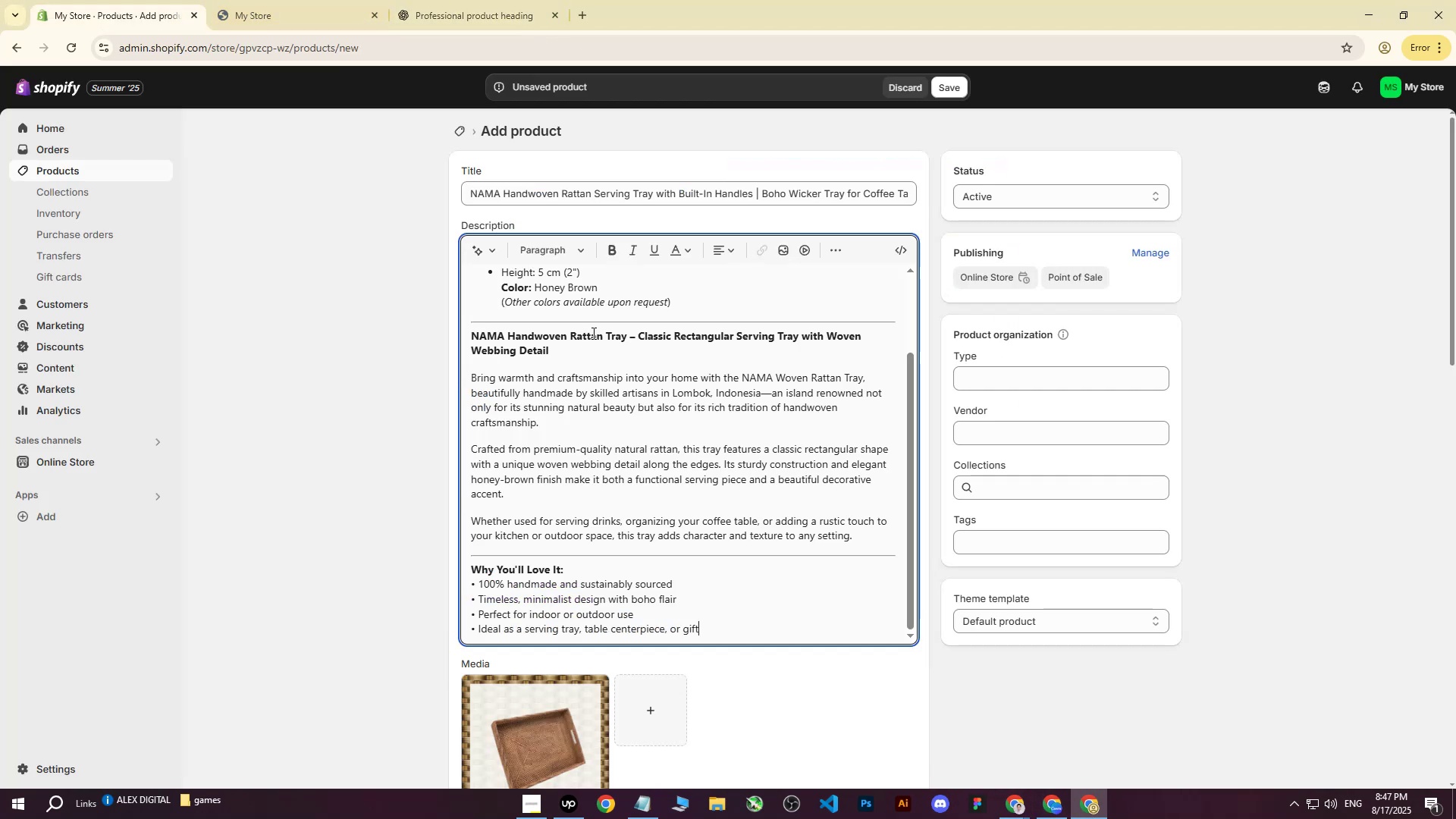 
scroll: coordinate [607, 352], scroll_direction: up, amount: 7.0
 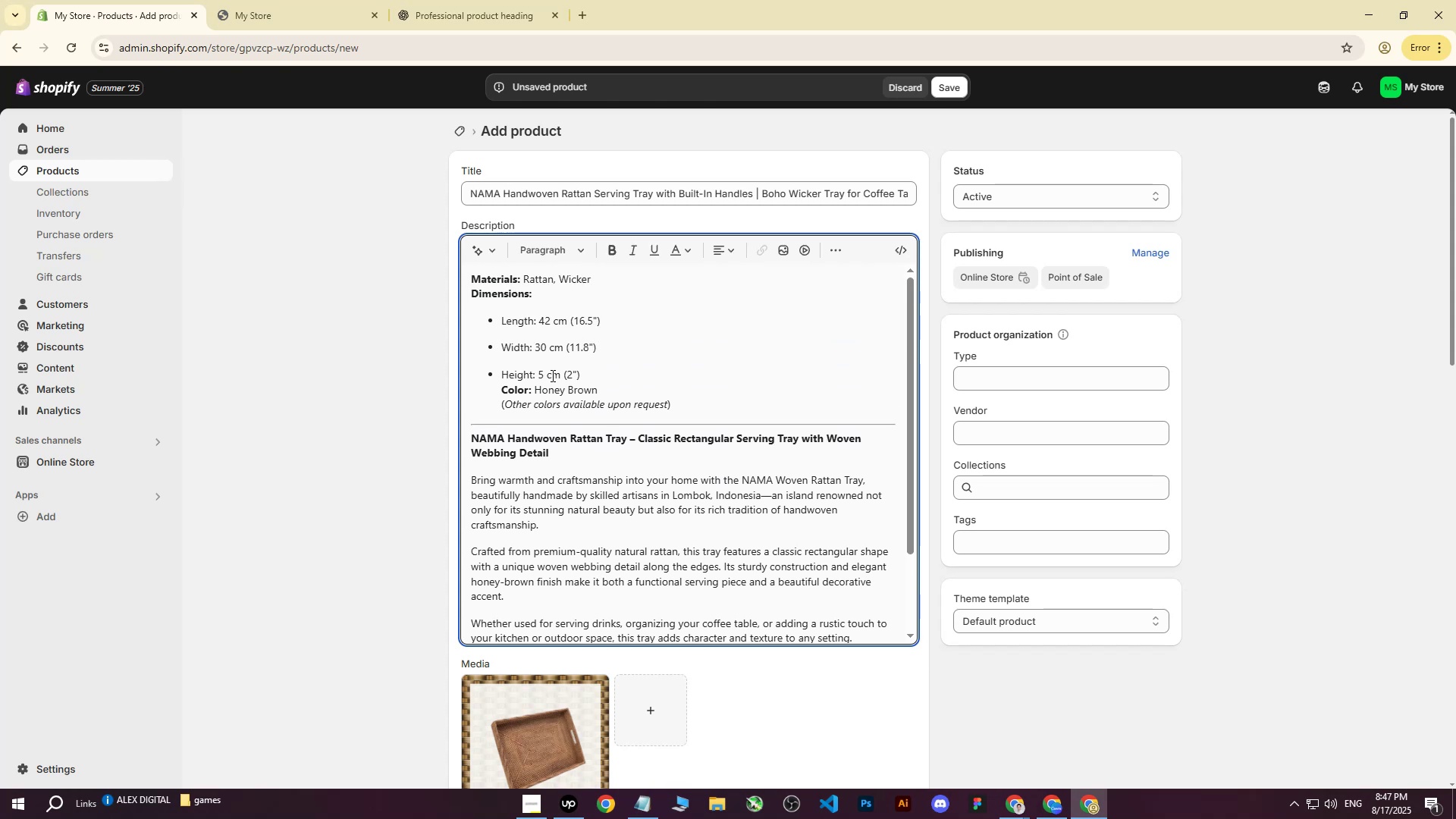 
wait(7.02)
 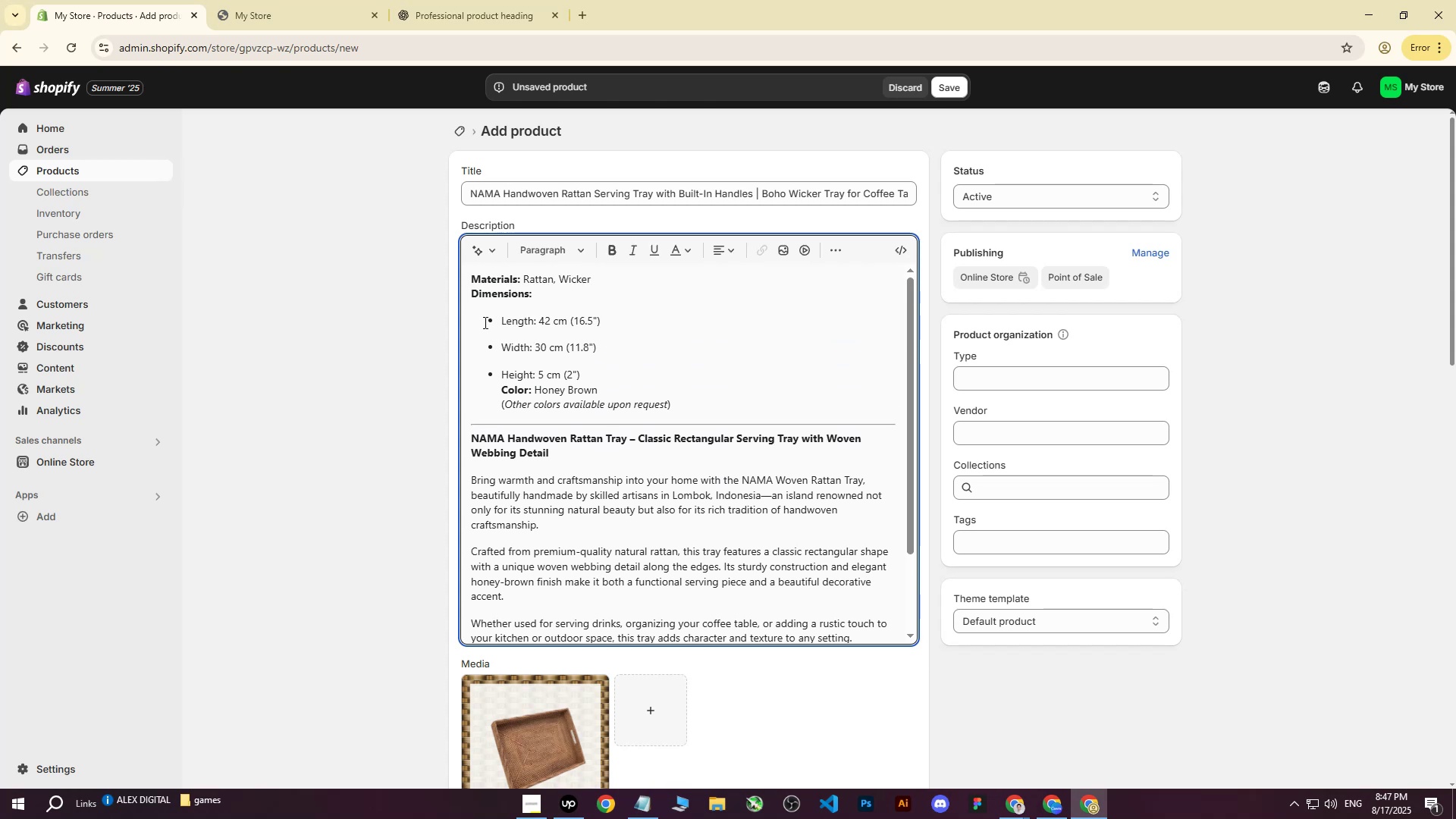 
left_click_drag(start_coordinate=[678, 403], to_coordinate=[502, 407])
 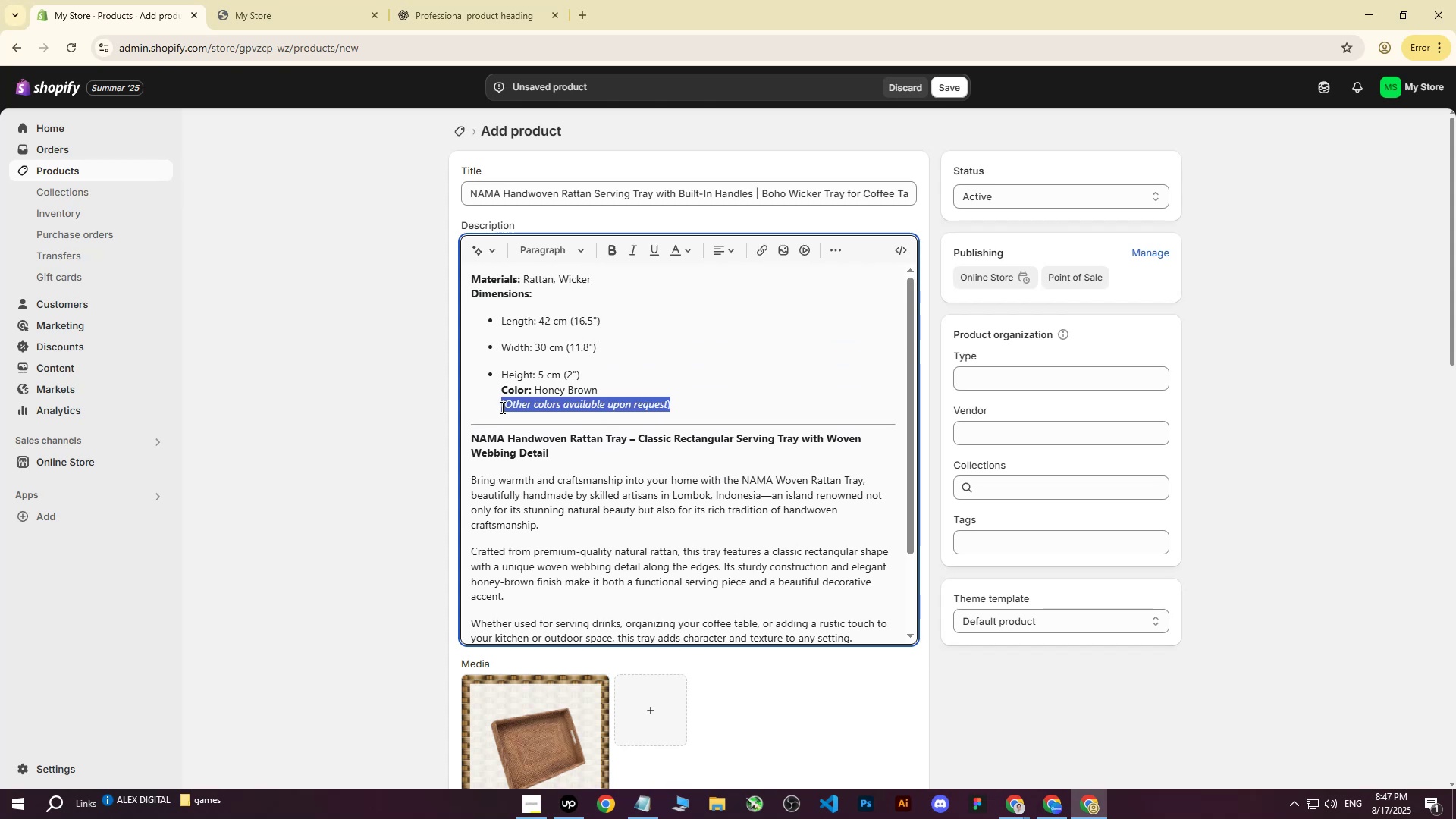 
key(Backspace)
 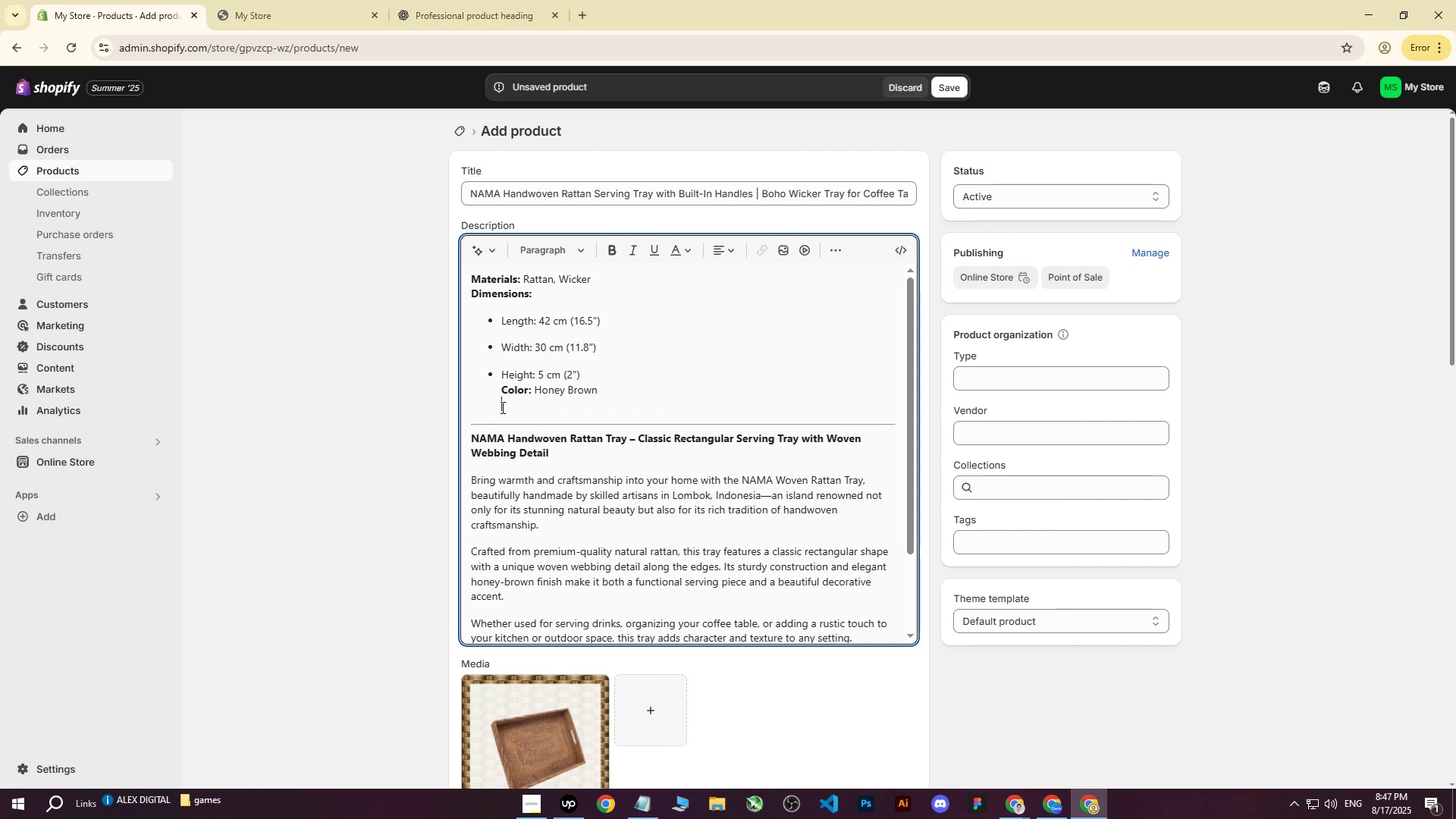 
key(Backspace)
 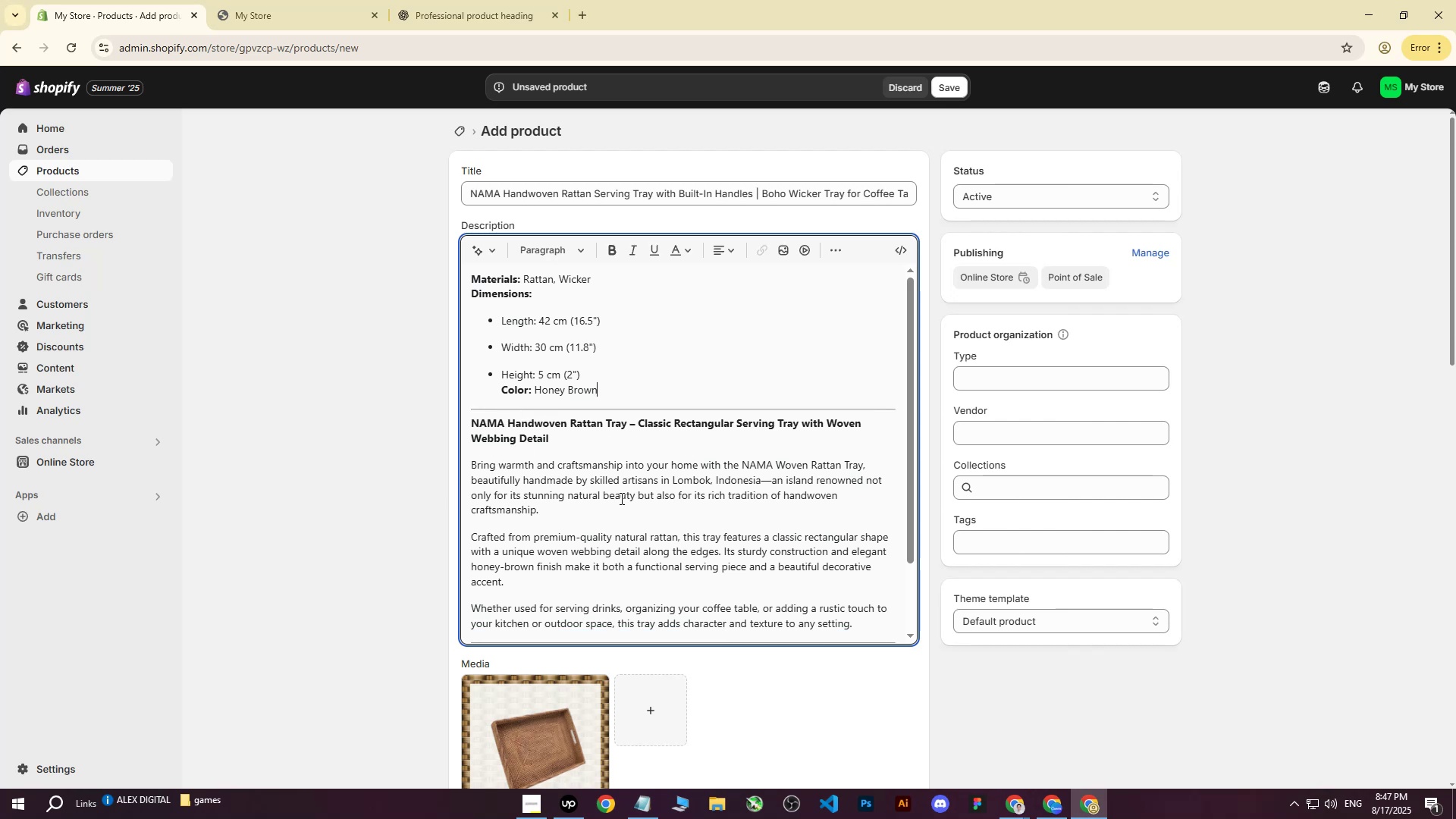 
wait(10.65)
 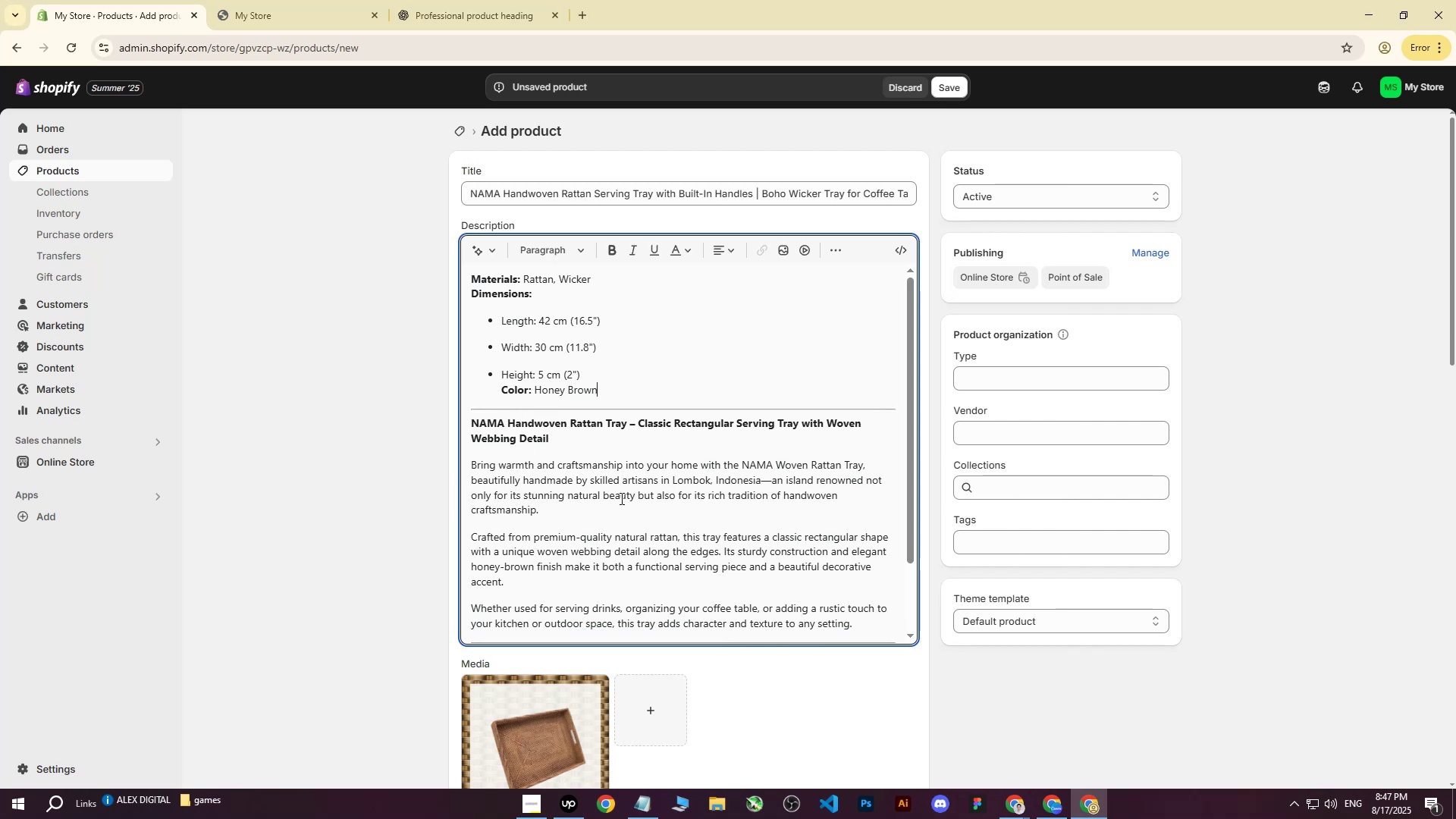 
scroll: coordinate [661, 532], scroll_direction: down, amount: 1.0
 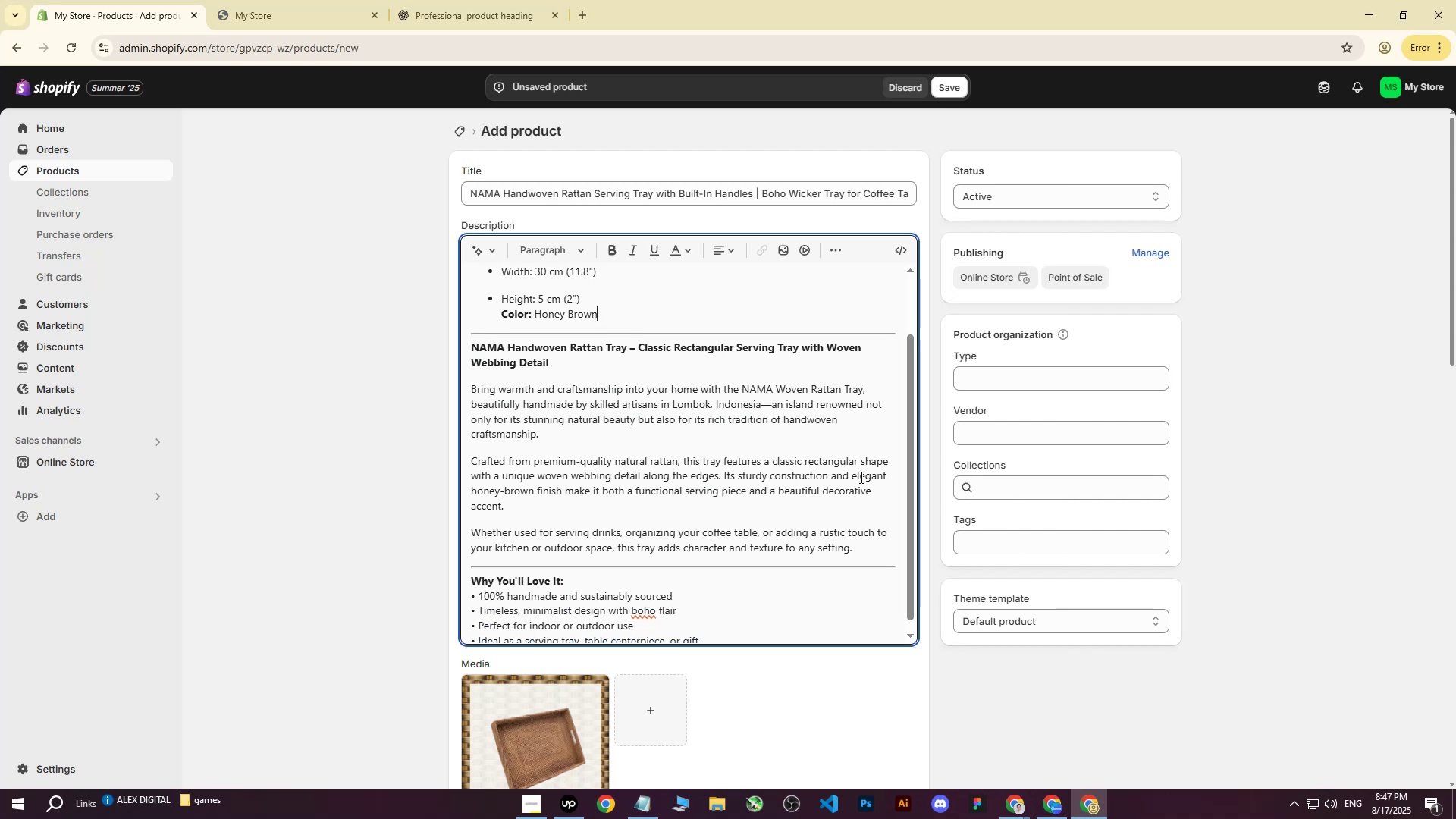 
wait(6.11)
 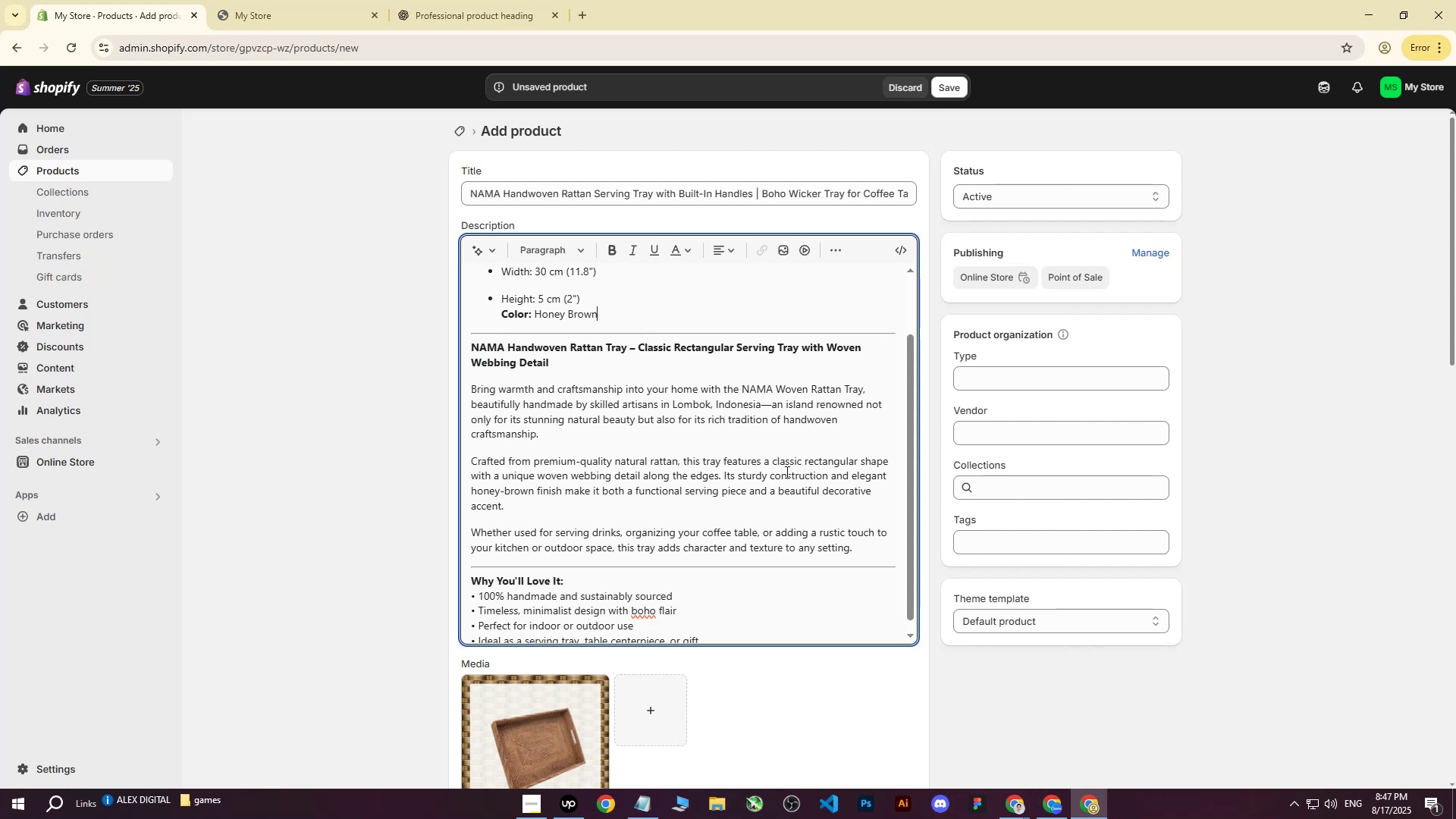 
scroll: coordinate [665, 591], scroll_direction: down, amount: 4.0
 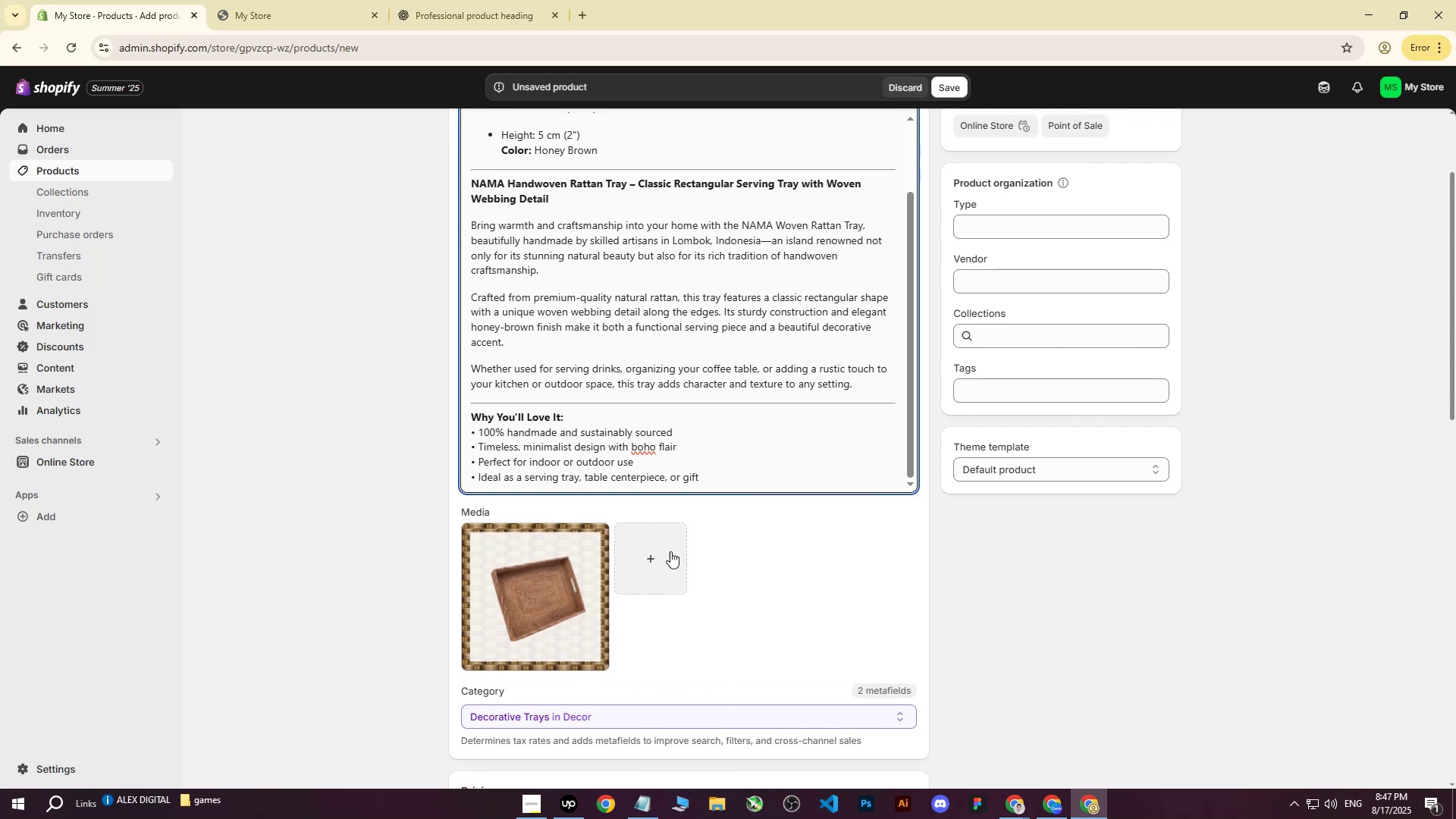 
scroll: coordinate [555, 224], scroll_direction: up, amount: 17.0
 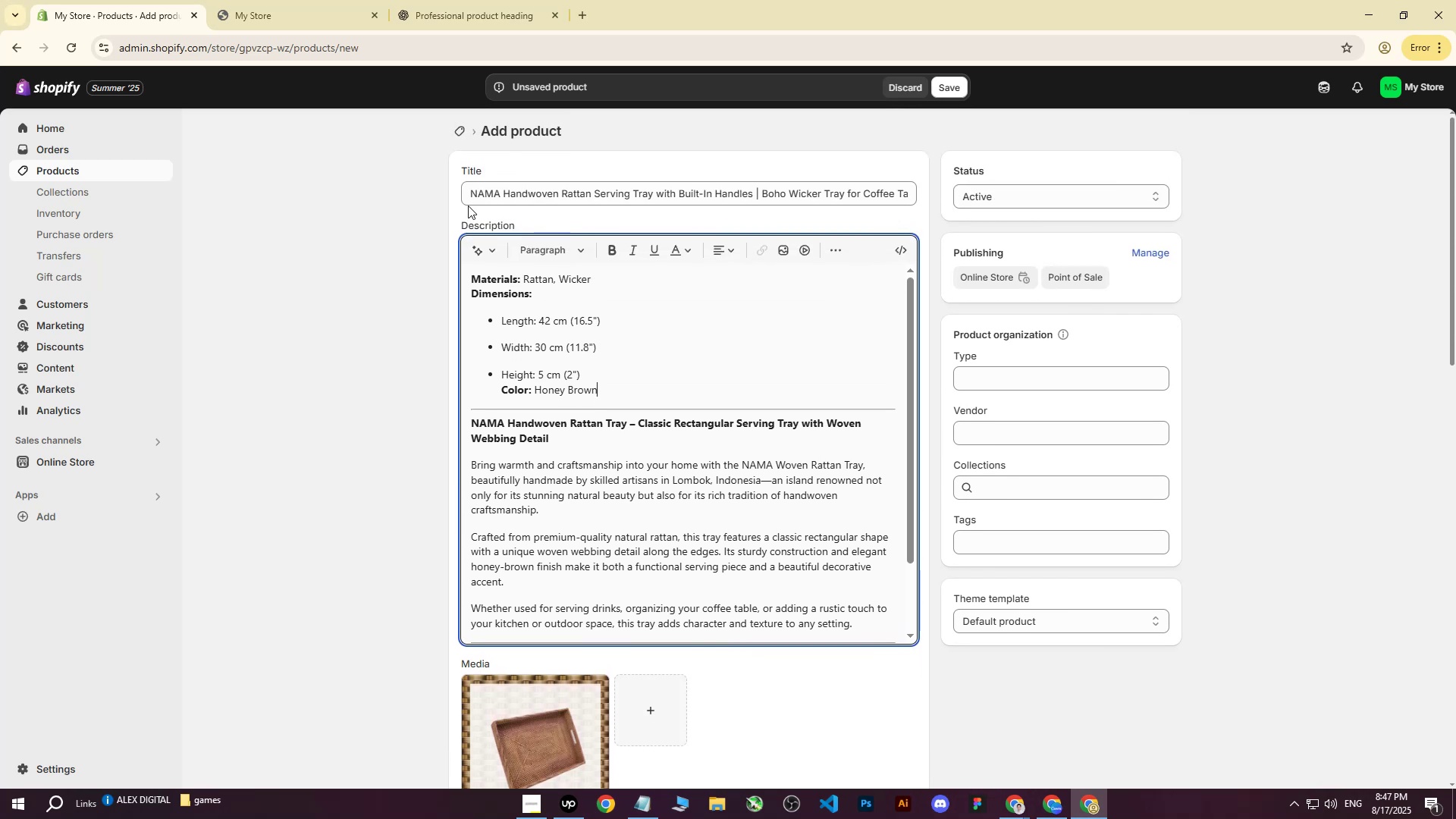 
left_click_drag(start_coordinate=[467, 196], to_coordinate=[921, 190])
 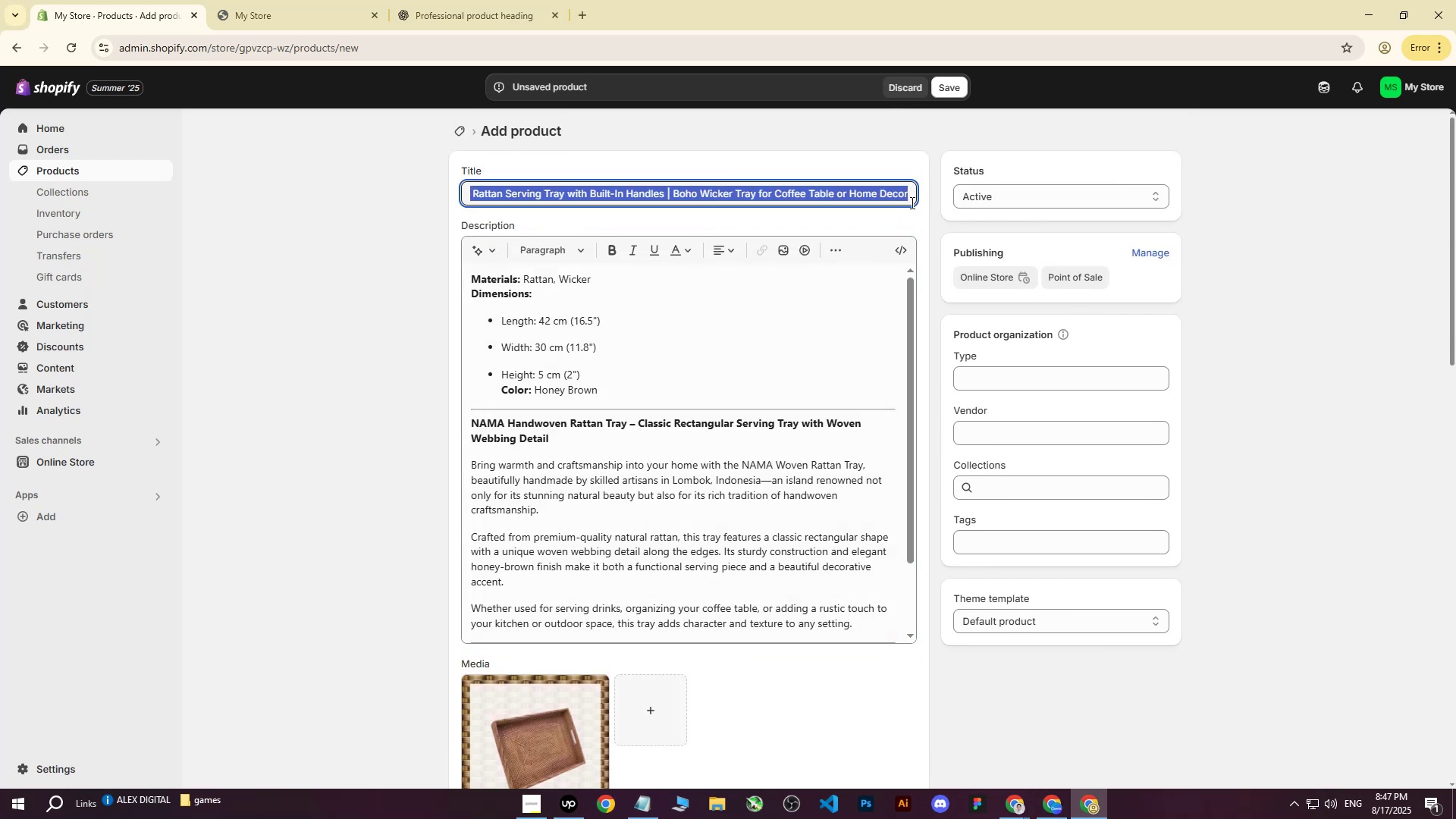 
key(Control+C)
 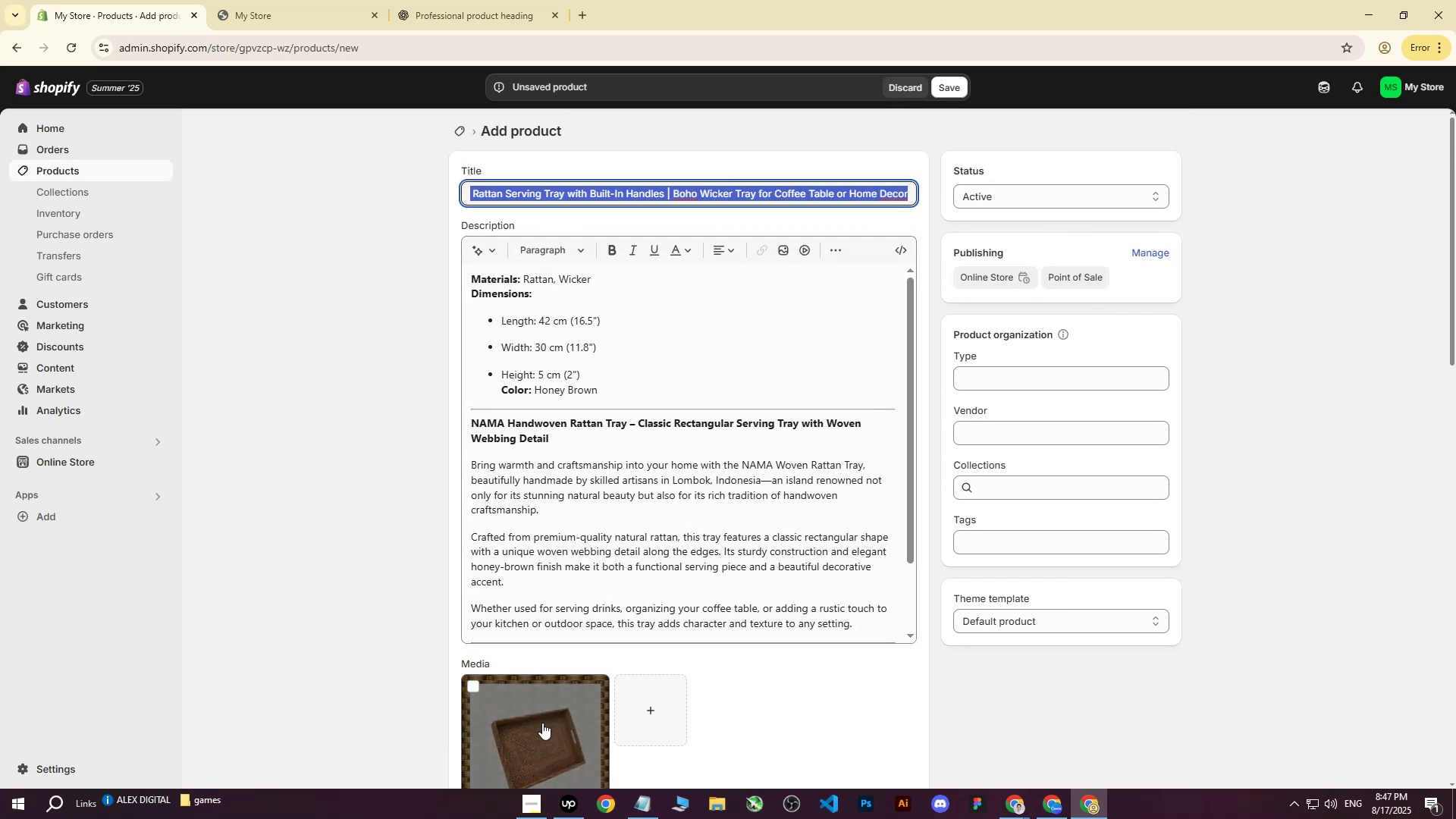 
left_click([542, 723])
 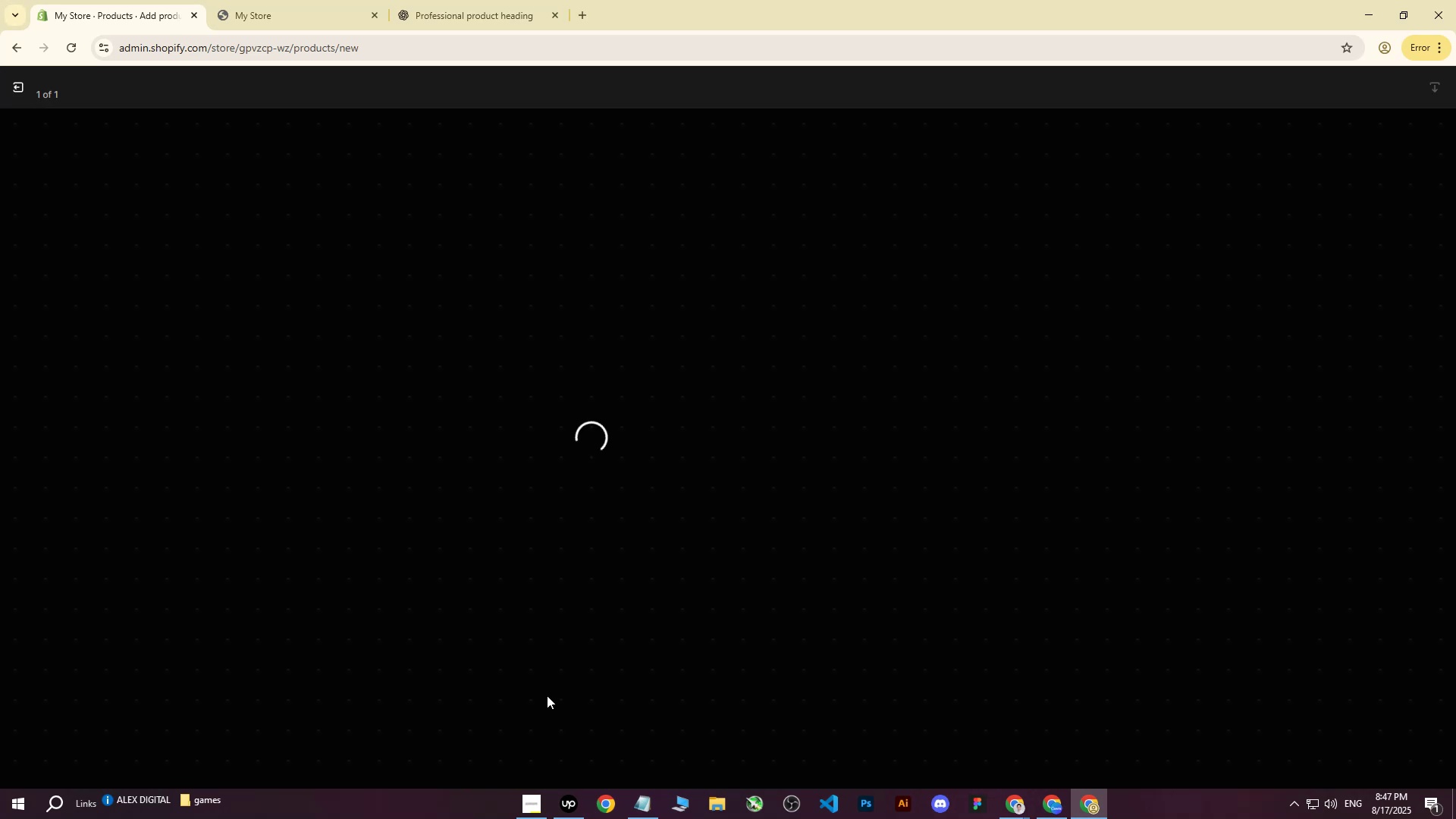 
mouse_move([553, 668])
 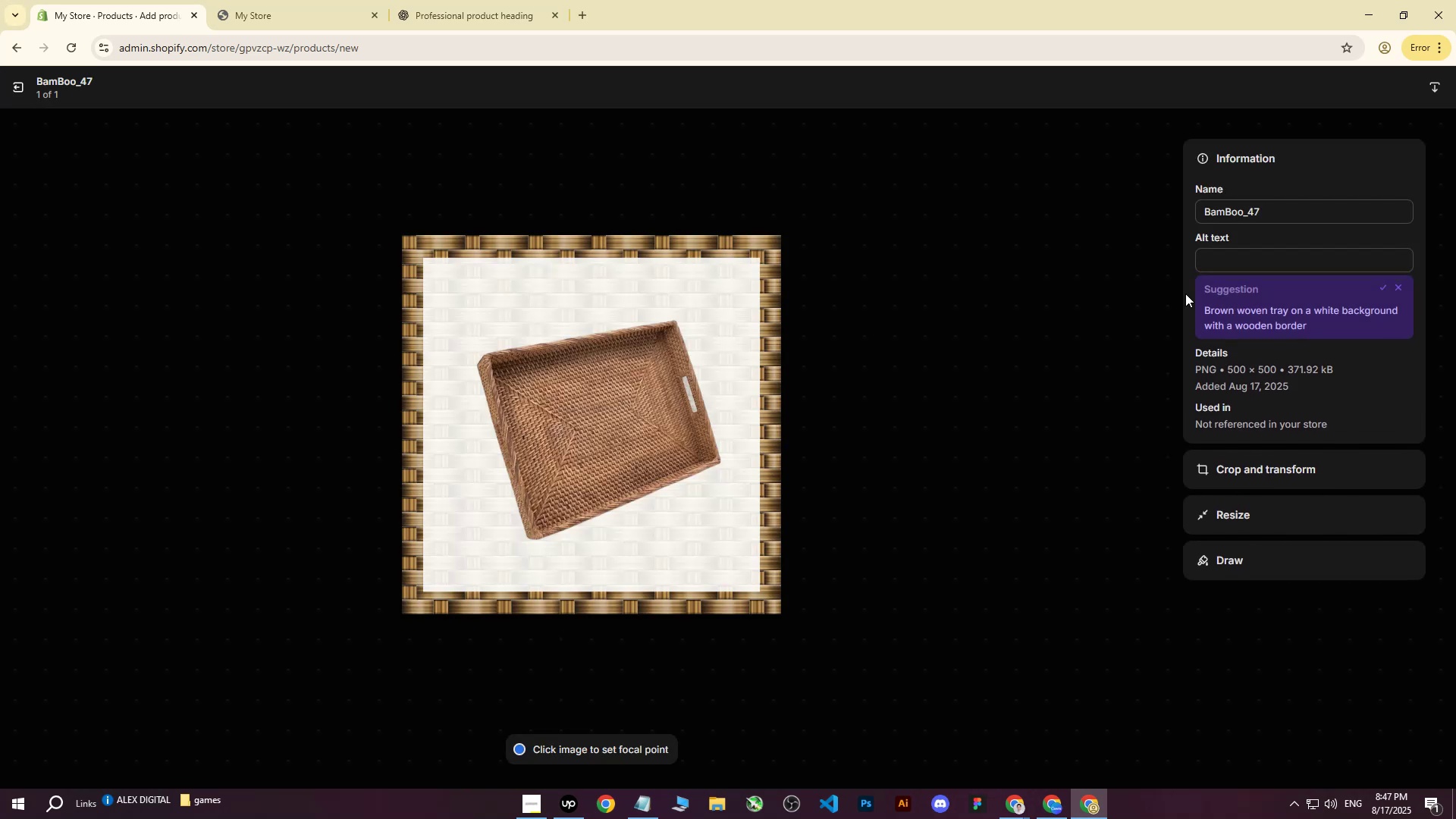 
left_click([1203, 262])
 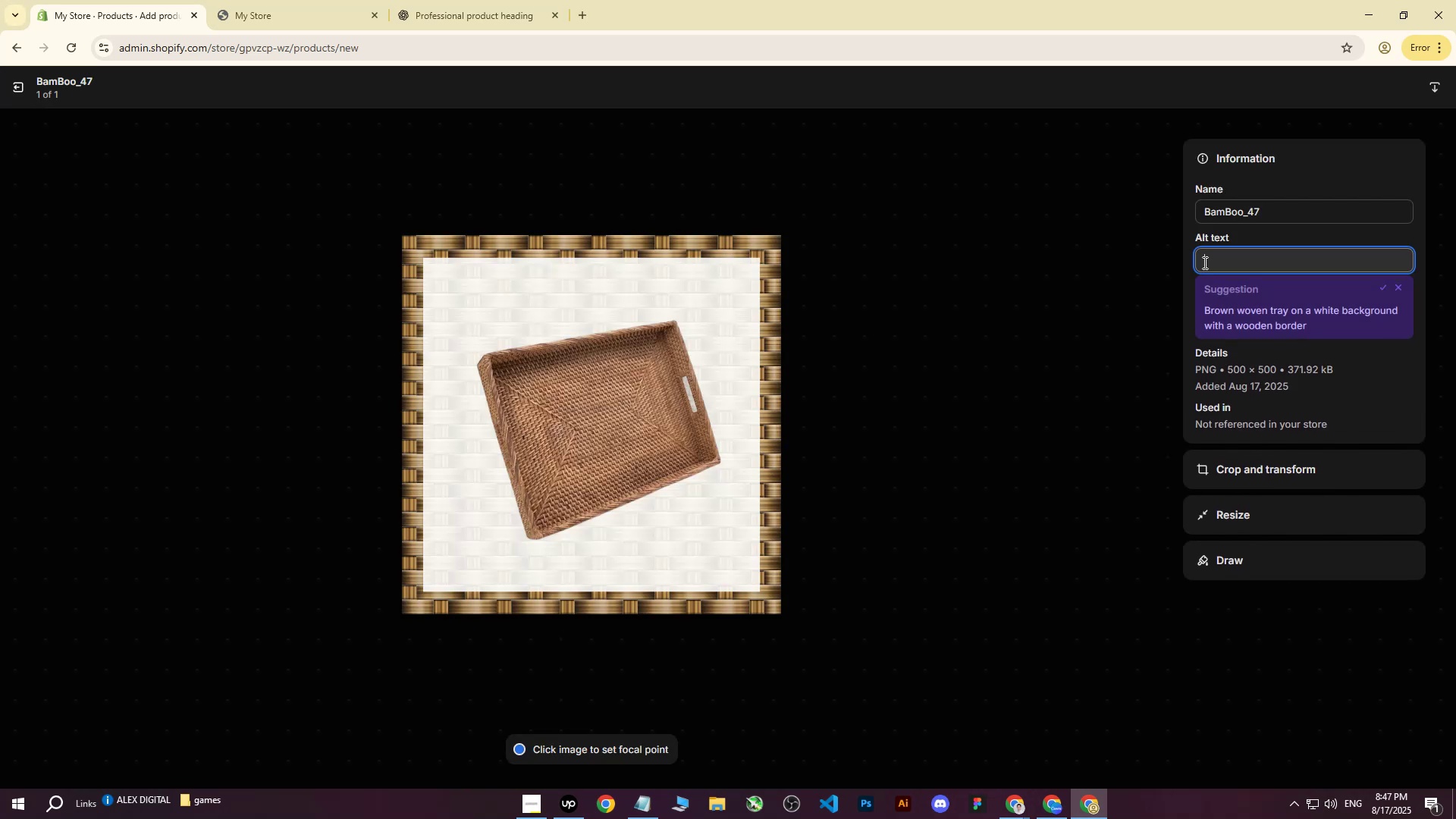 
key(Control+ControlLeft)
 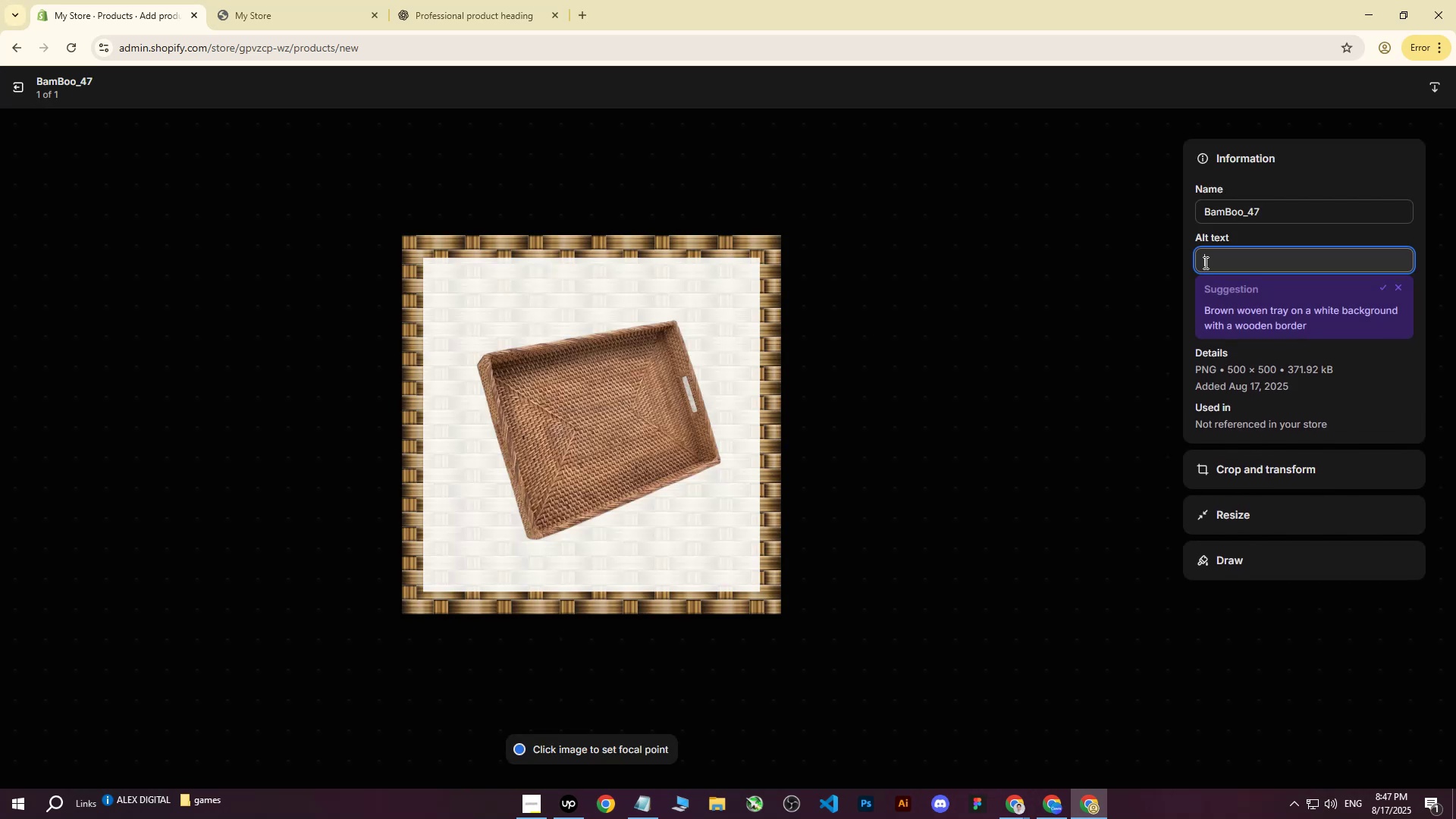 
key(Control+V)
 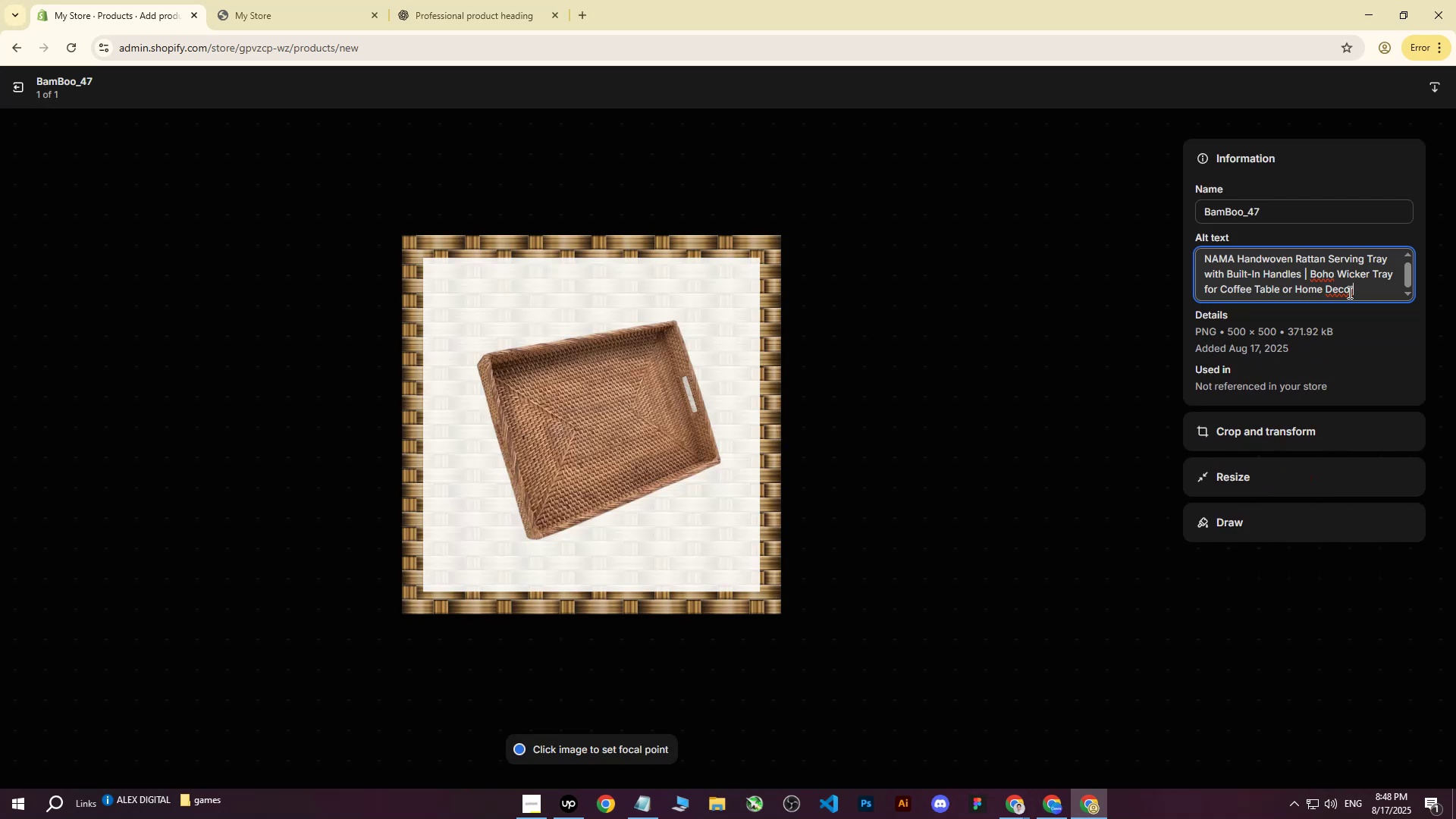 
left_click_drag(start_coordinate=[1368, 296], to_coordinate=[1302, 274])
 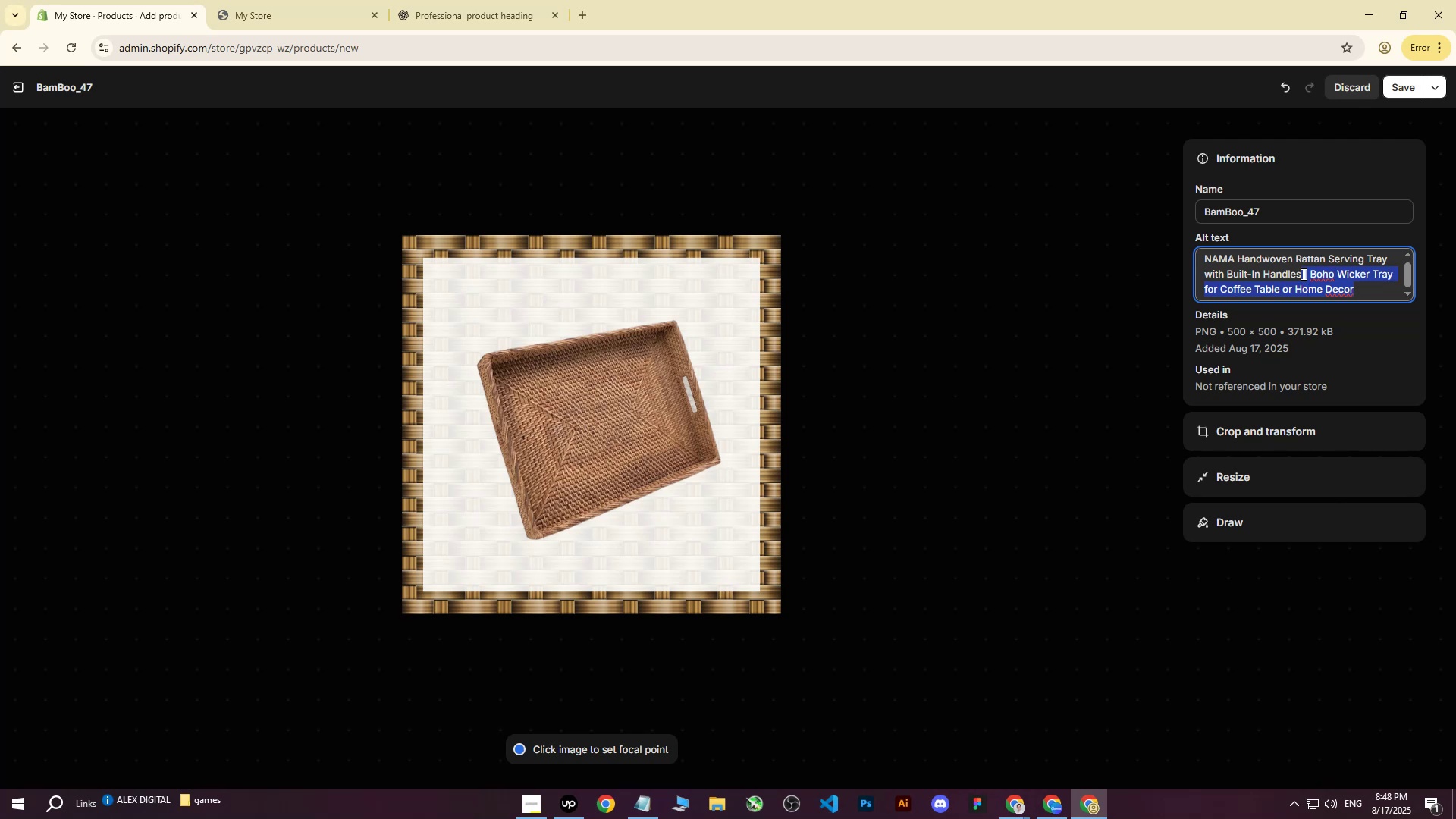 
key(Backspace)
type( on white b)
key(Backspace)
type(background and )
key(Backspace)
key(Backspace)
key(Backspace)
key(Backspace)
type(with Rattan.)
 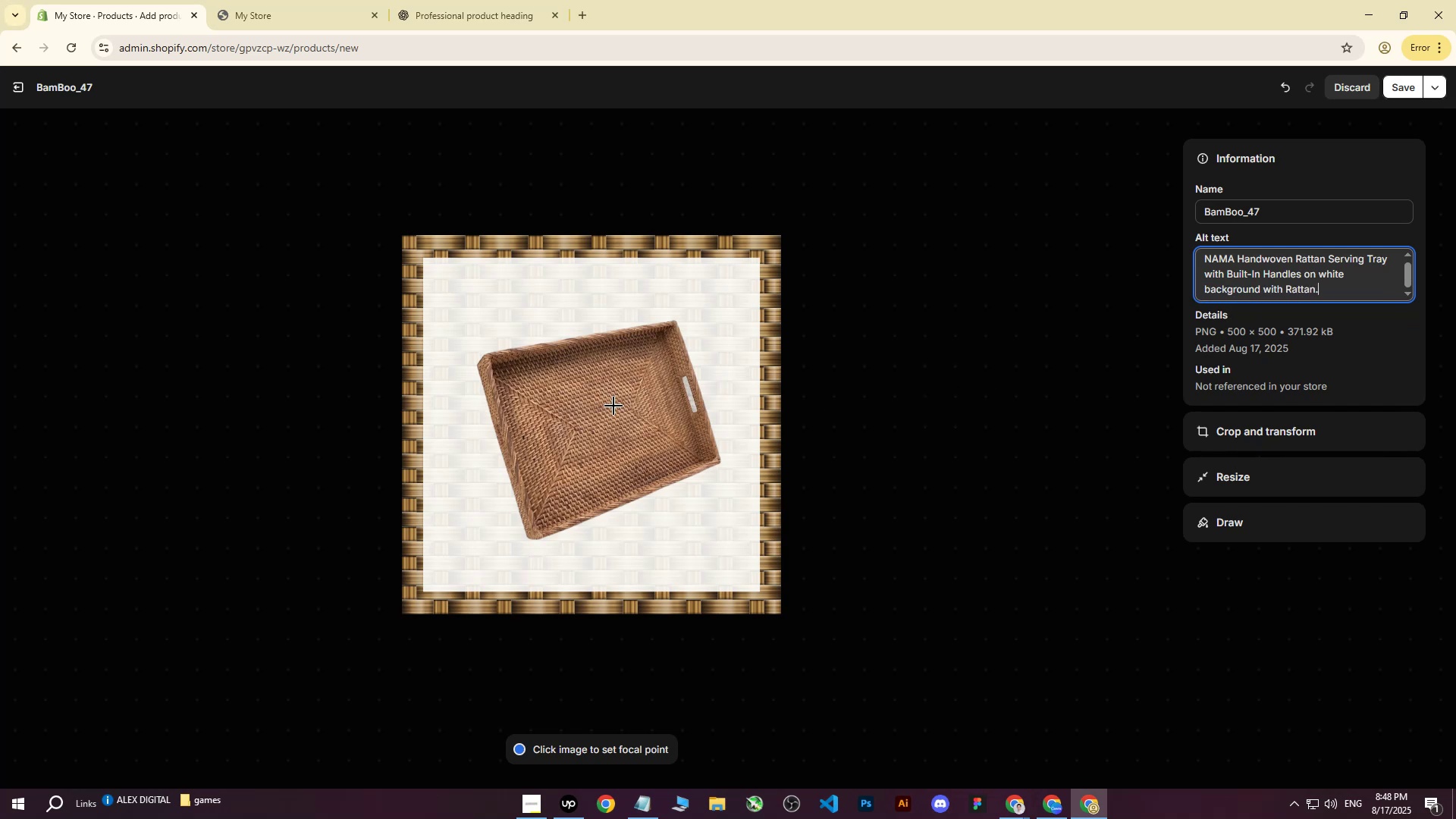 
wait(5.86)
 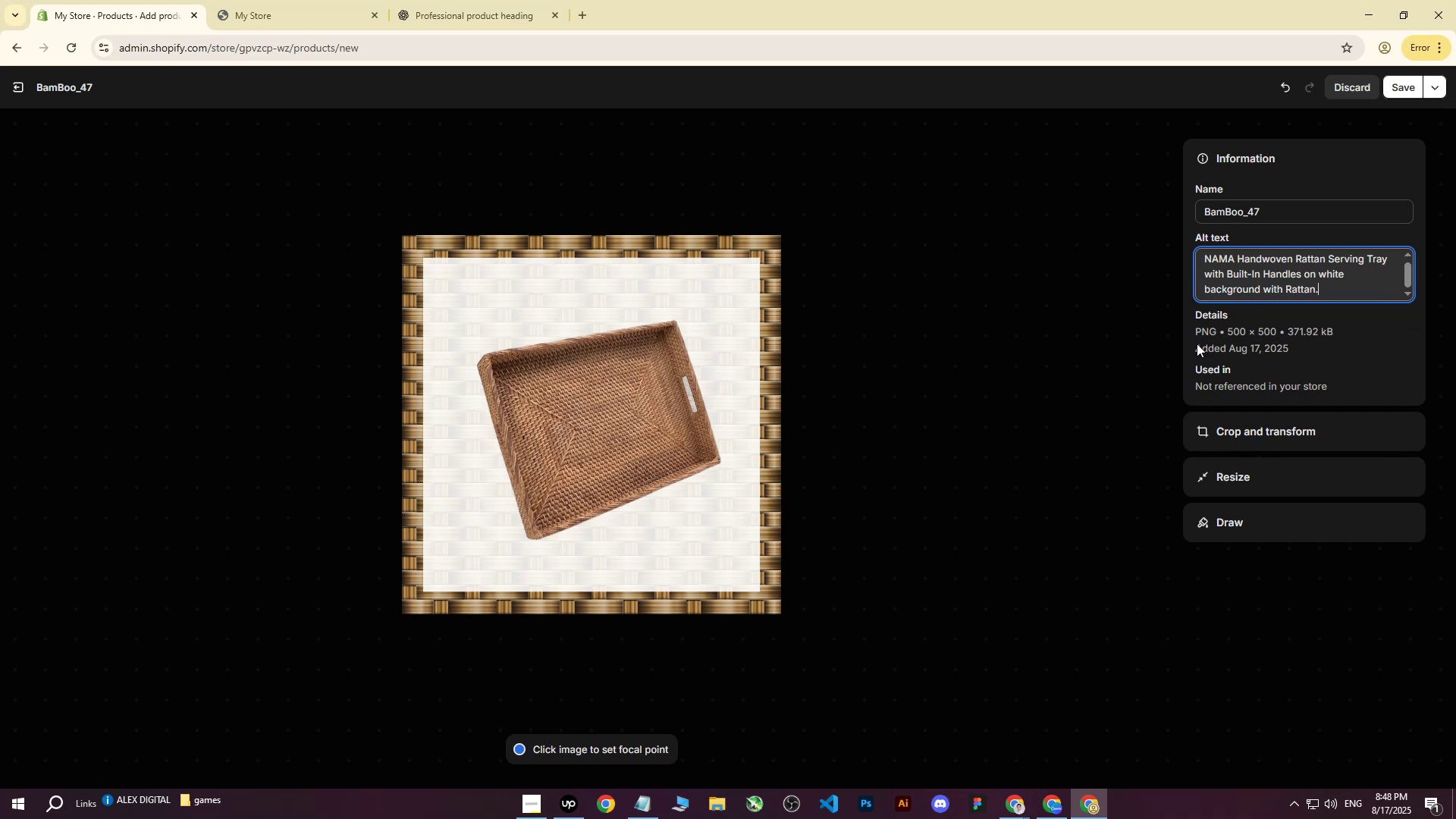 
double_click([598, 422])
 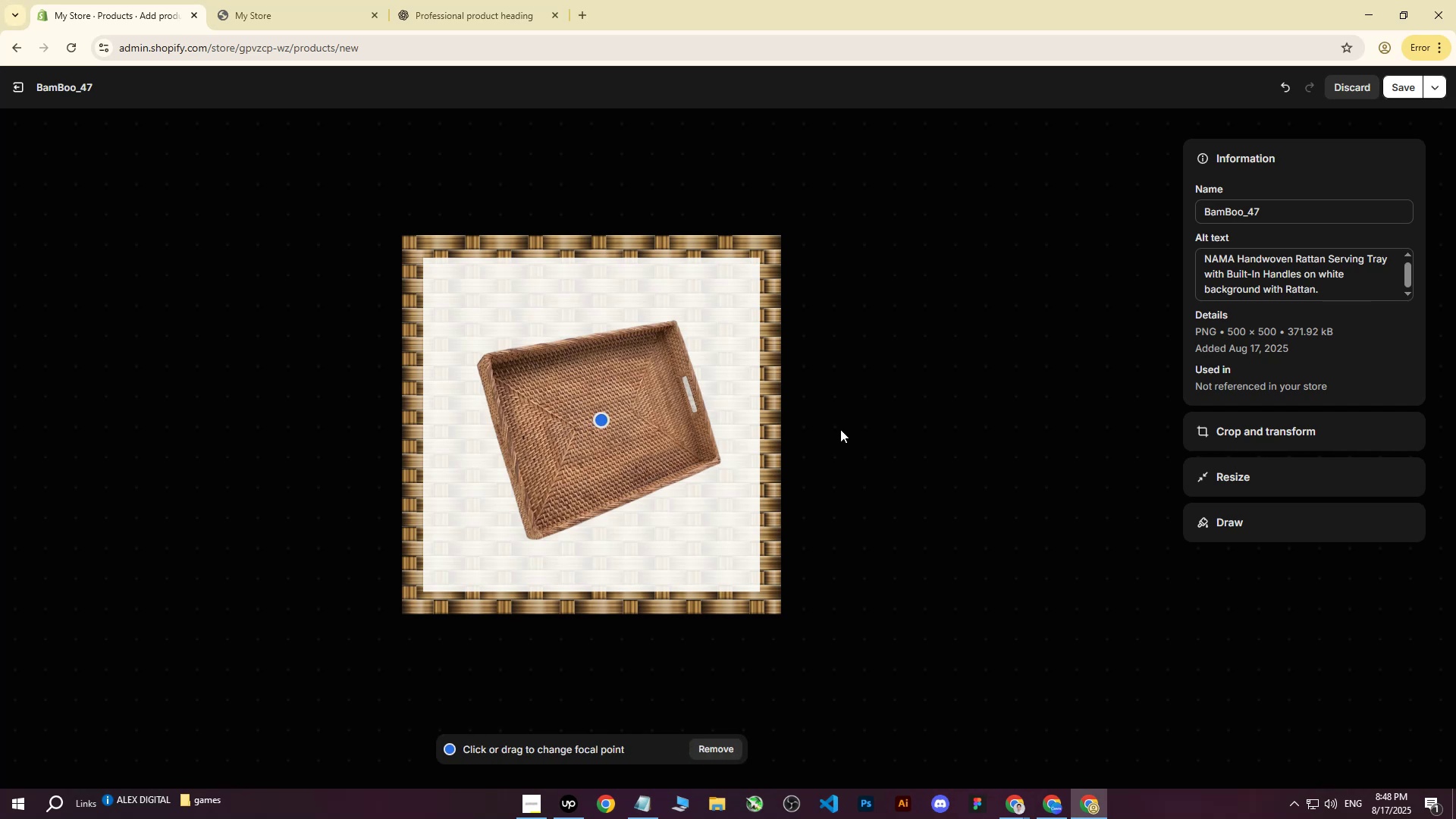 
left_click([1392, 88])
 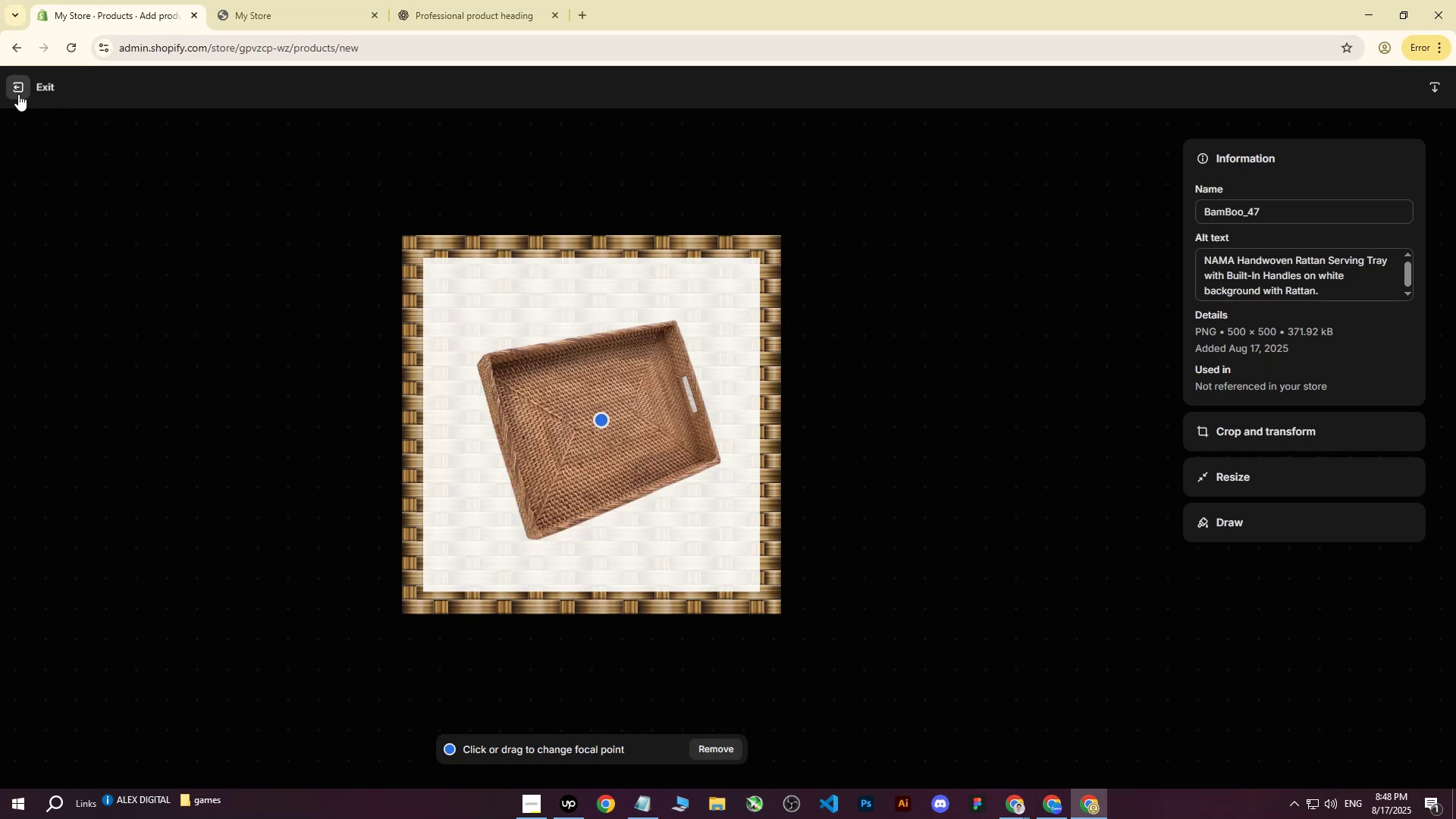 
left_click([18, 94])
 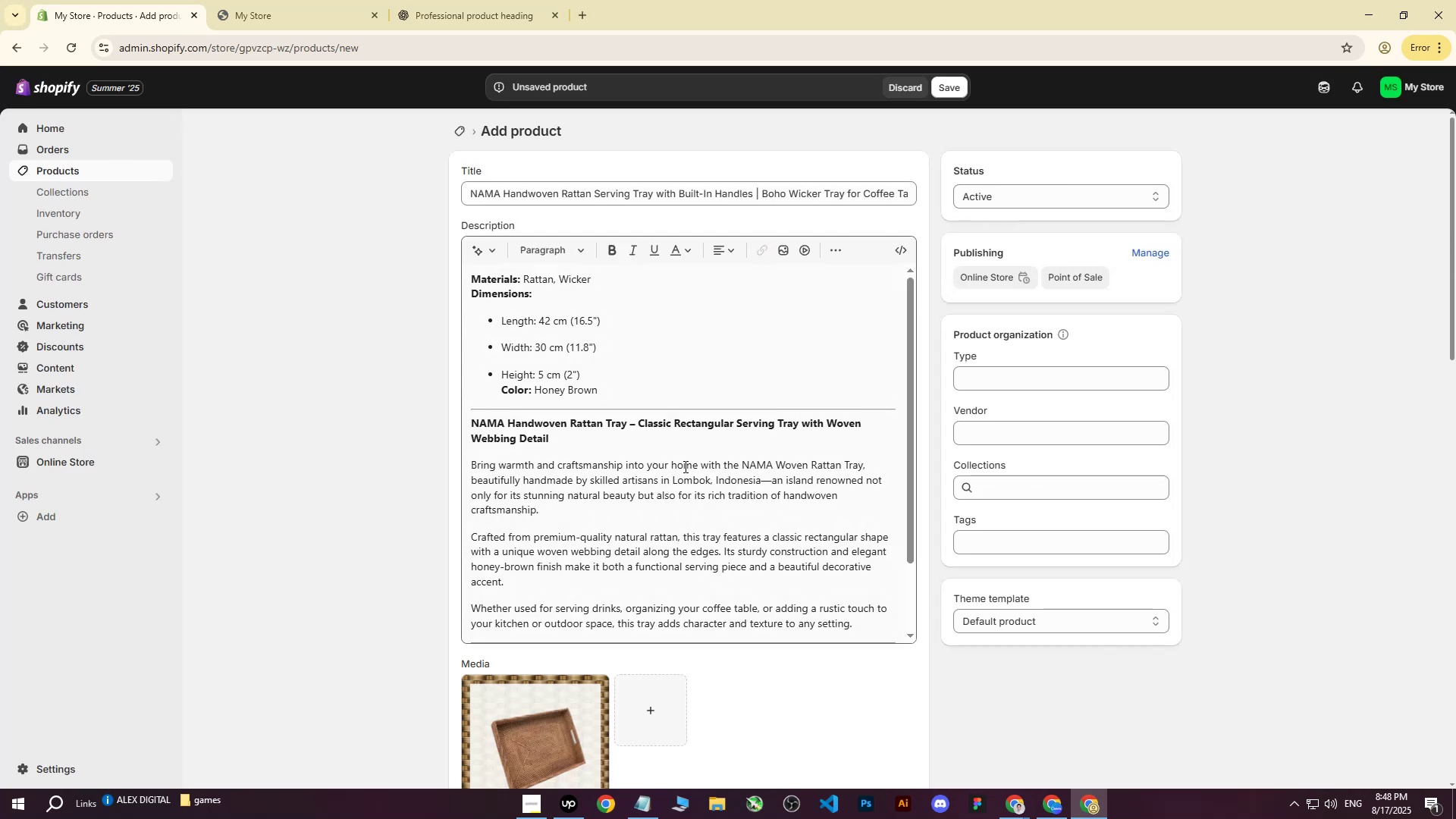 
scroll: coordinate [826, 444], scroll_direction: down, amount: 7.0
 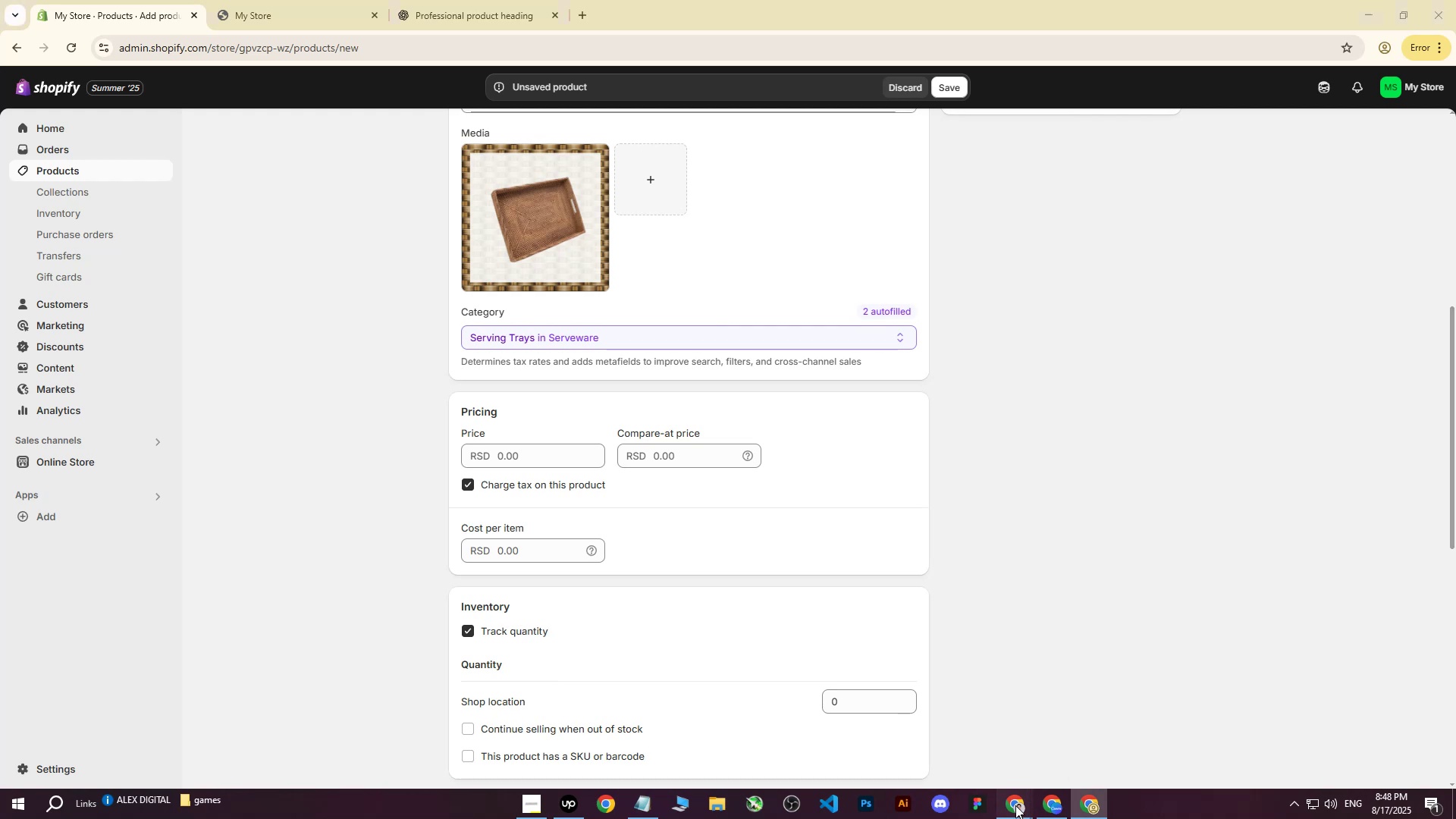 
double_click([914, 726])
 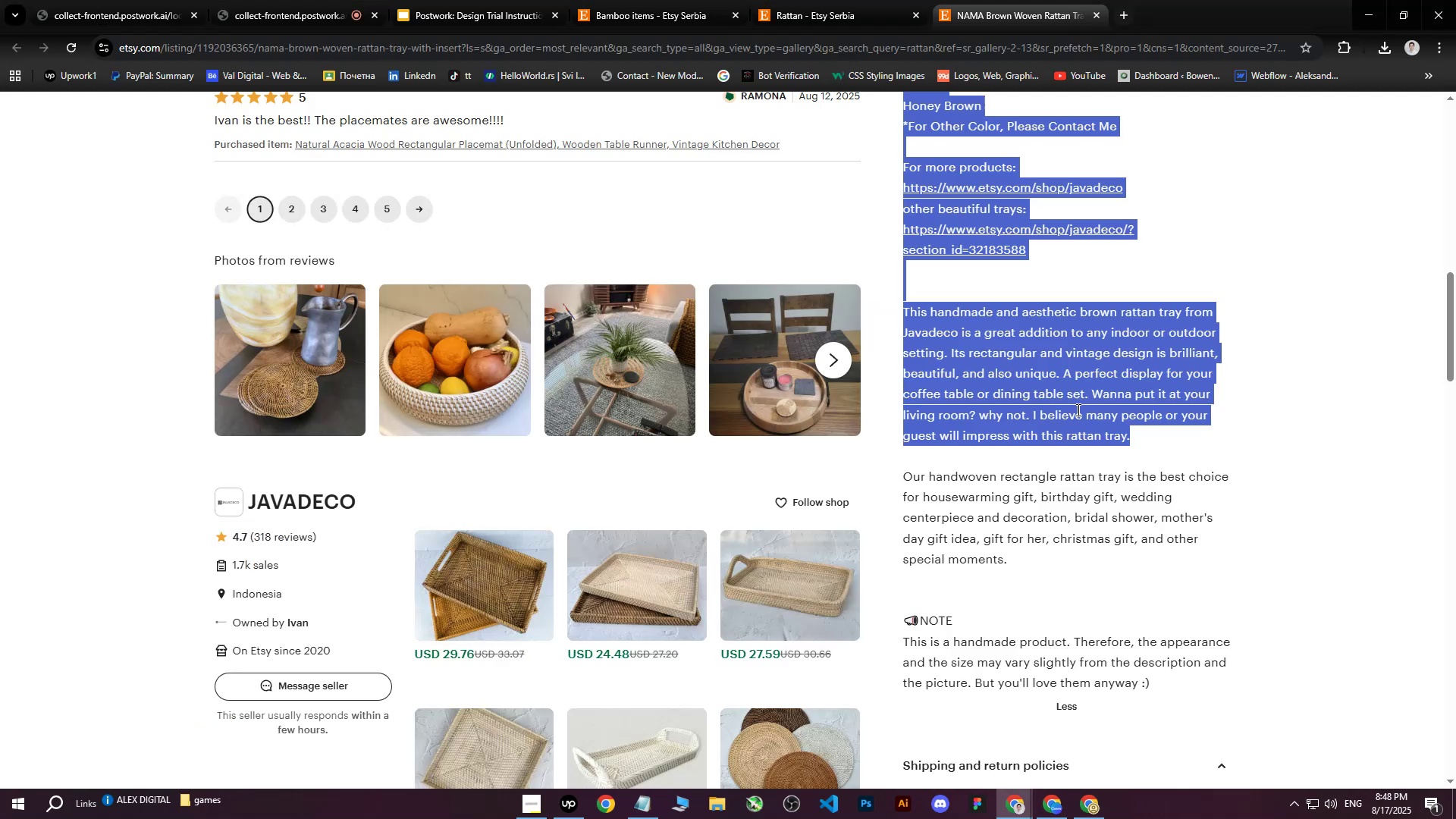 
scroll: coordinate [1284, 401], scroll_direction: up, amount: 19.0
 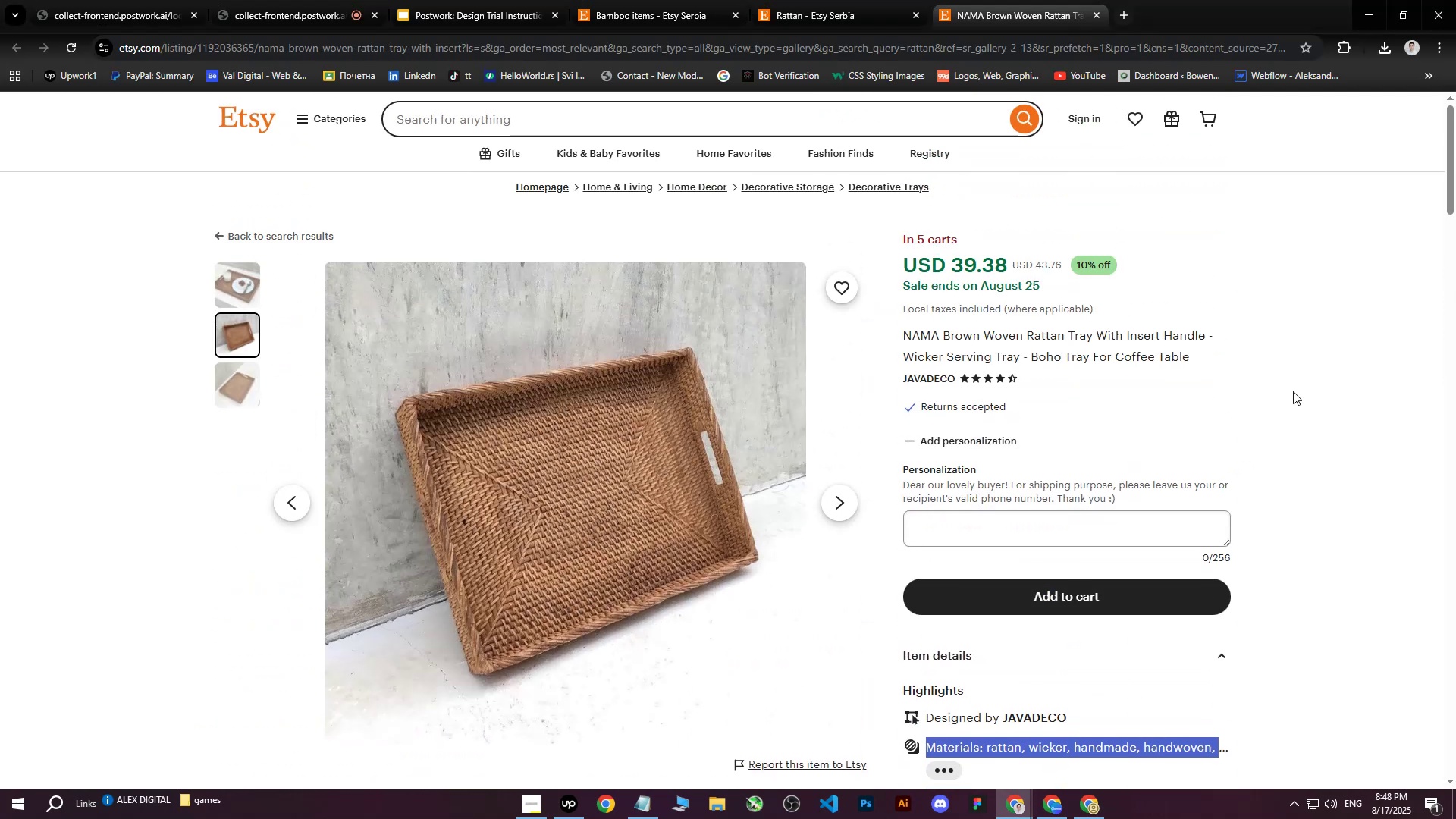 
left_click([1296, 387])
 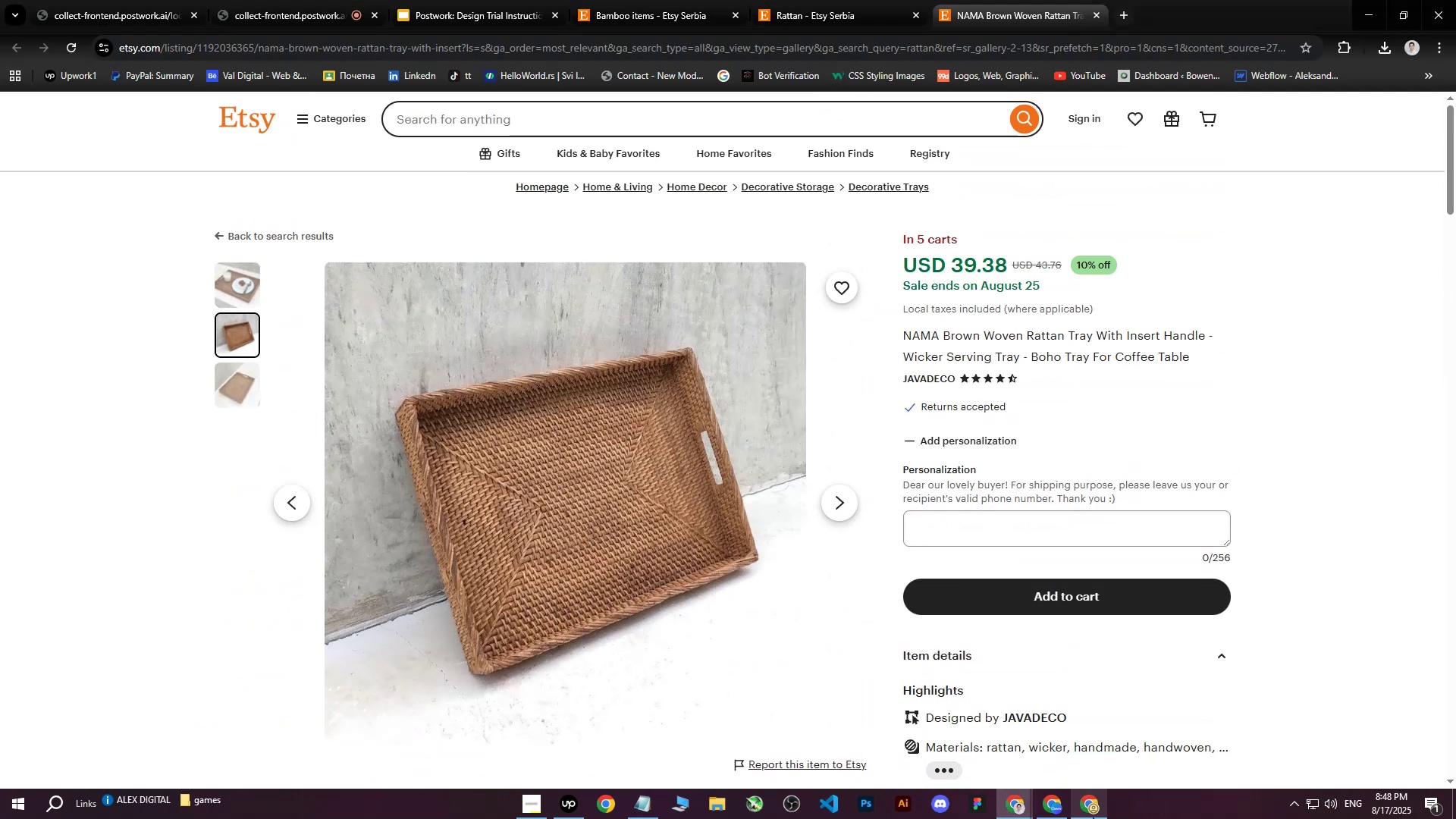 
left_click([1090, 814])
 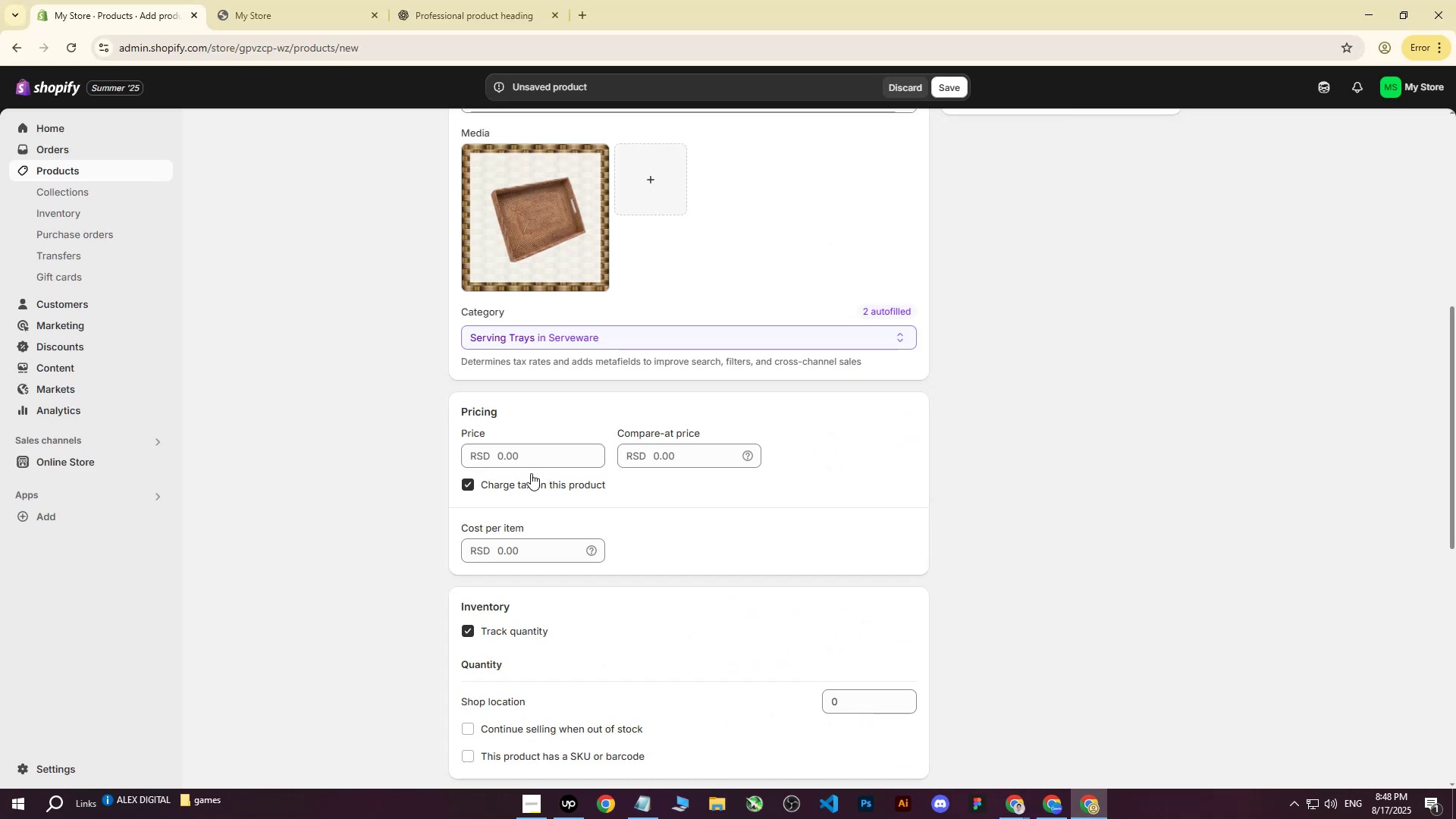 
left_click([528, 460])
 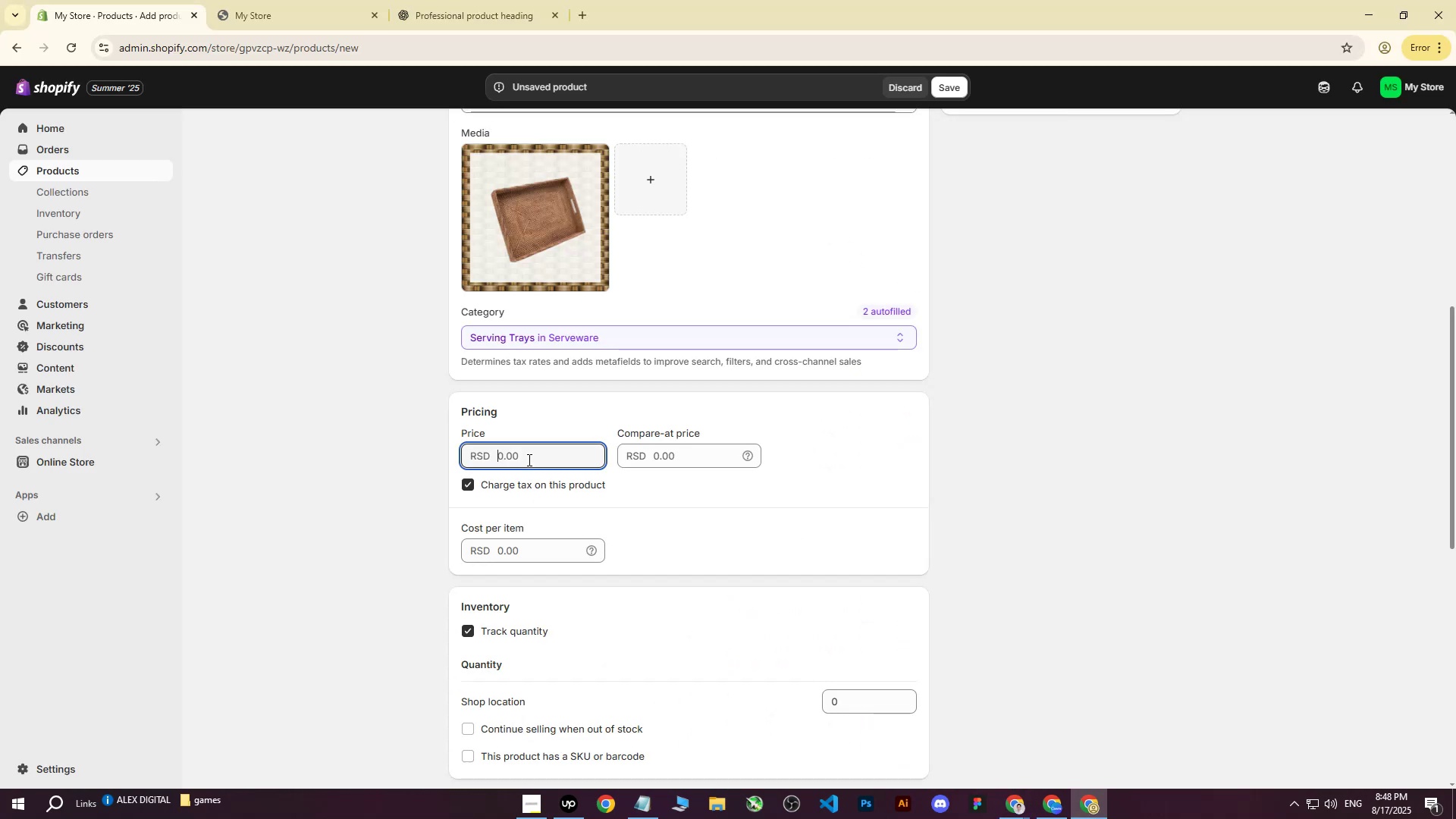 
type(45000)
key(Tab)
key(Tab)
key(Tab)
key(Tab)
 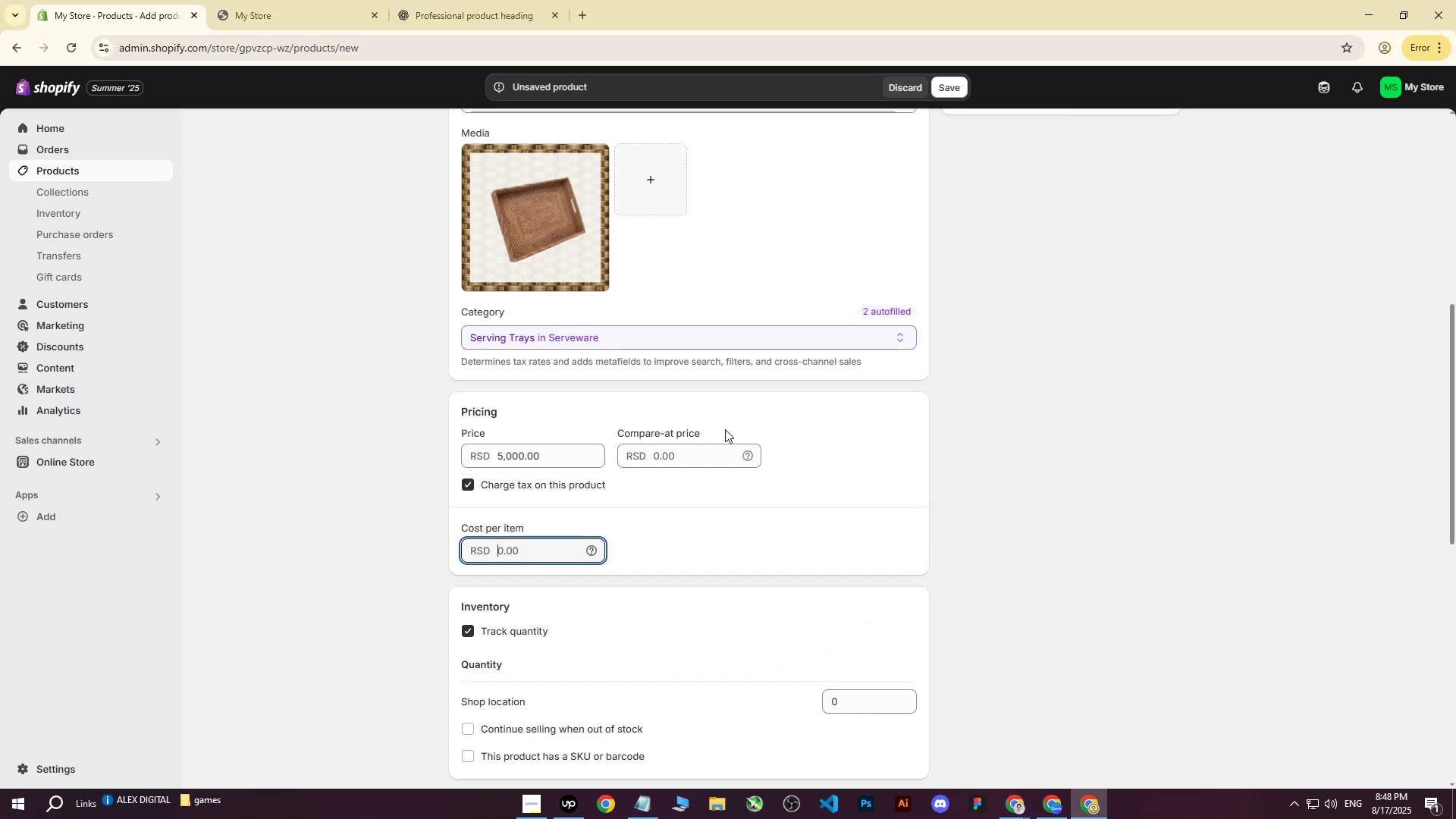 
left_click_drag(start_coordinate=[526, 453], to_coordinate=[463, 455])
 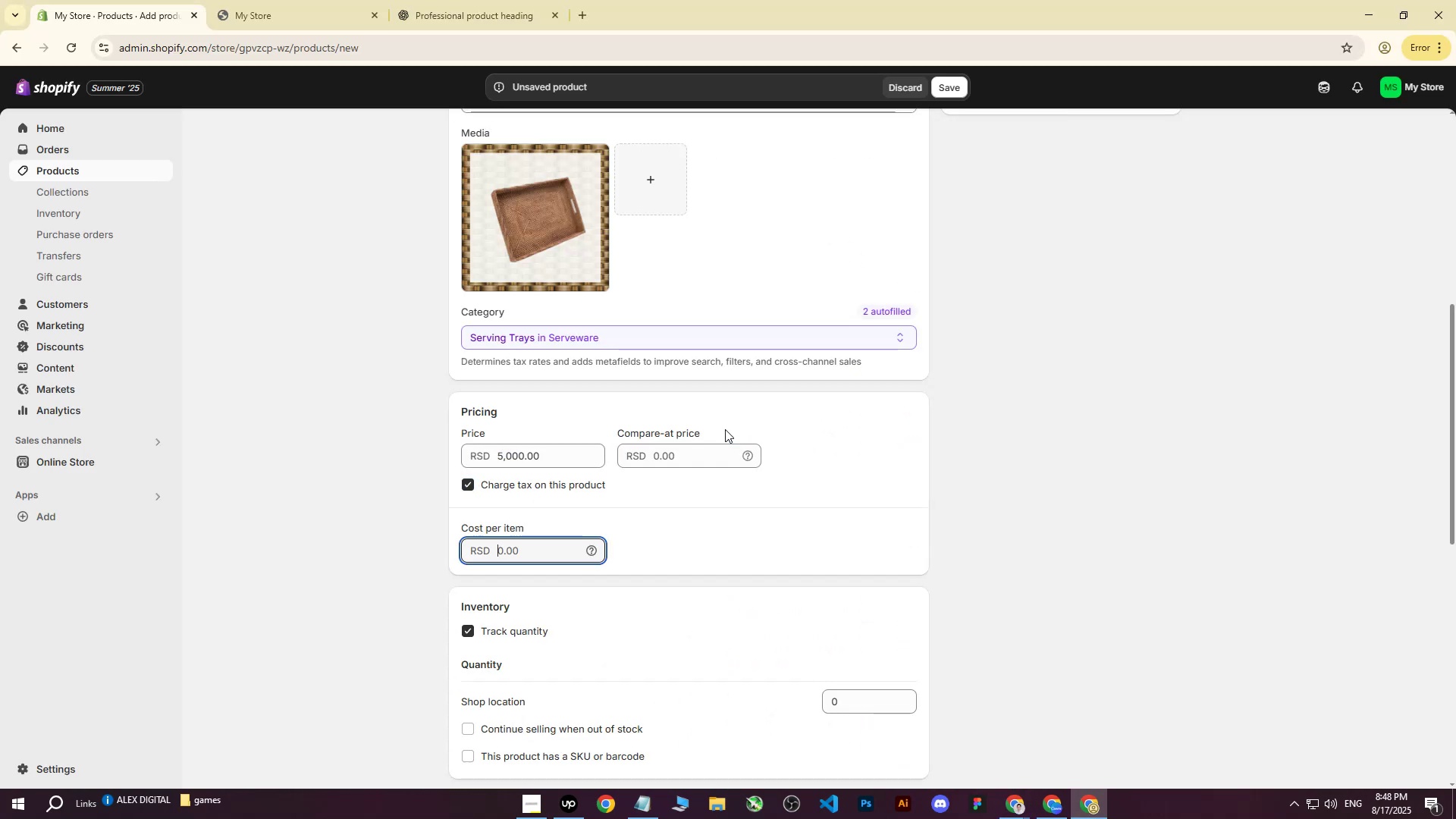 
wait(6.39)
 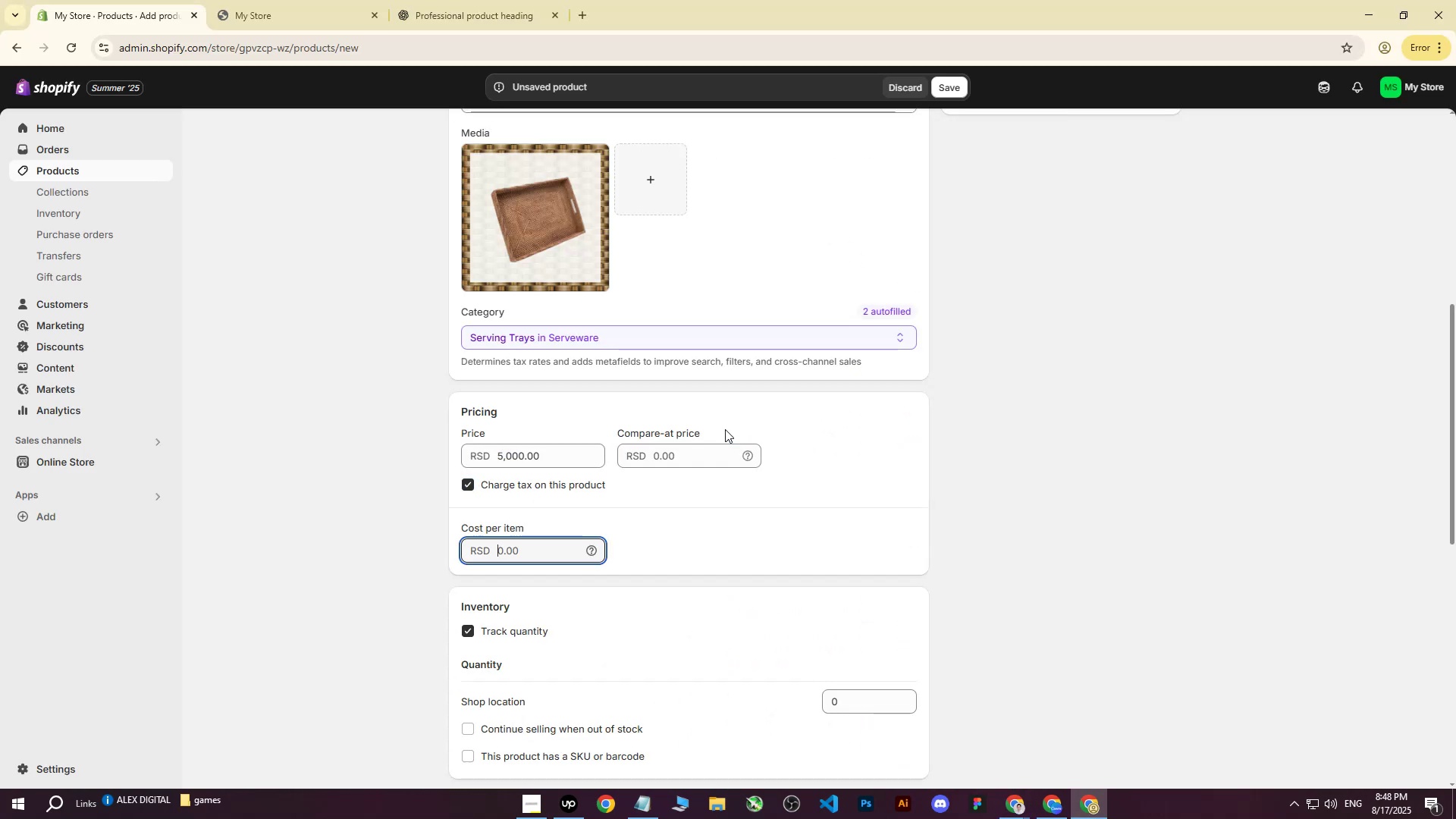 
type(3500)
 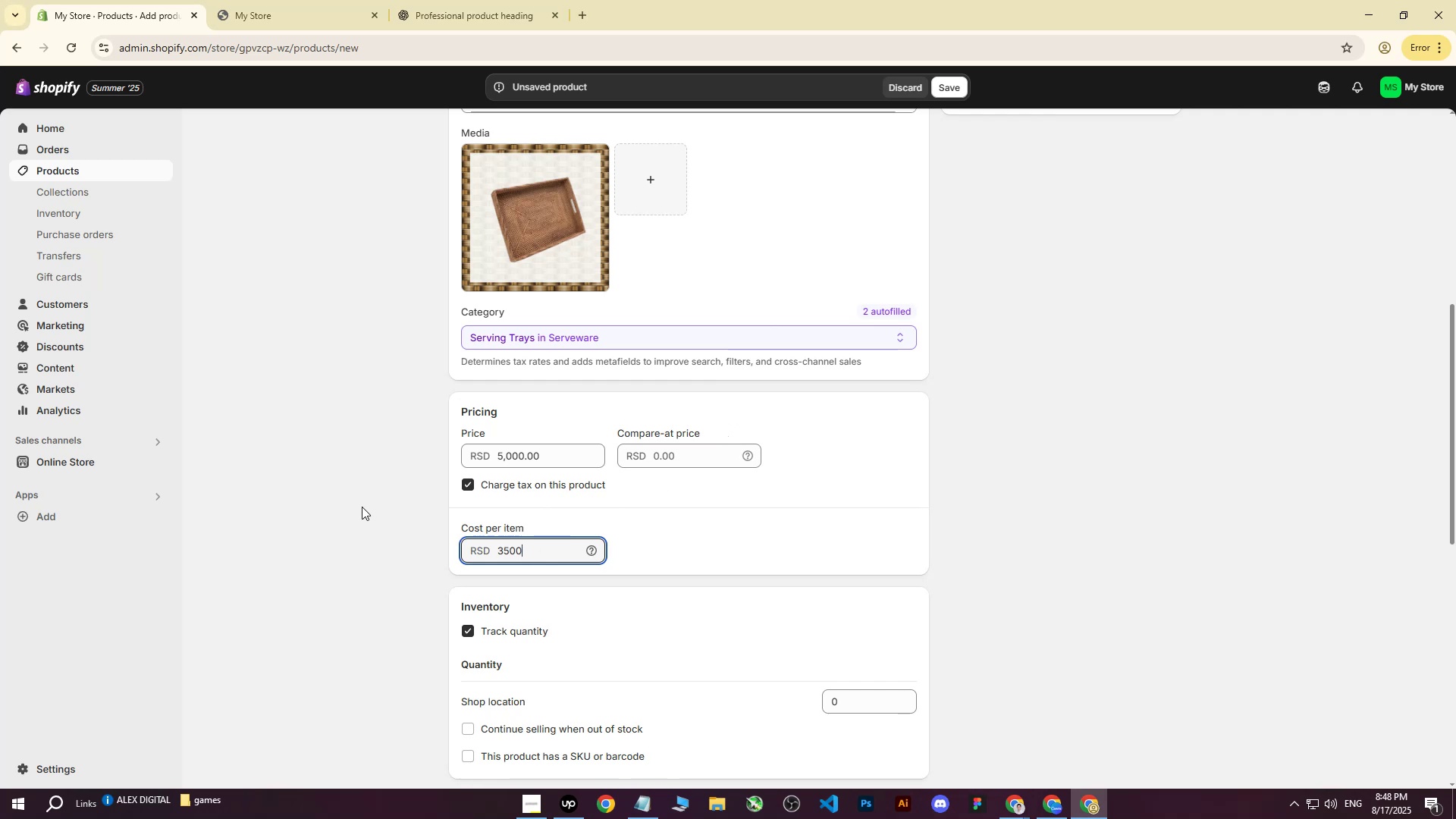 
left_click([362, 507])
 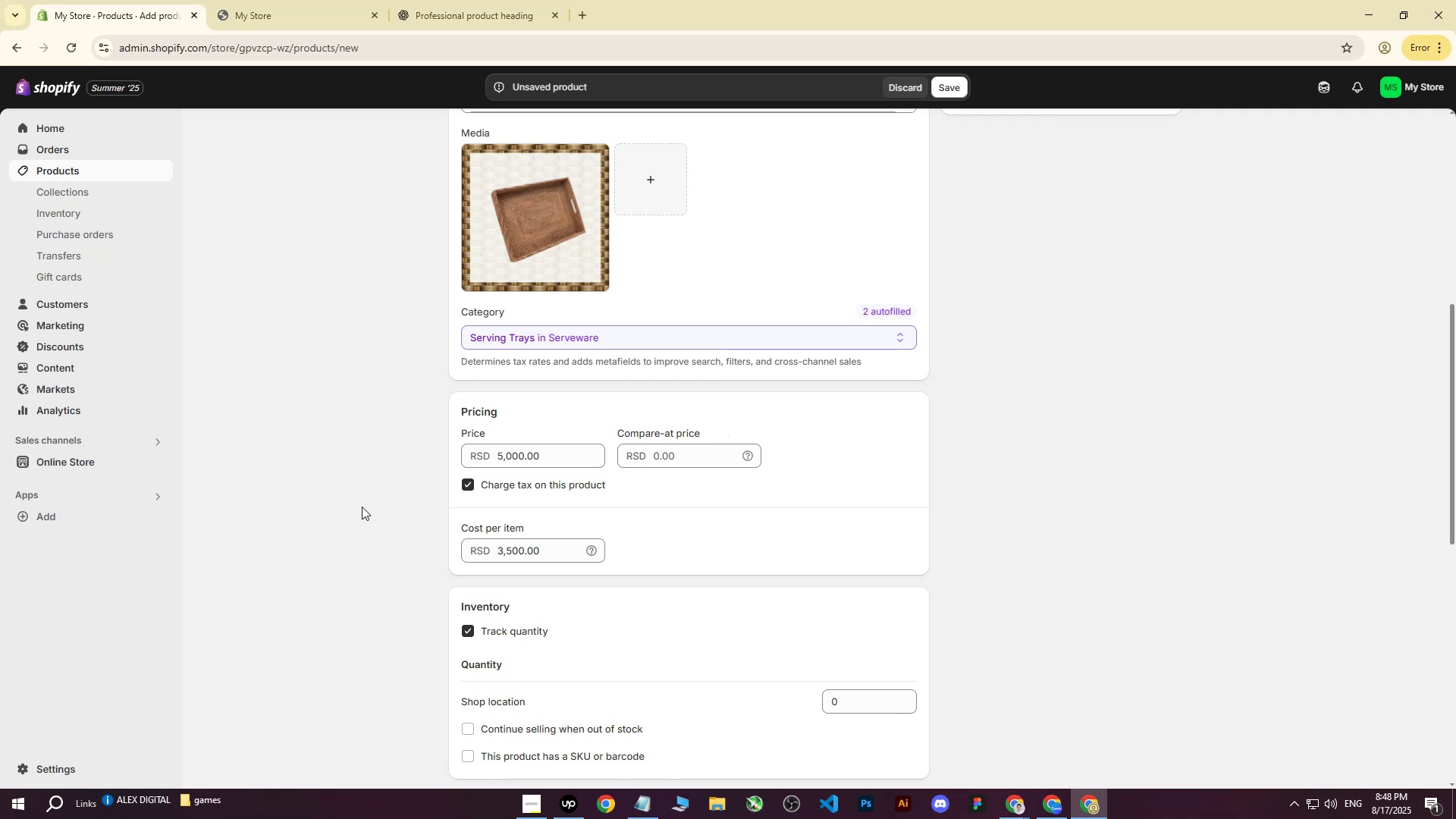 
scroll: coordinate [363, 507], scroll_direction: down, amount: 4.0
 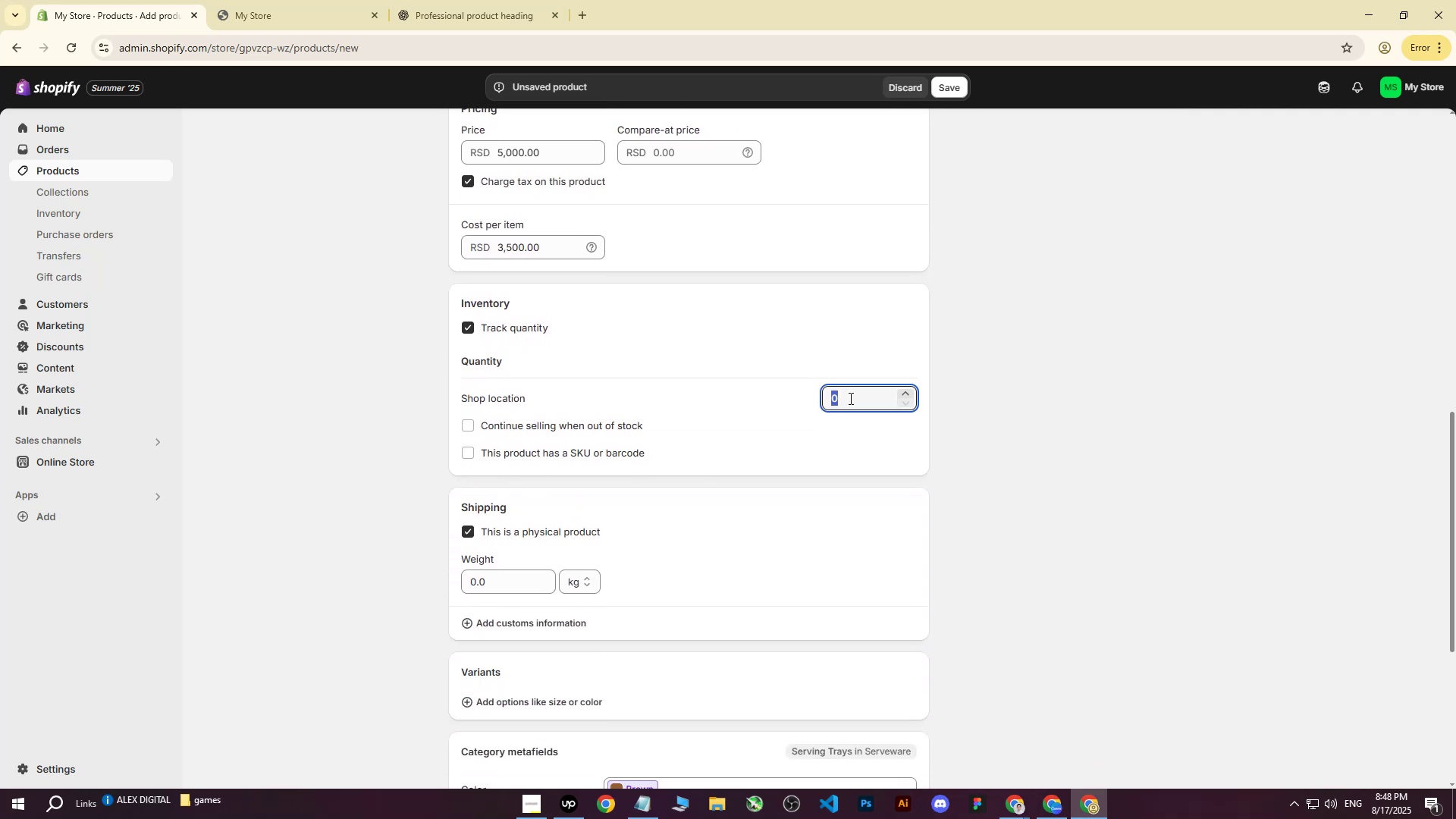 
scroll: coordinate [595, 423], scroll_direction: up, amount: 8.0
 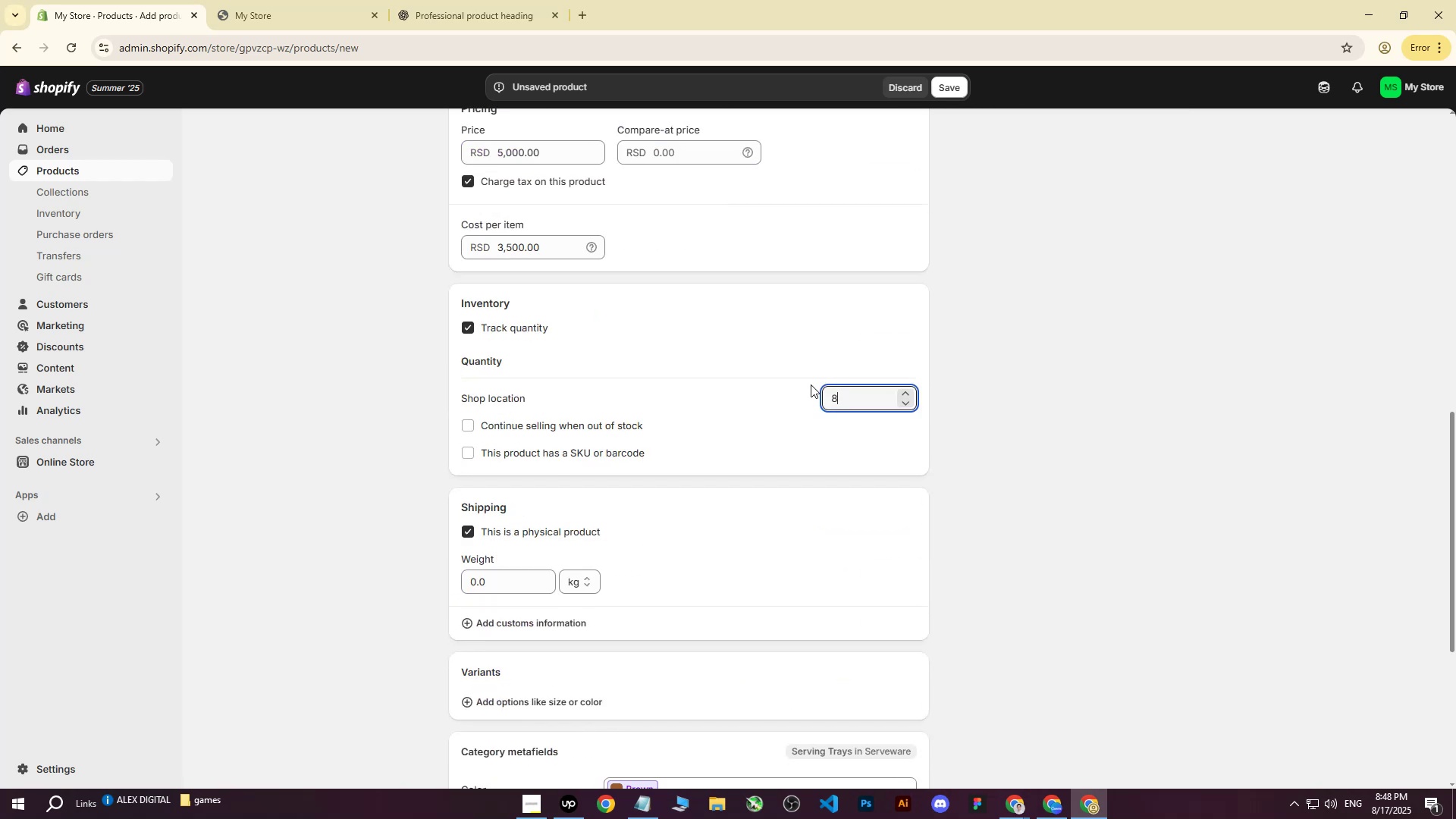 
left_click_drag(start_coordinate=[876, 397], to_coordinate=[775, 400])
 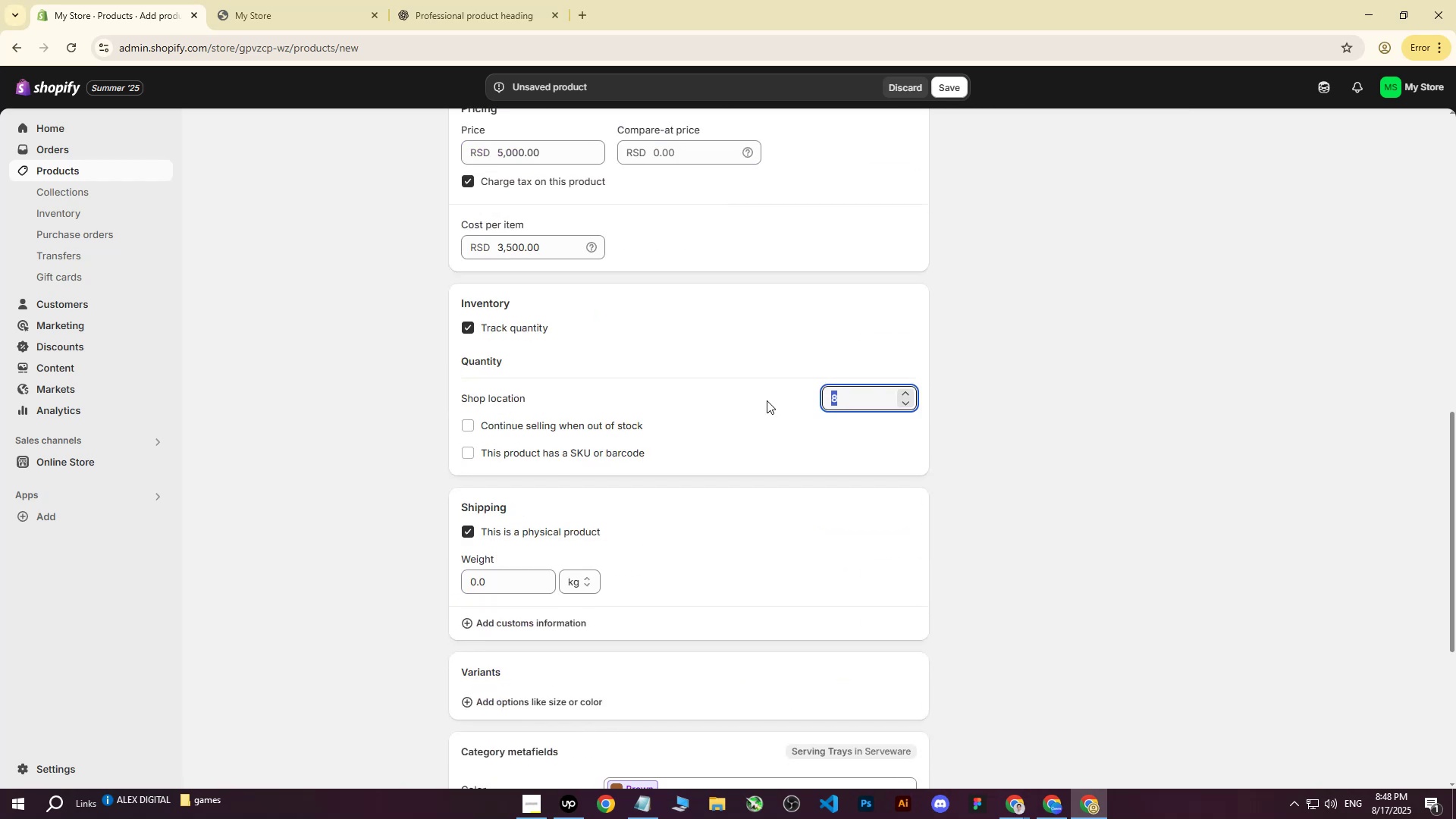 
type(300)
 